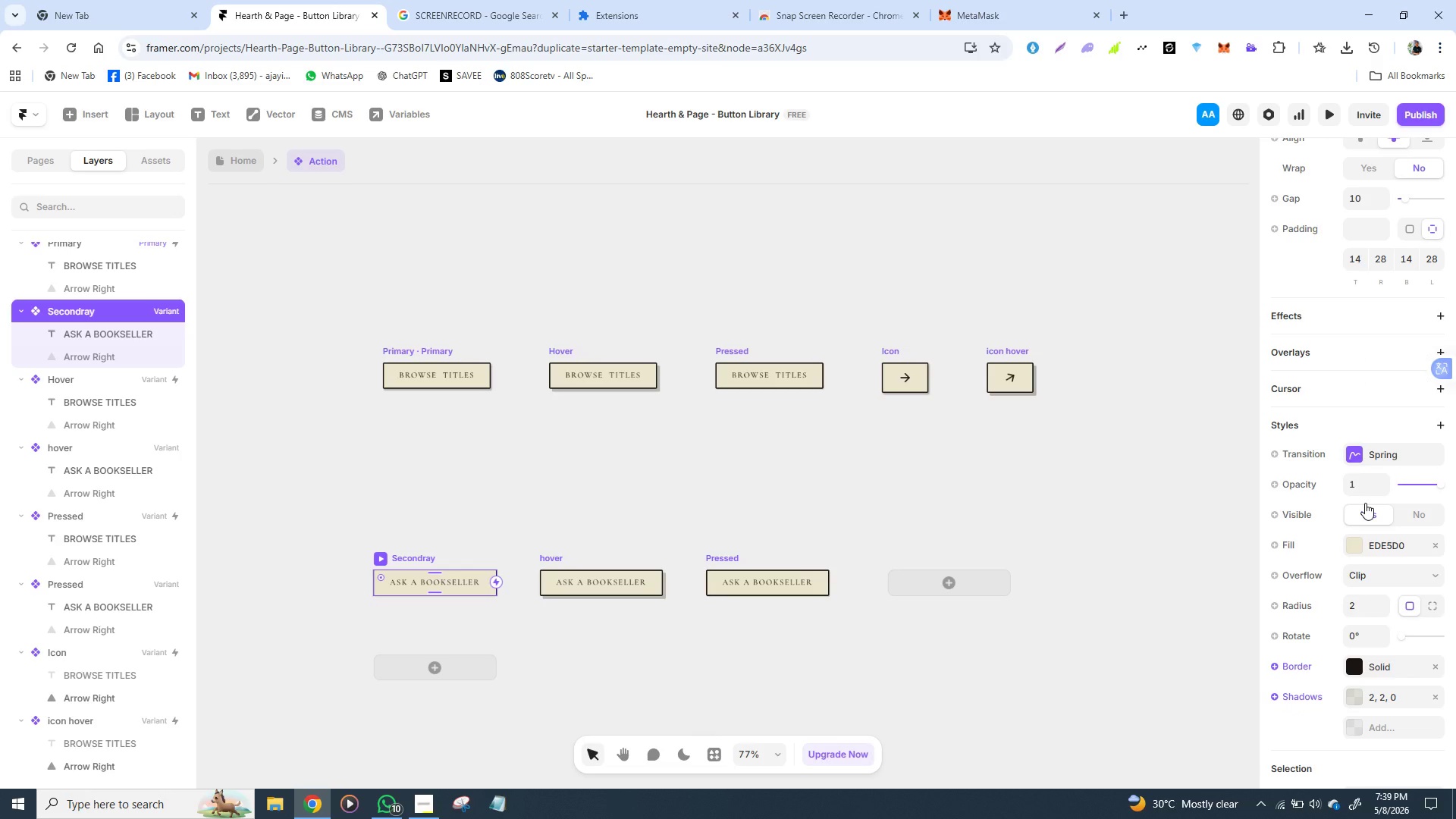 
scroll: coordinate [1367, 579], scroll_direction: down, amount: 3.0
 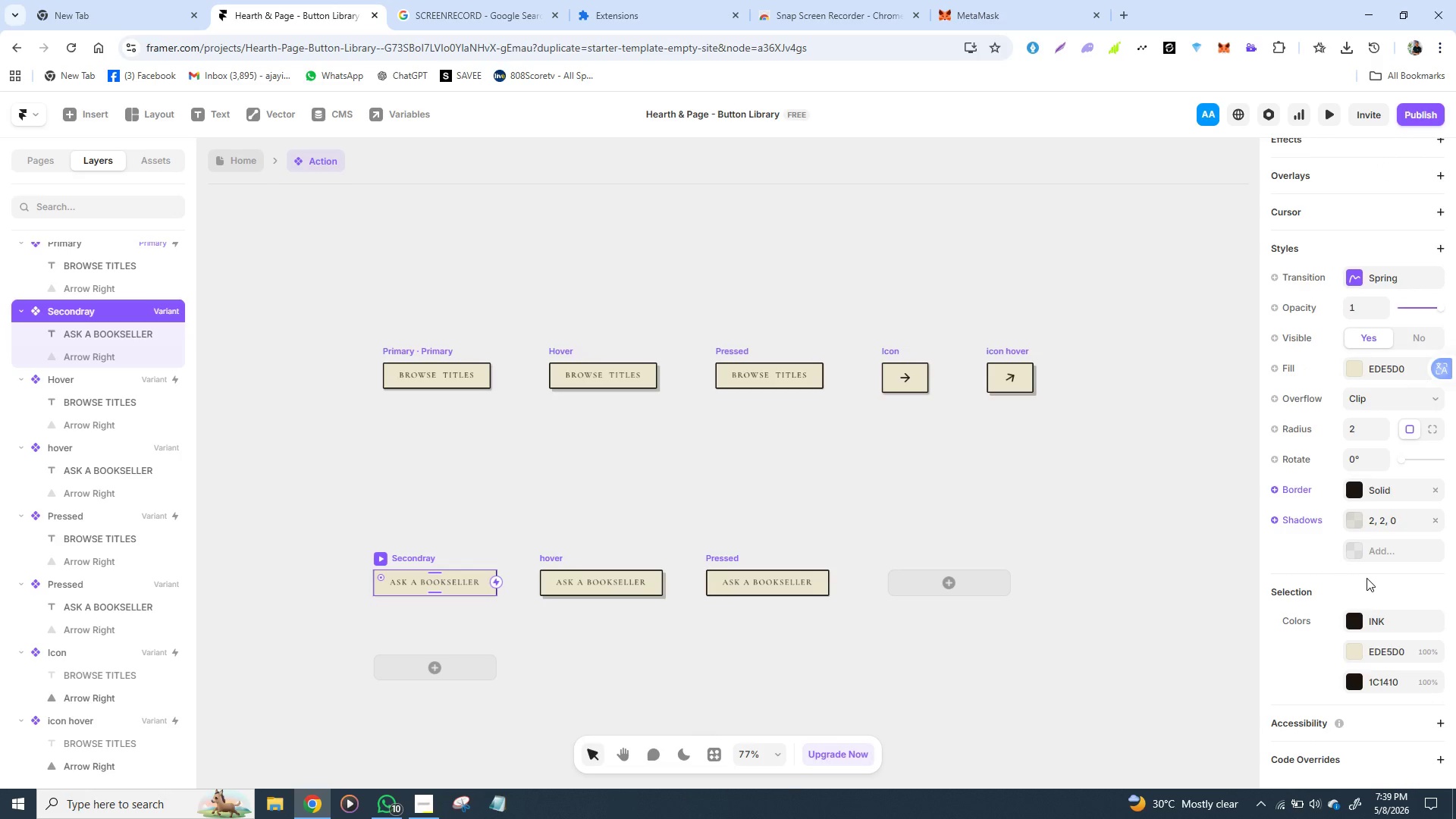 
scroll: coordinate [1367, 578], scroll_direction: up, amount: 4.0
 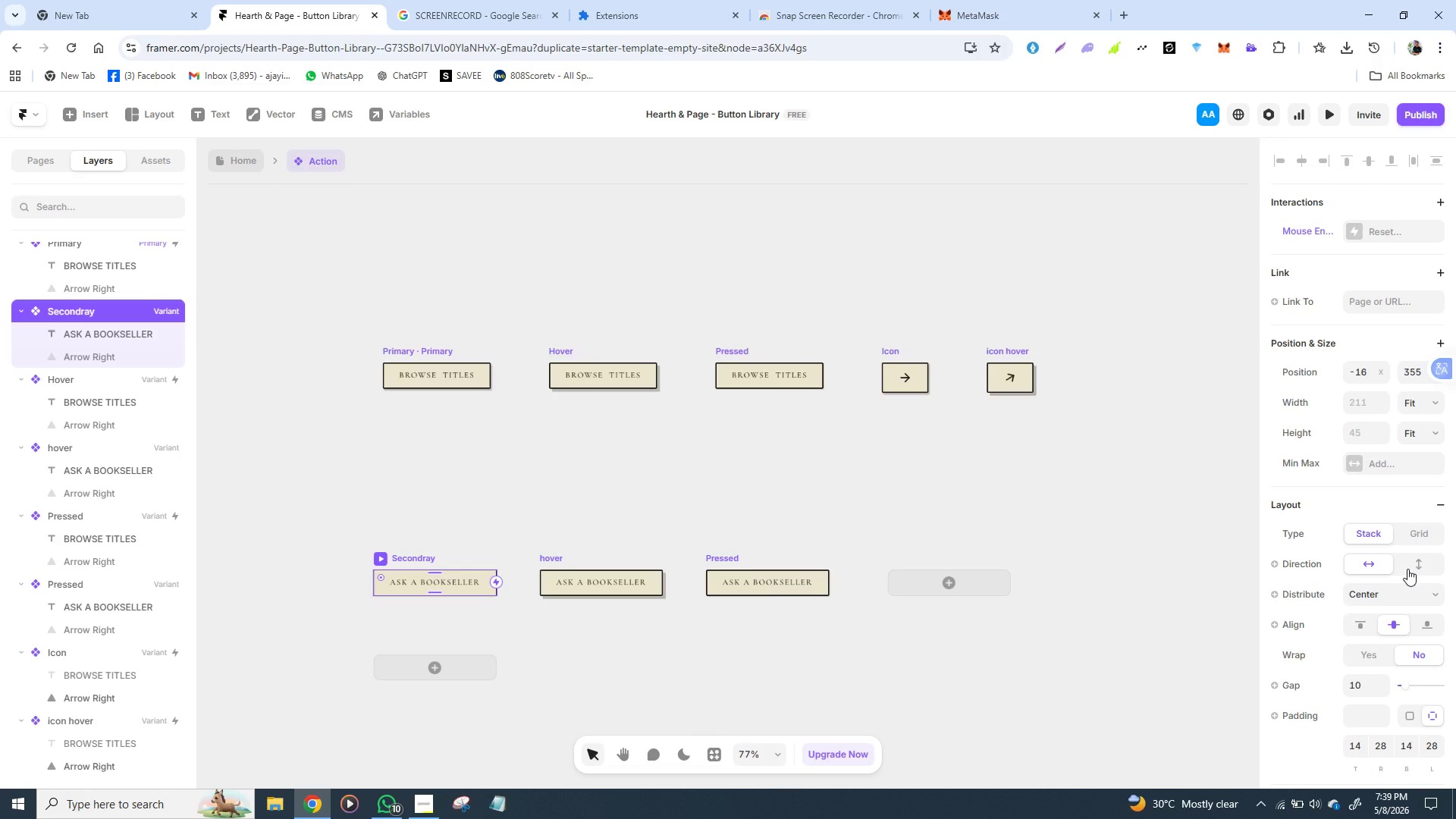 
scroll: coordinate [1407, 569], scroll_direction: down, amount: 1.0
 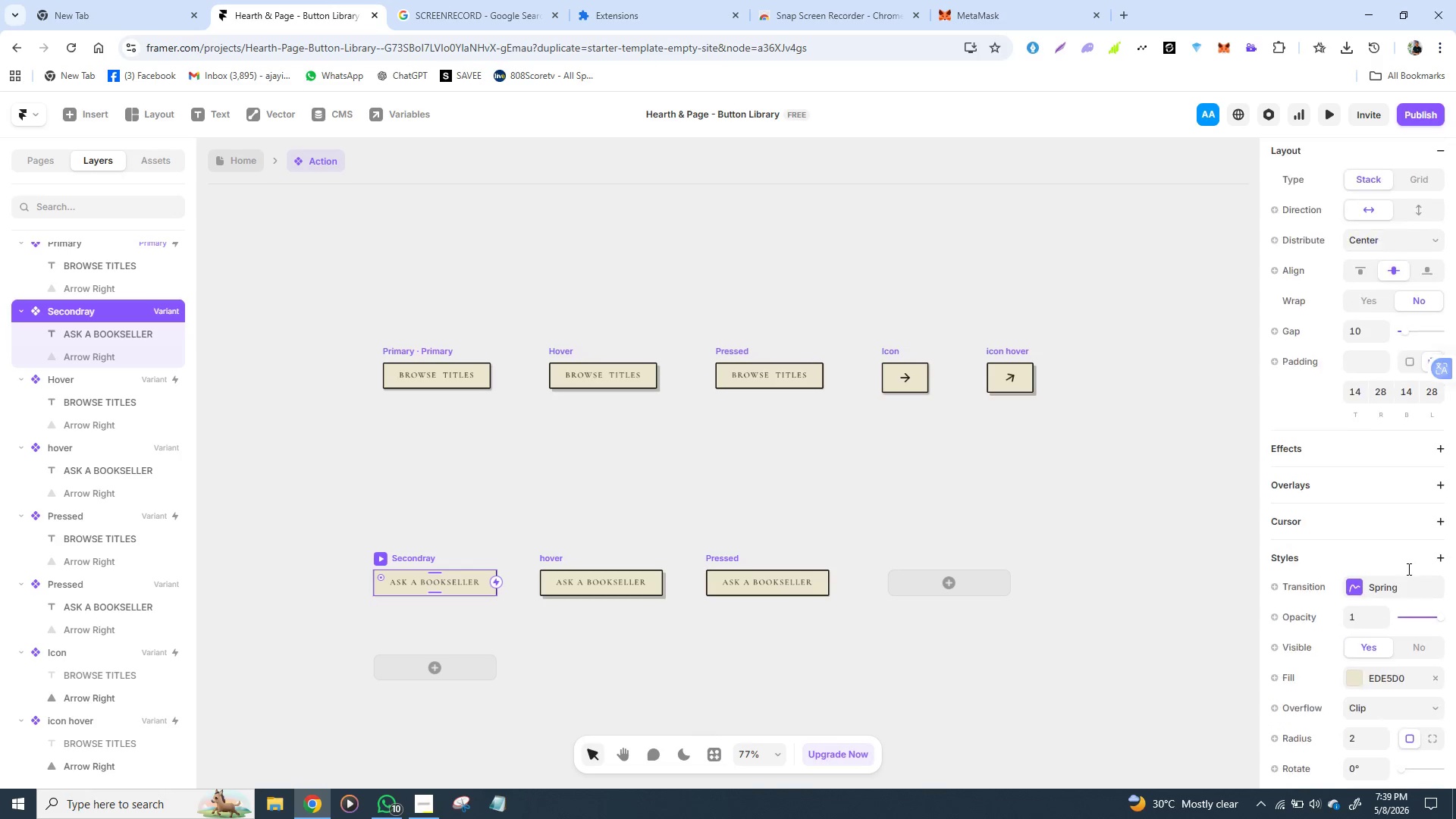 
mouse_move([1408, 523])
 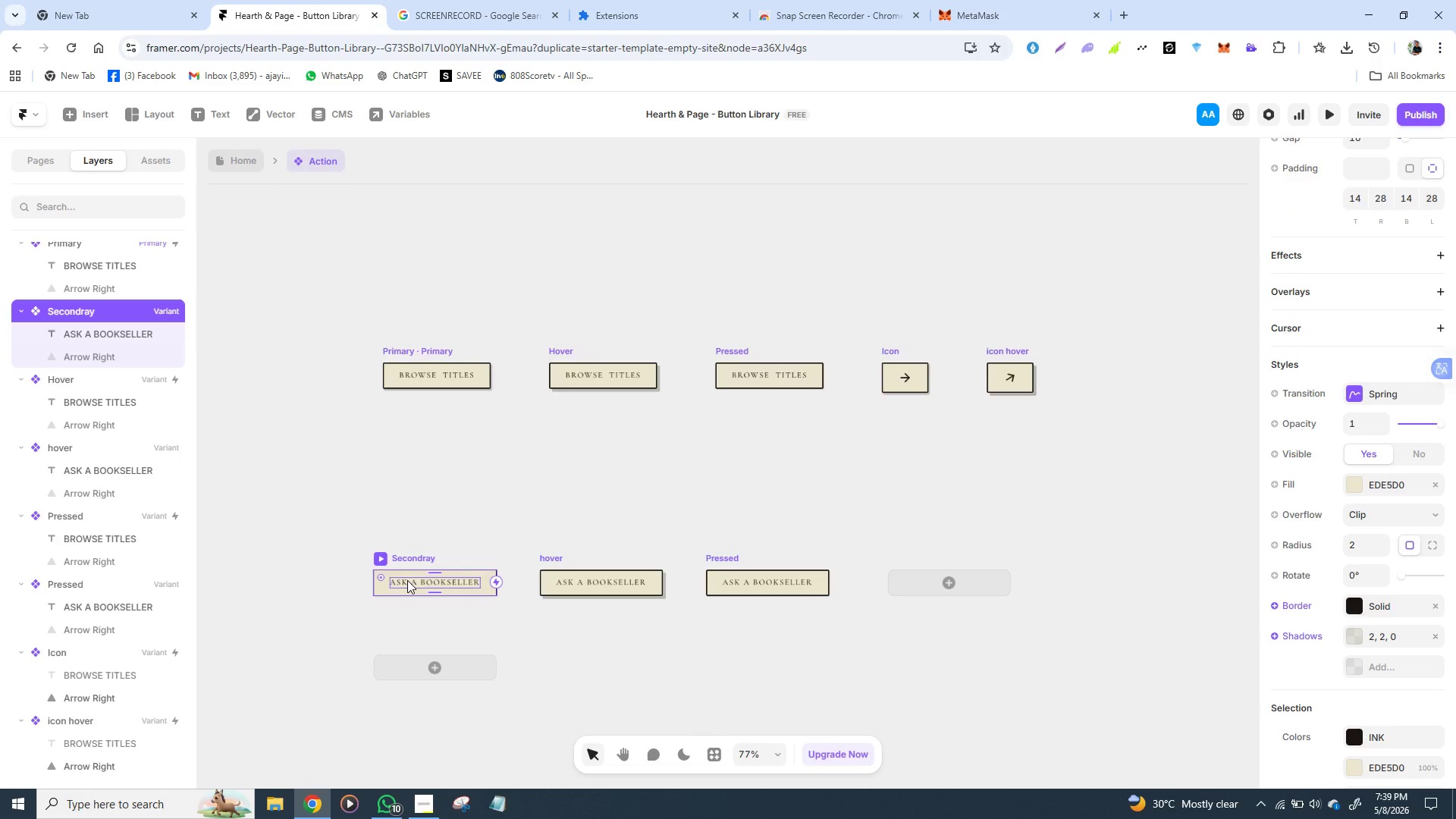 
left_click([407, 580])
 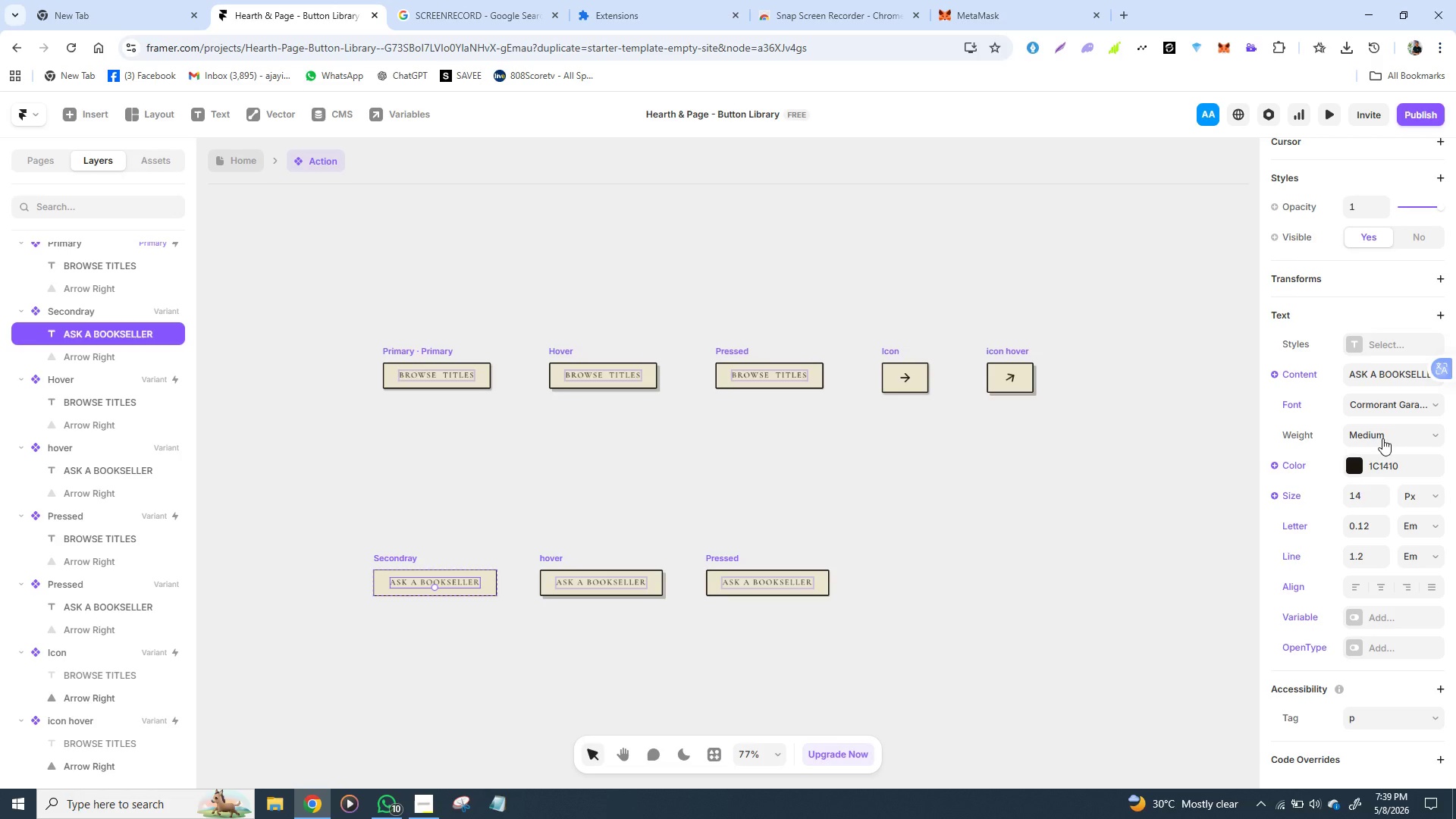 
wait(10.25)
 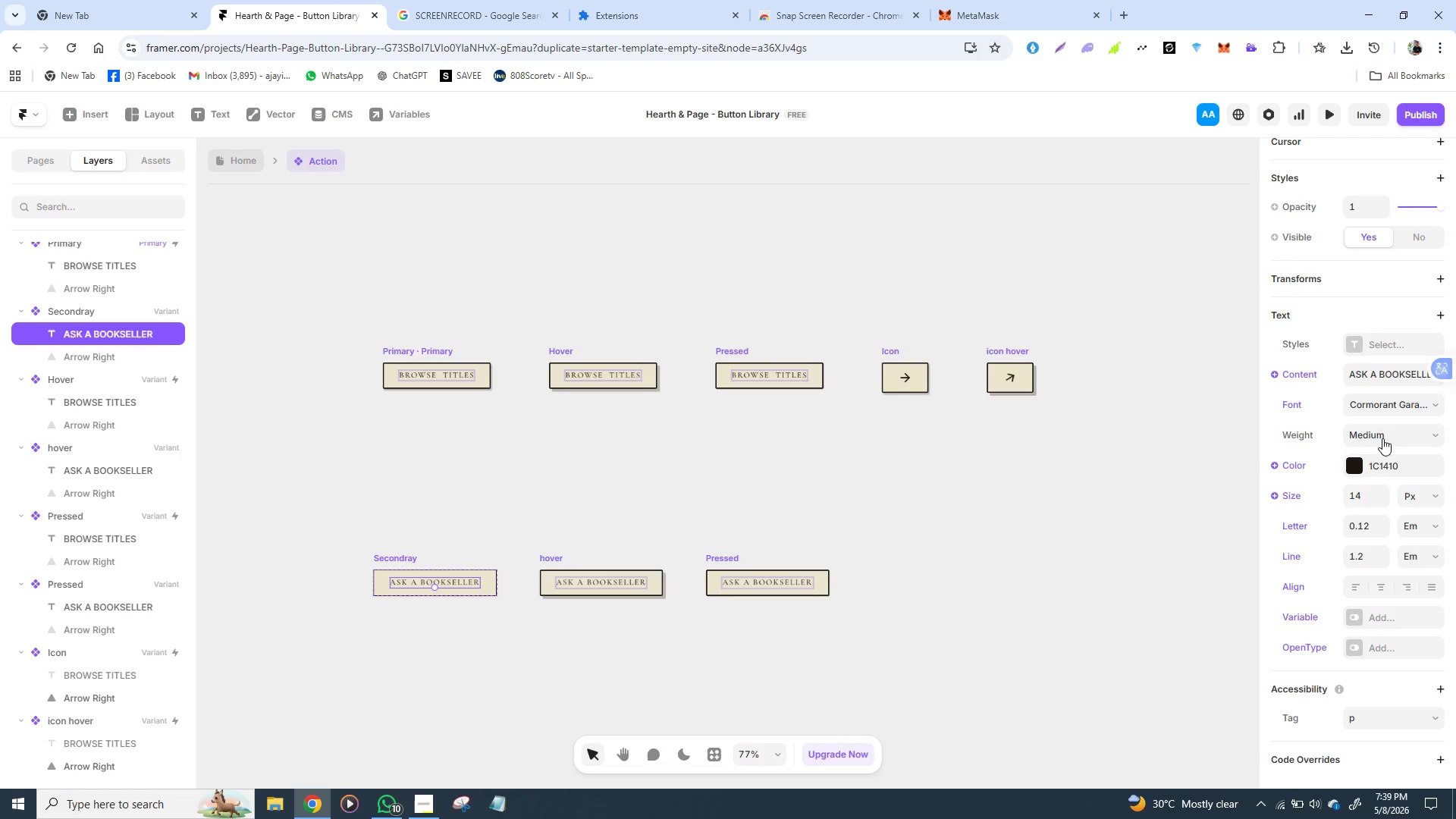 
left_click([1360, 526])
 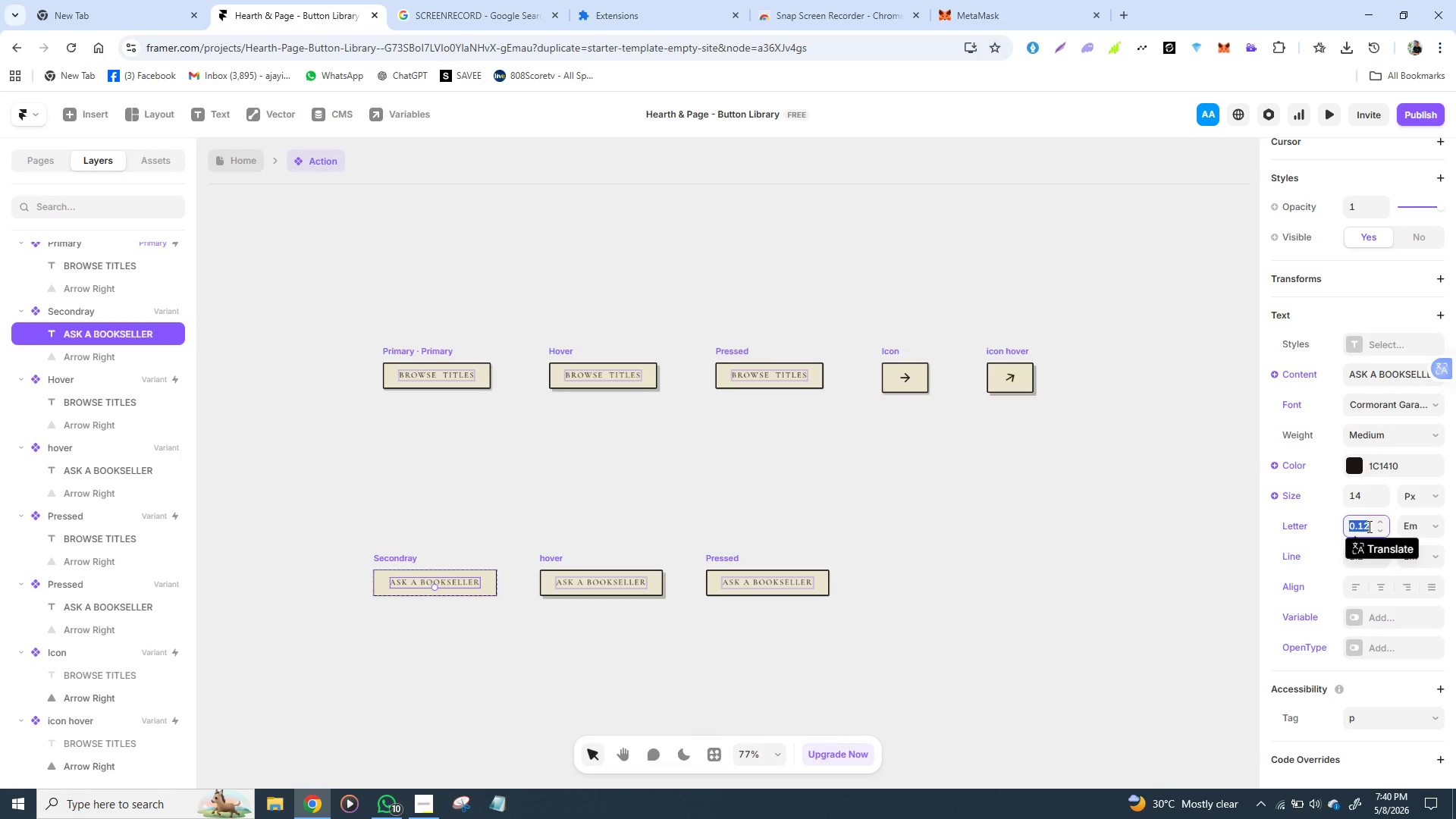 
left_click([1368, 526])
 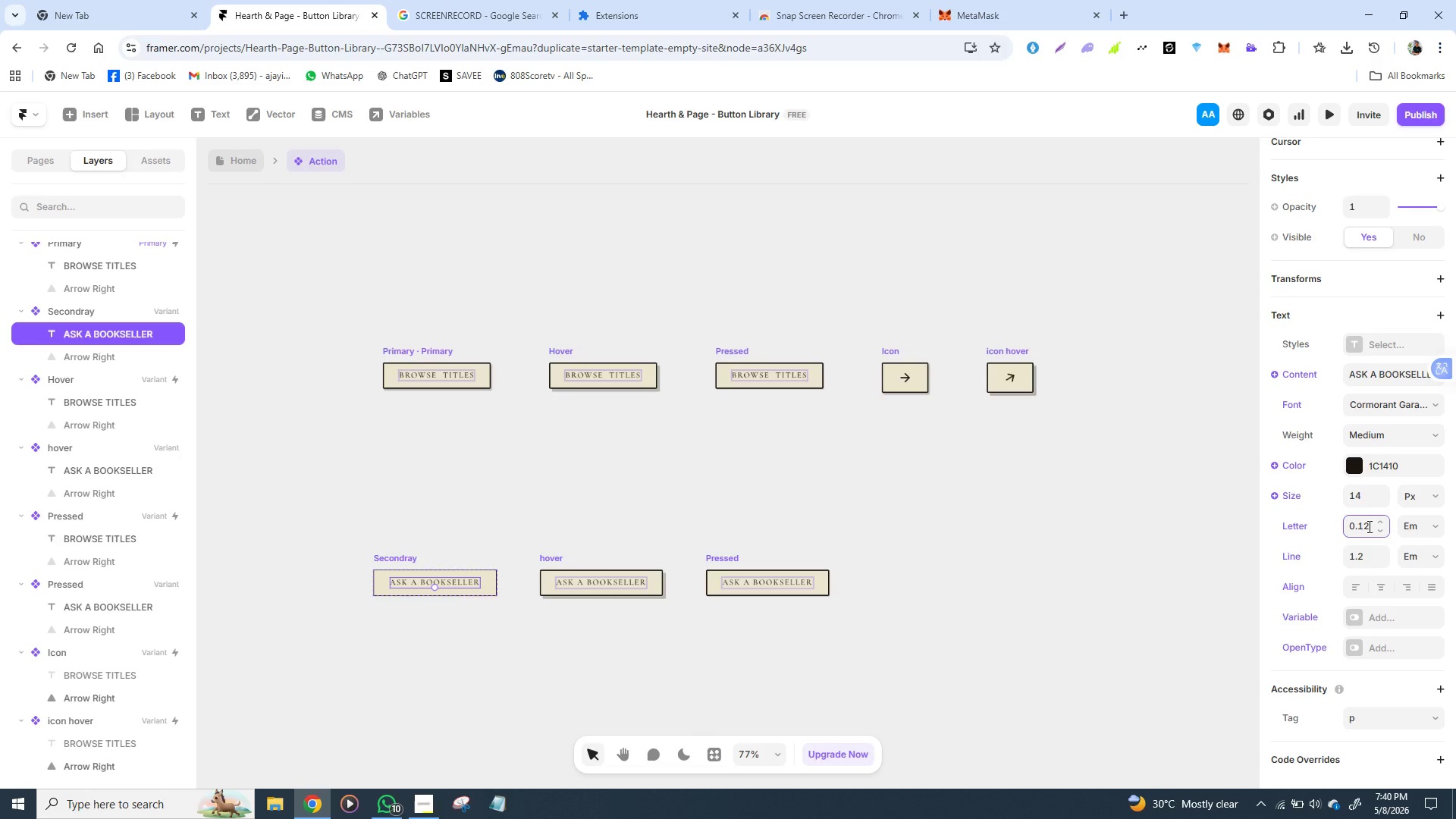 
key(Backspace)
 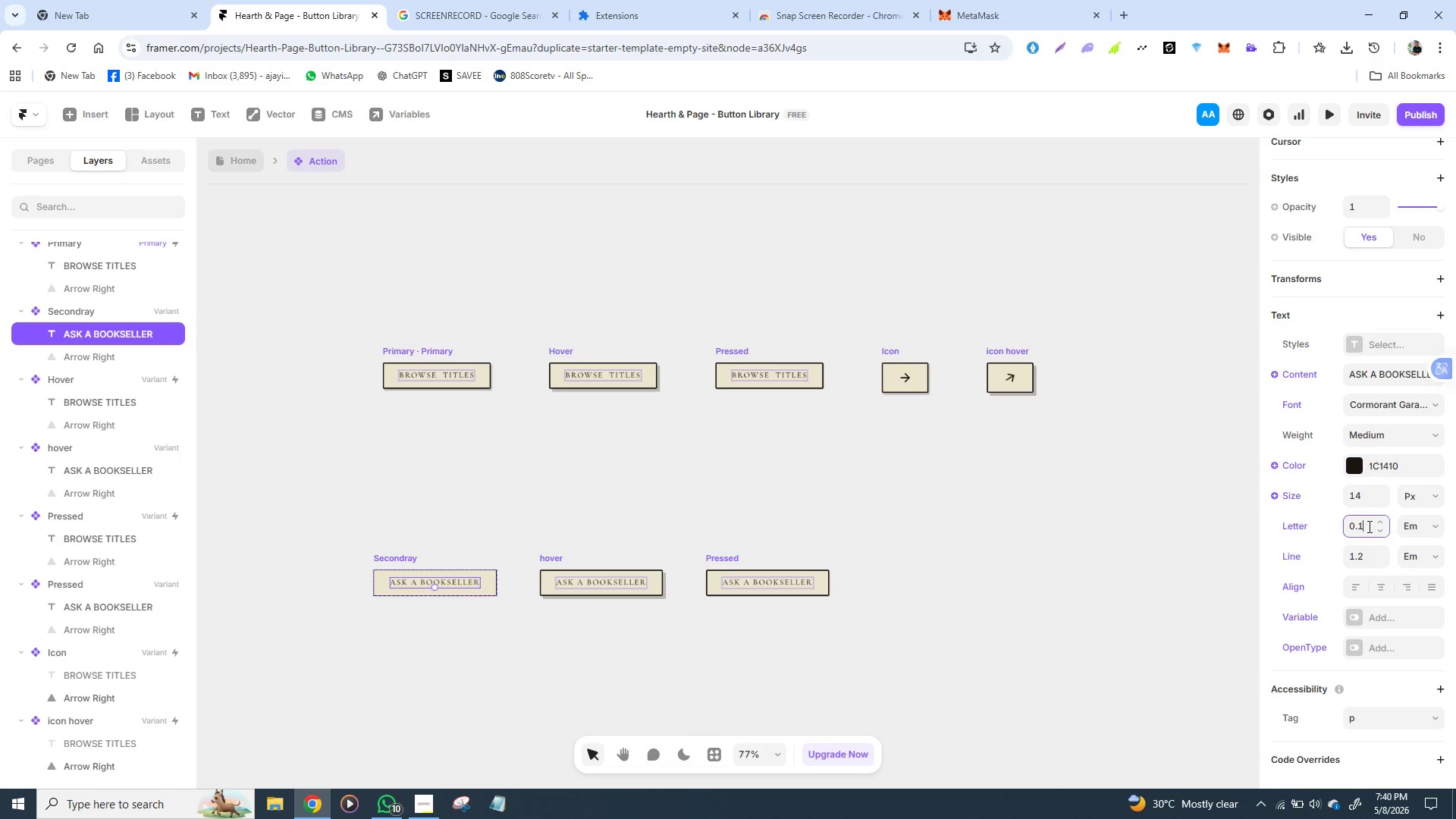 
key(5)
 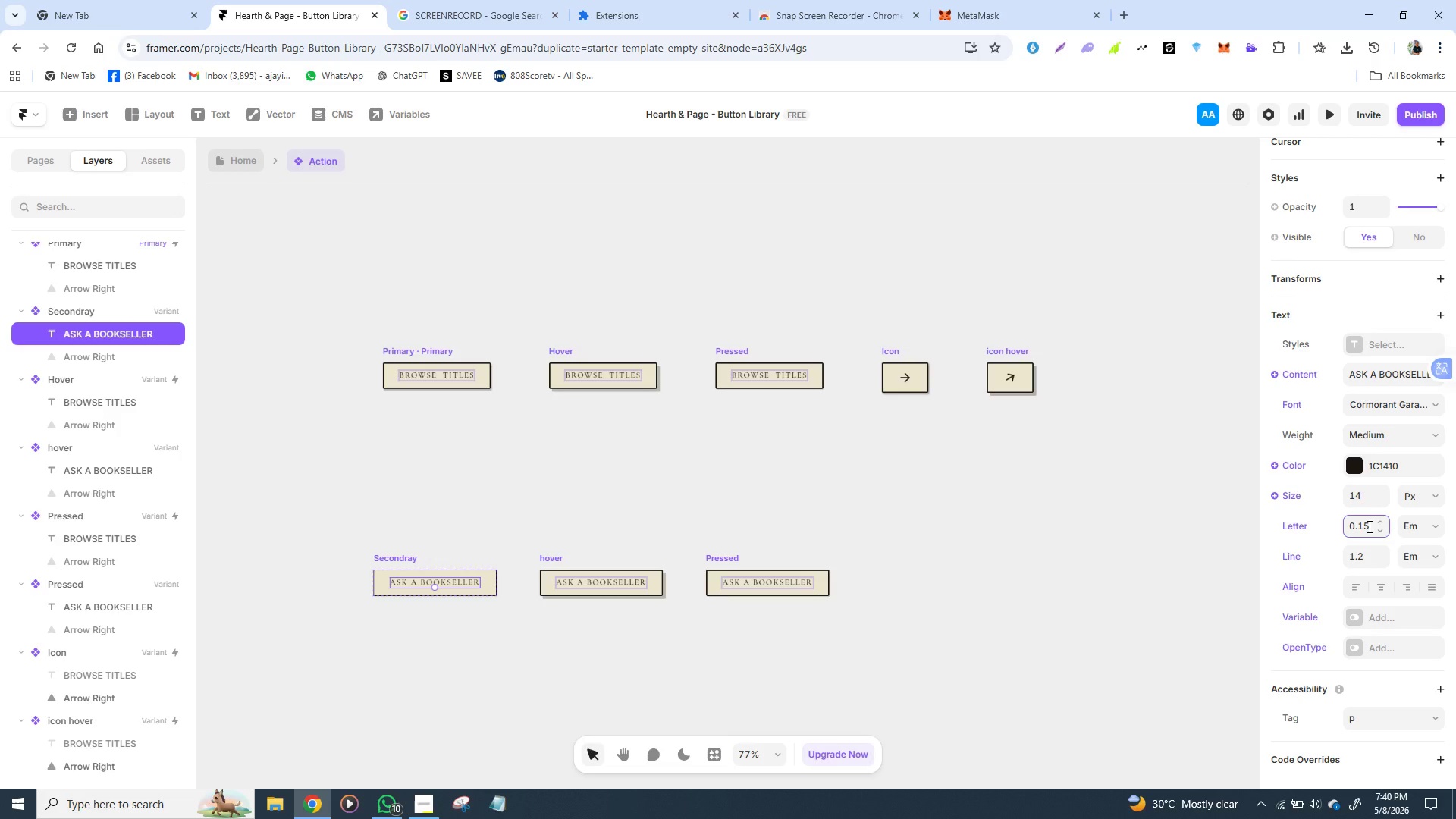 
key(Enter)
 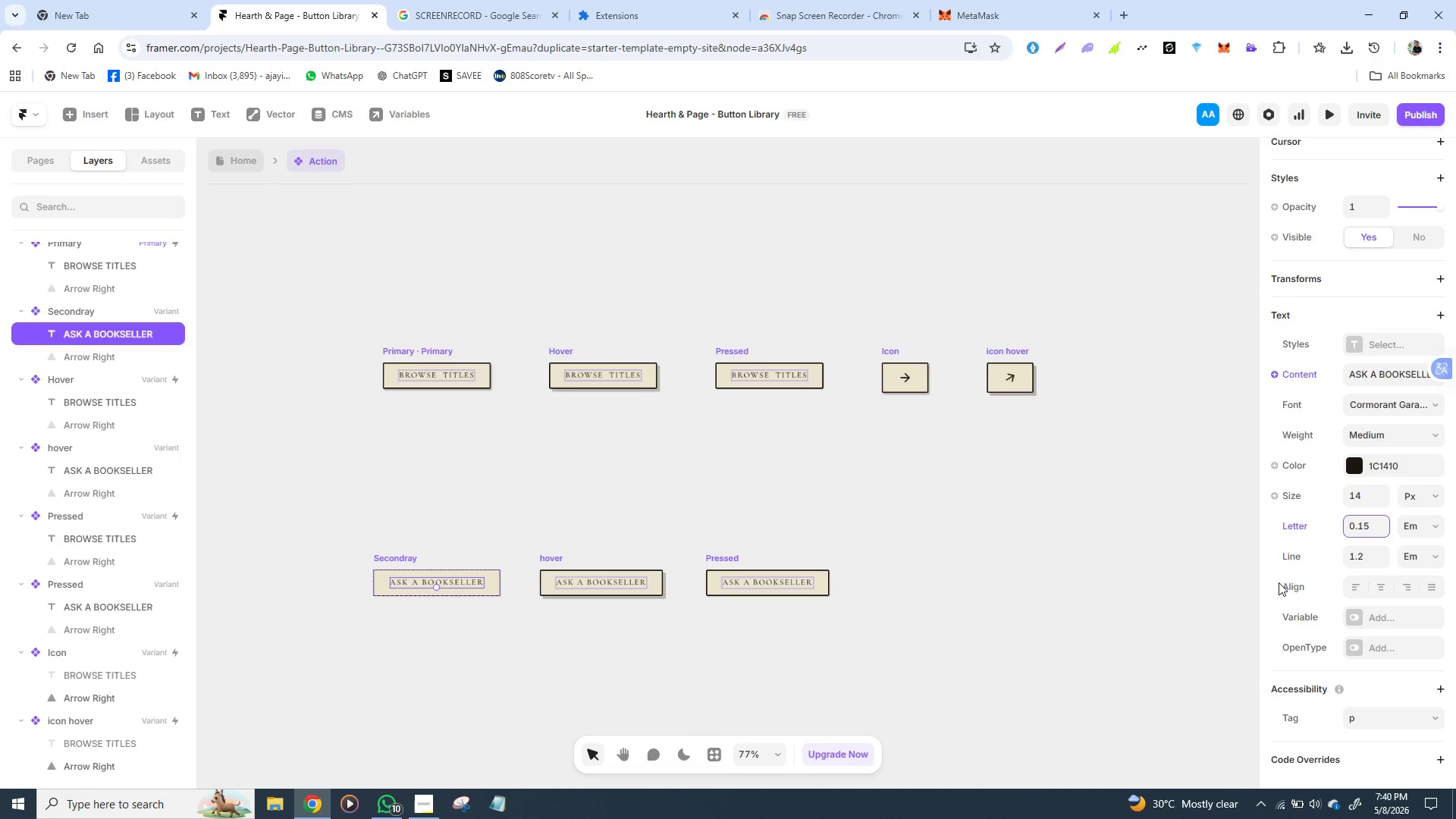 
wait(16.17)
 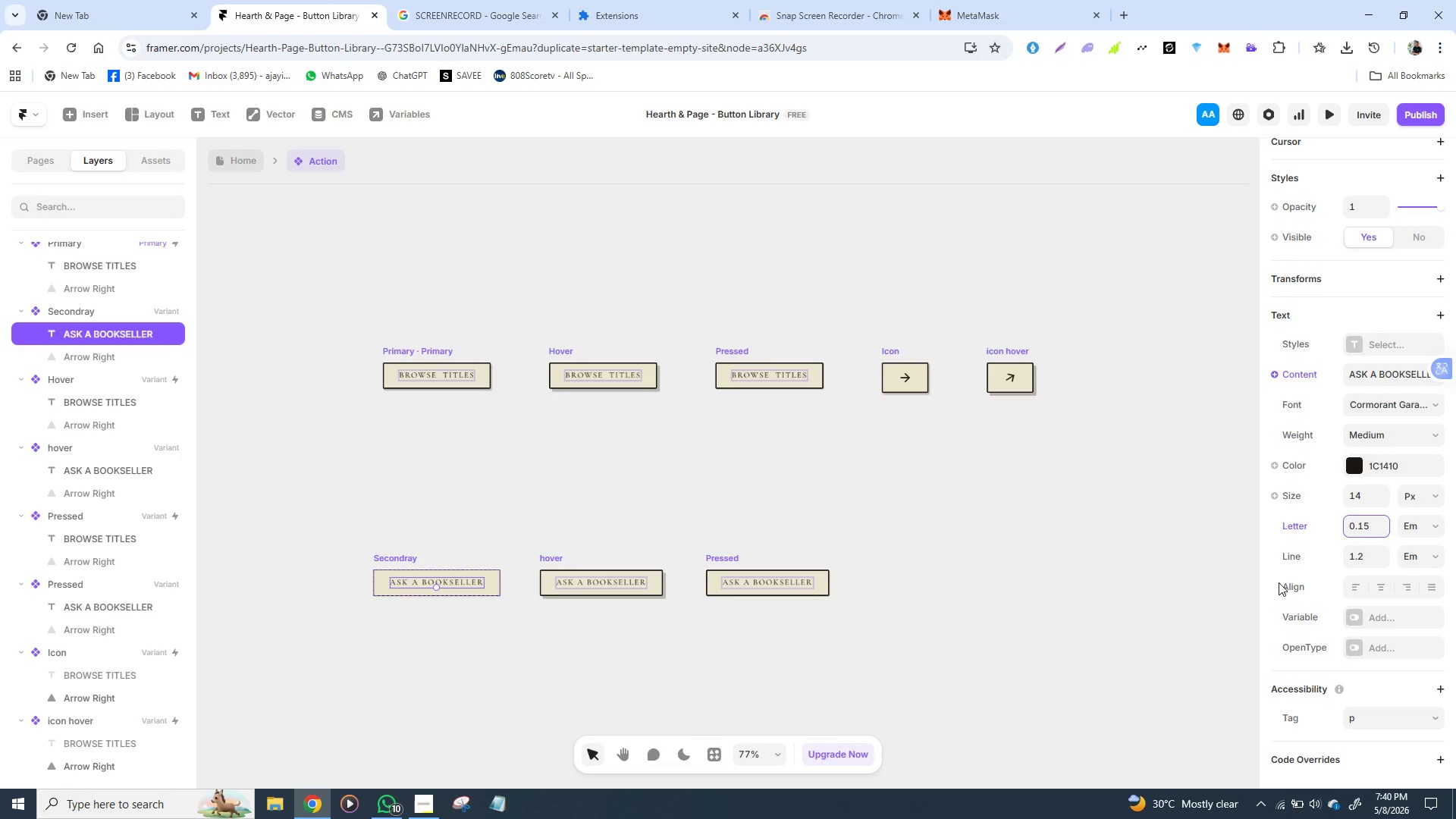 
left_click([1092, 581])
 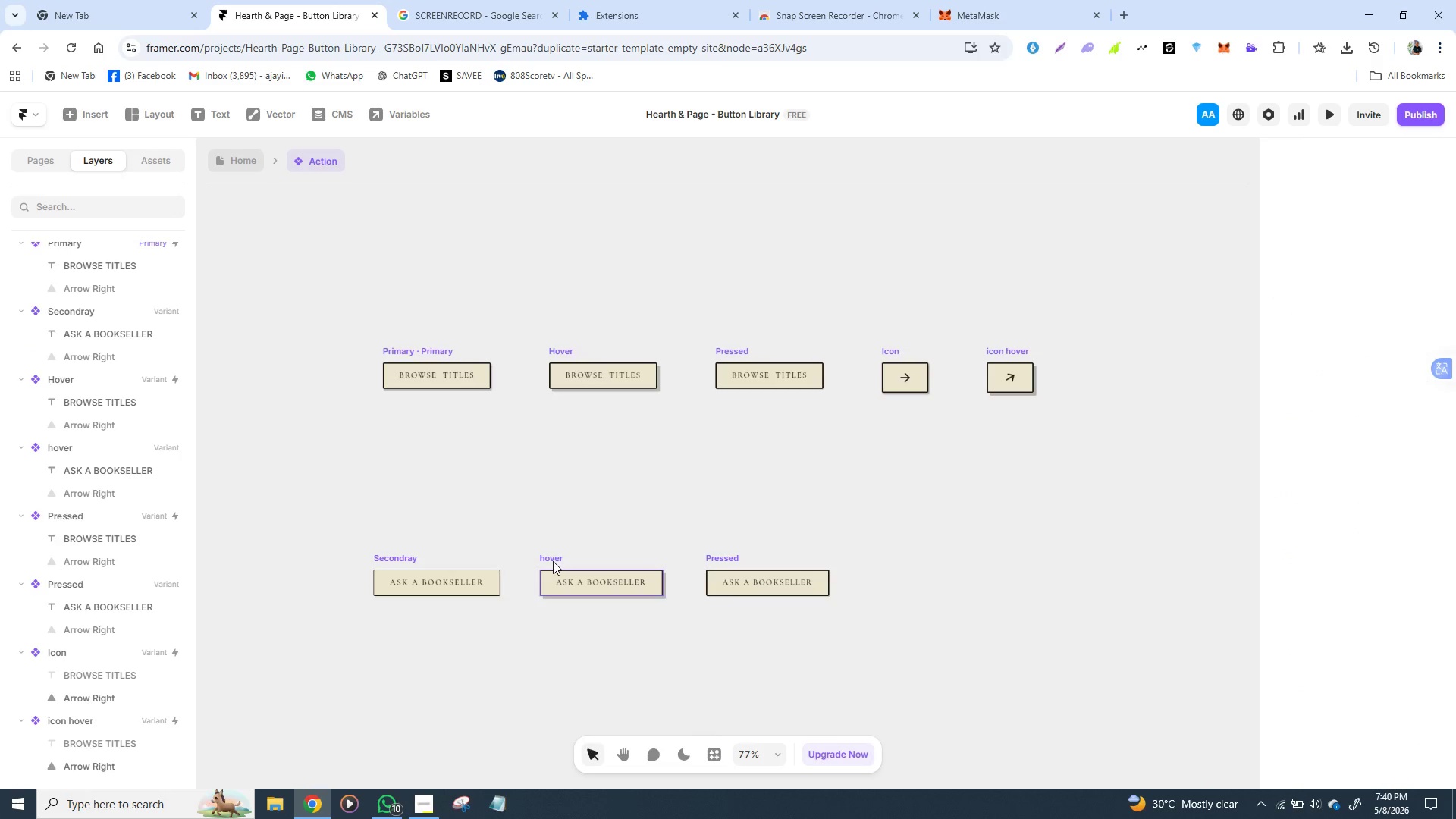 
left_click([553, 561])
 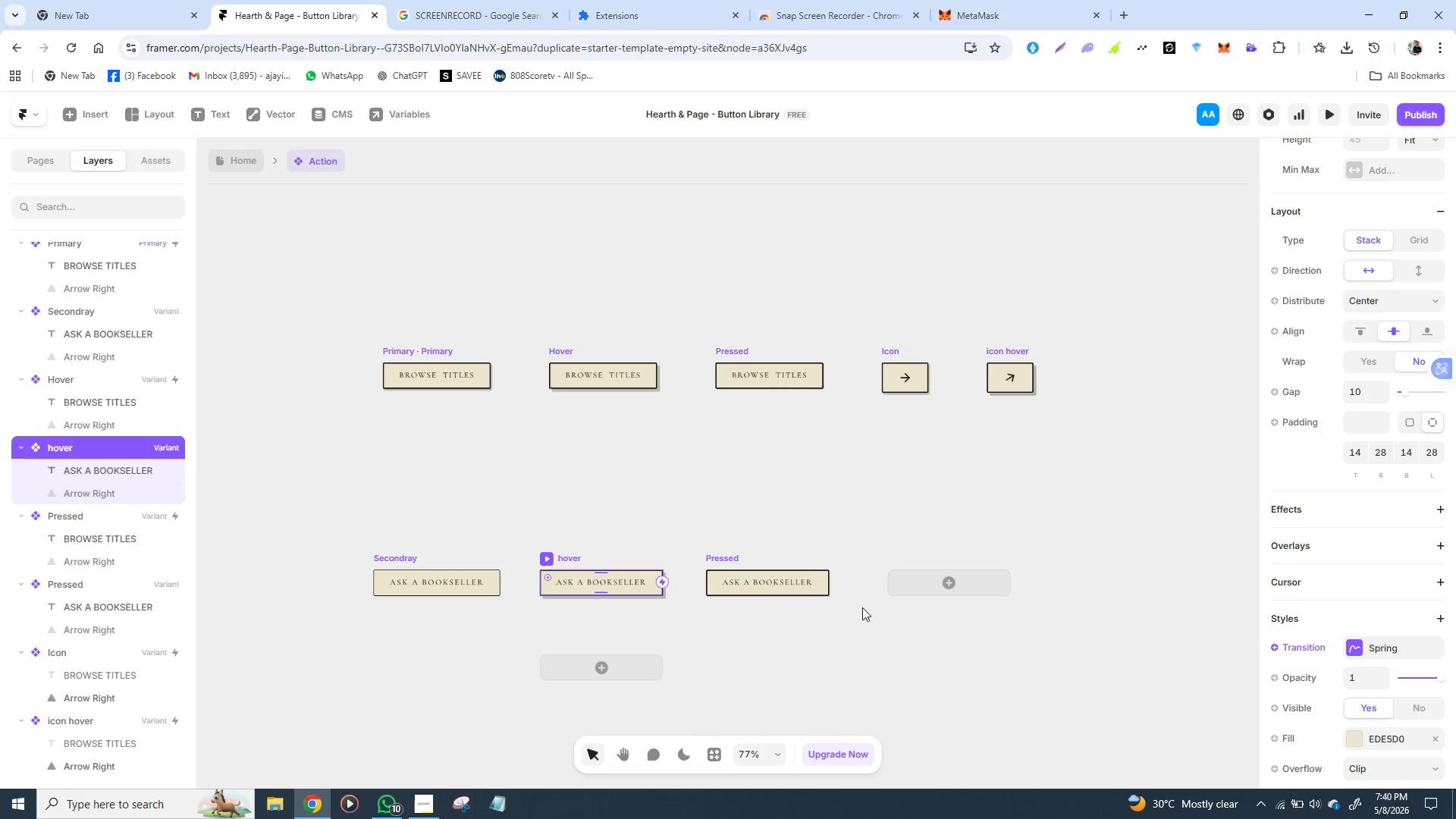 
mouse_move([1341, 651])
 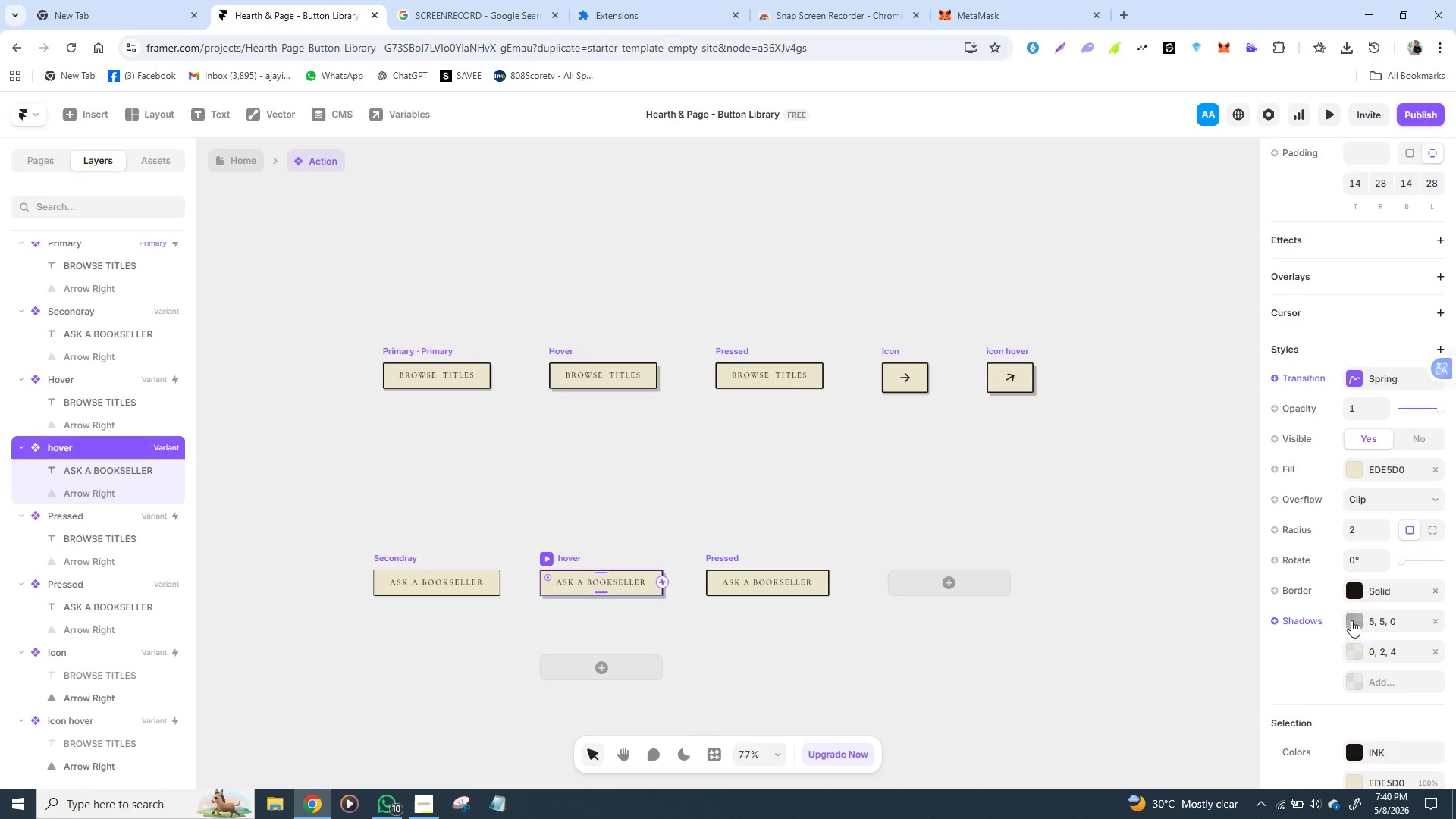 
left_click([1351, 620])
 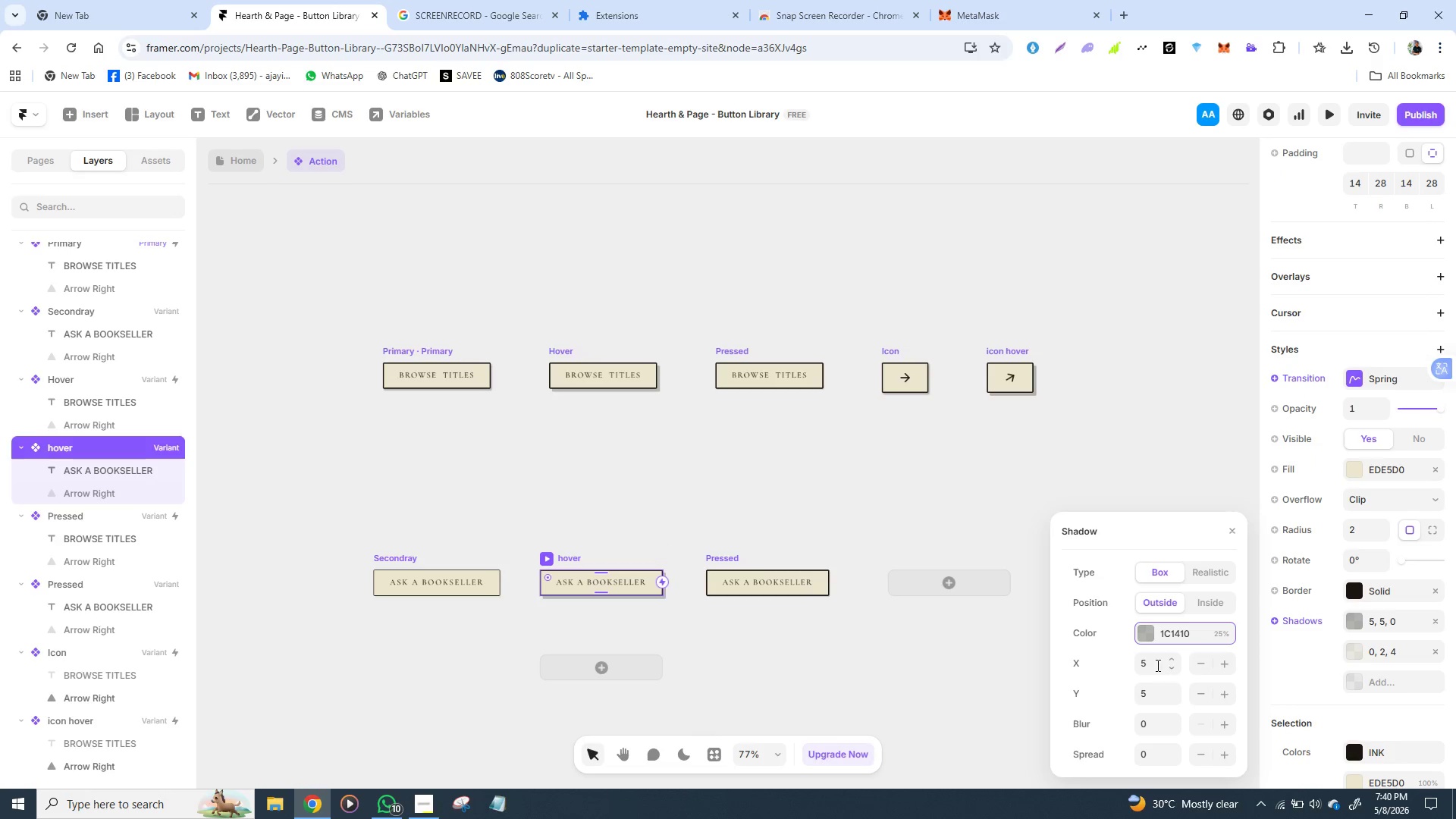 
left_click([1153, 665])
 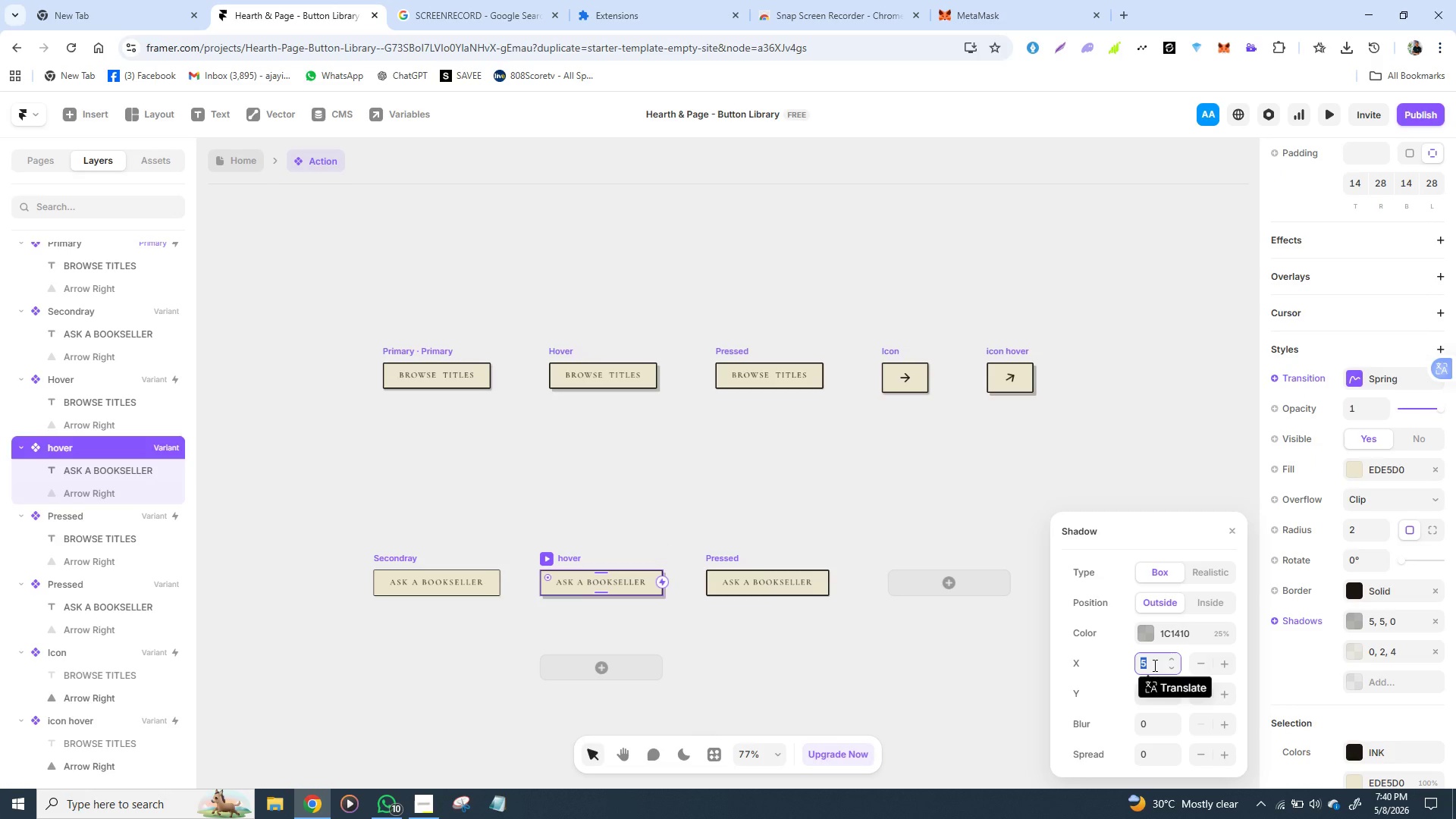 
key(3)
 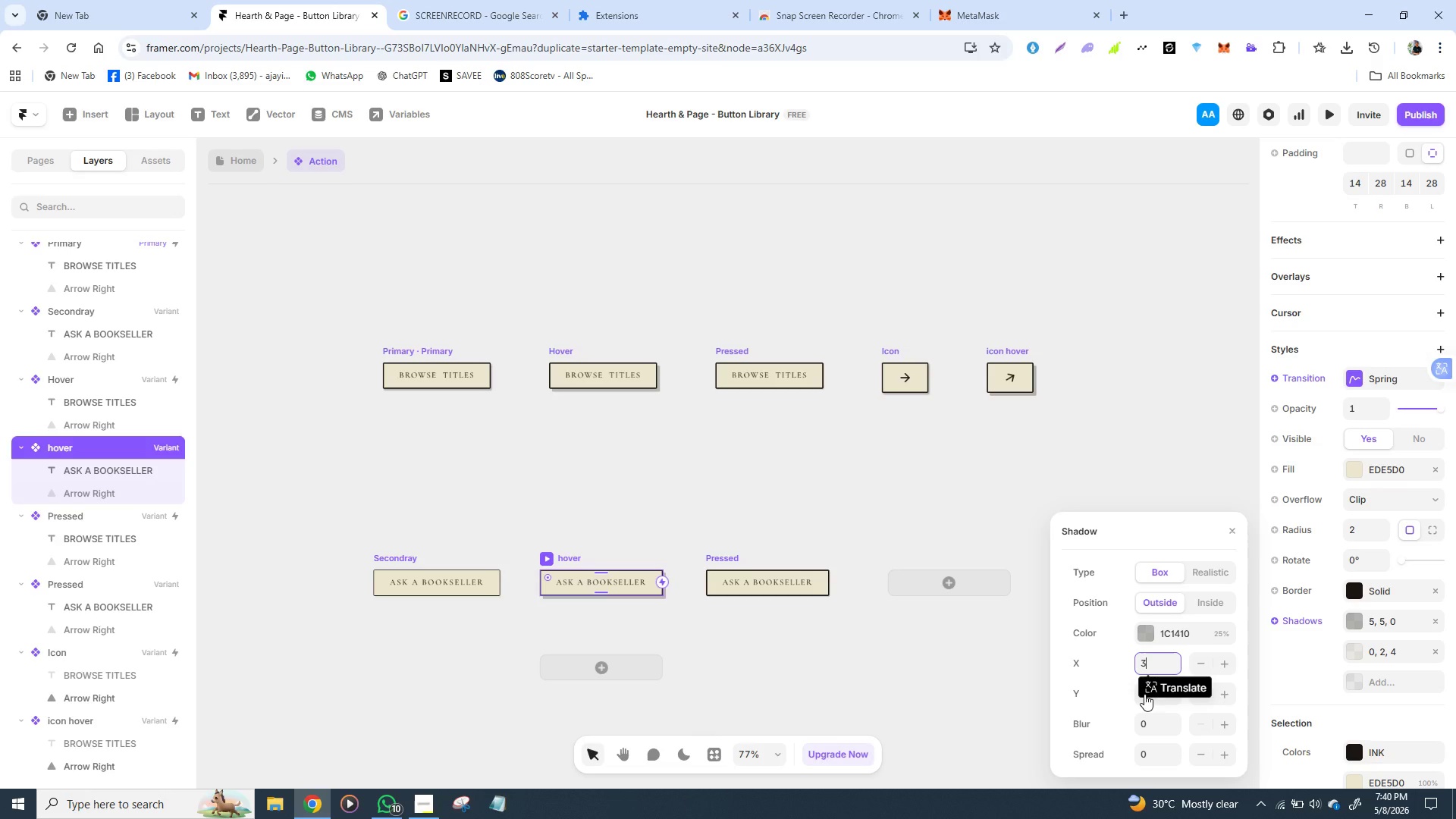 
left_click([1121, 699])
 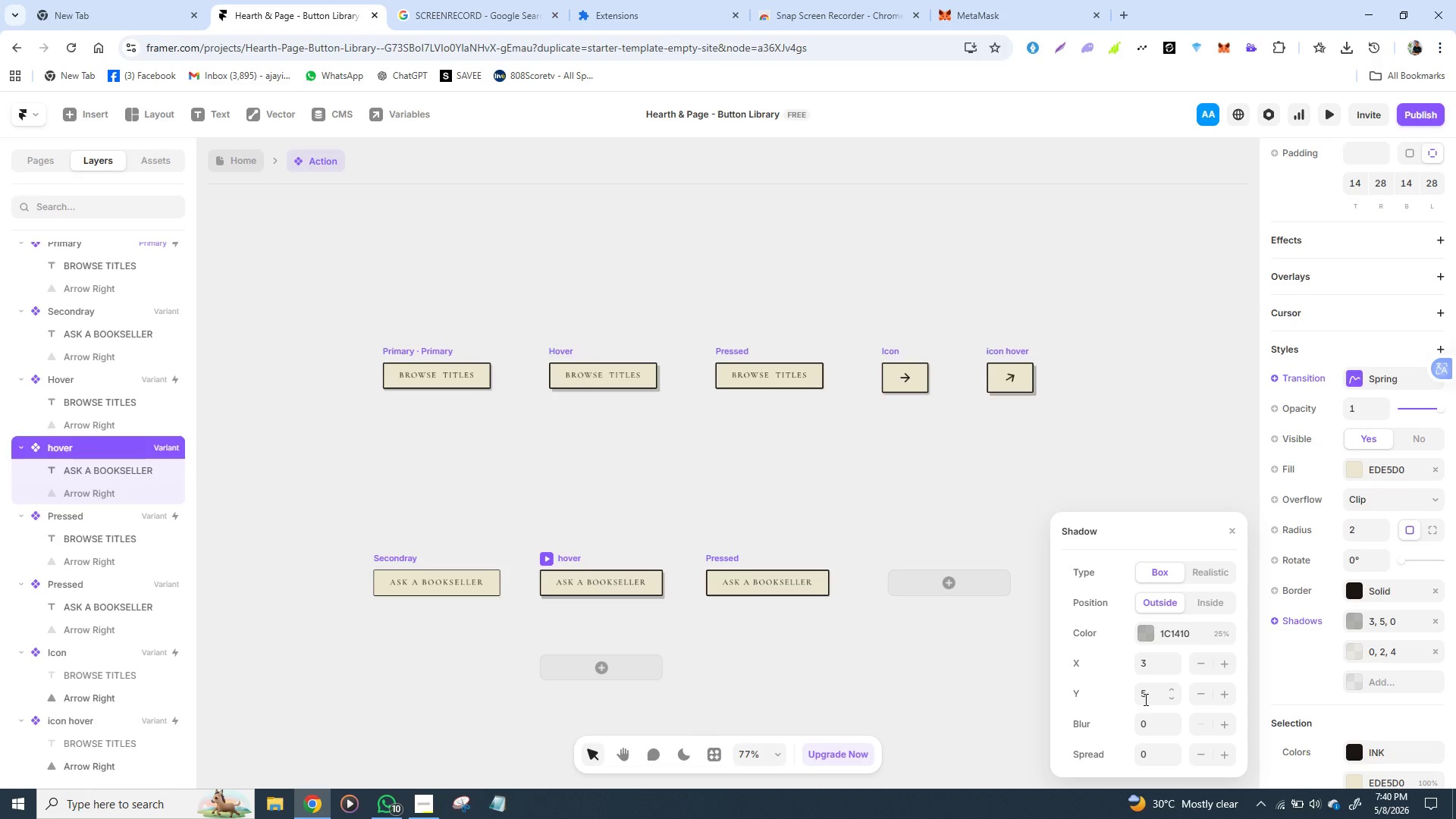 
left_click([1144, 699])
 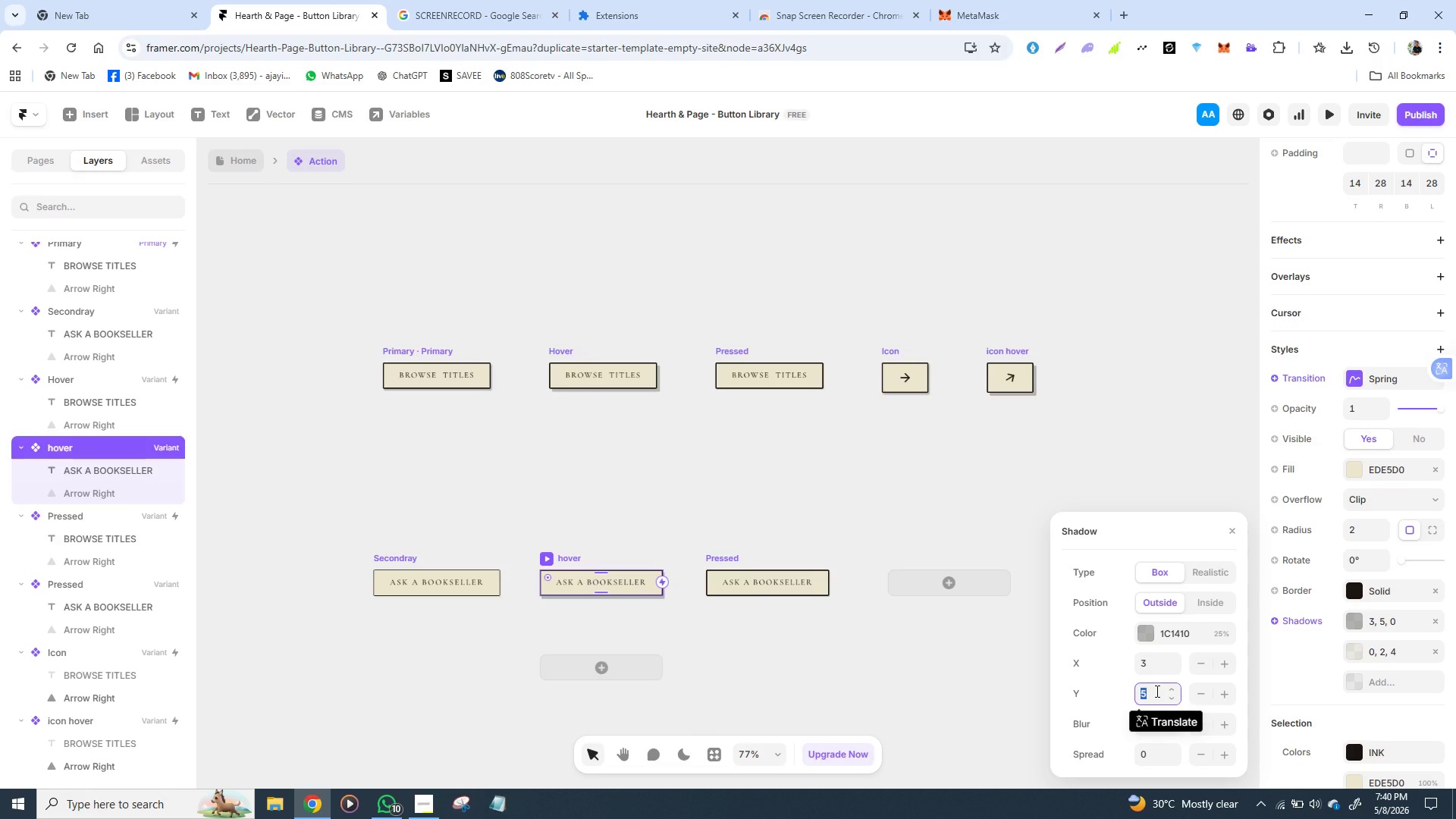 
key(3)
 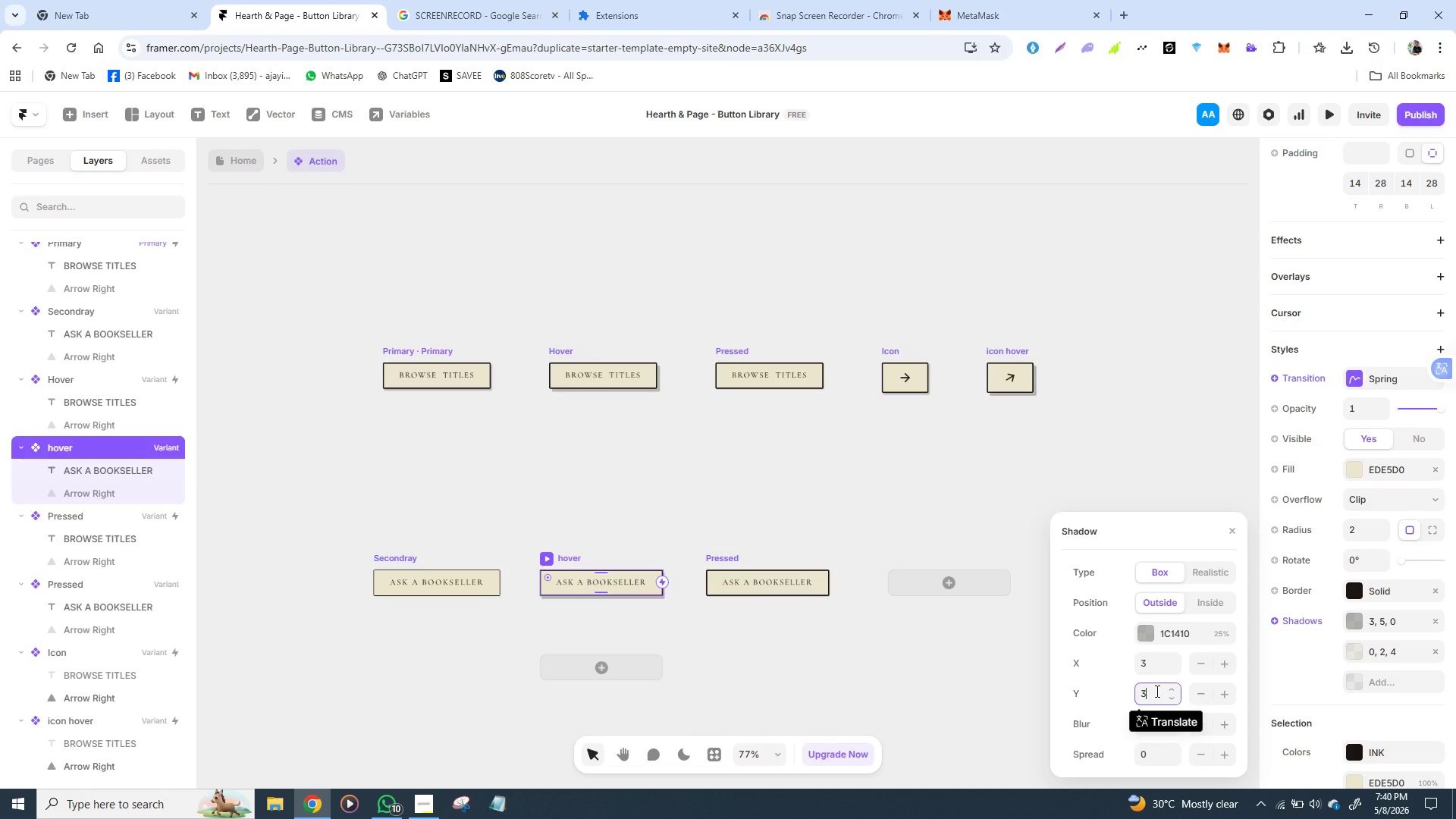 
left_click([1114, 707])
 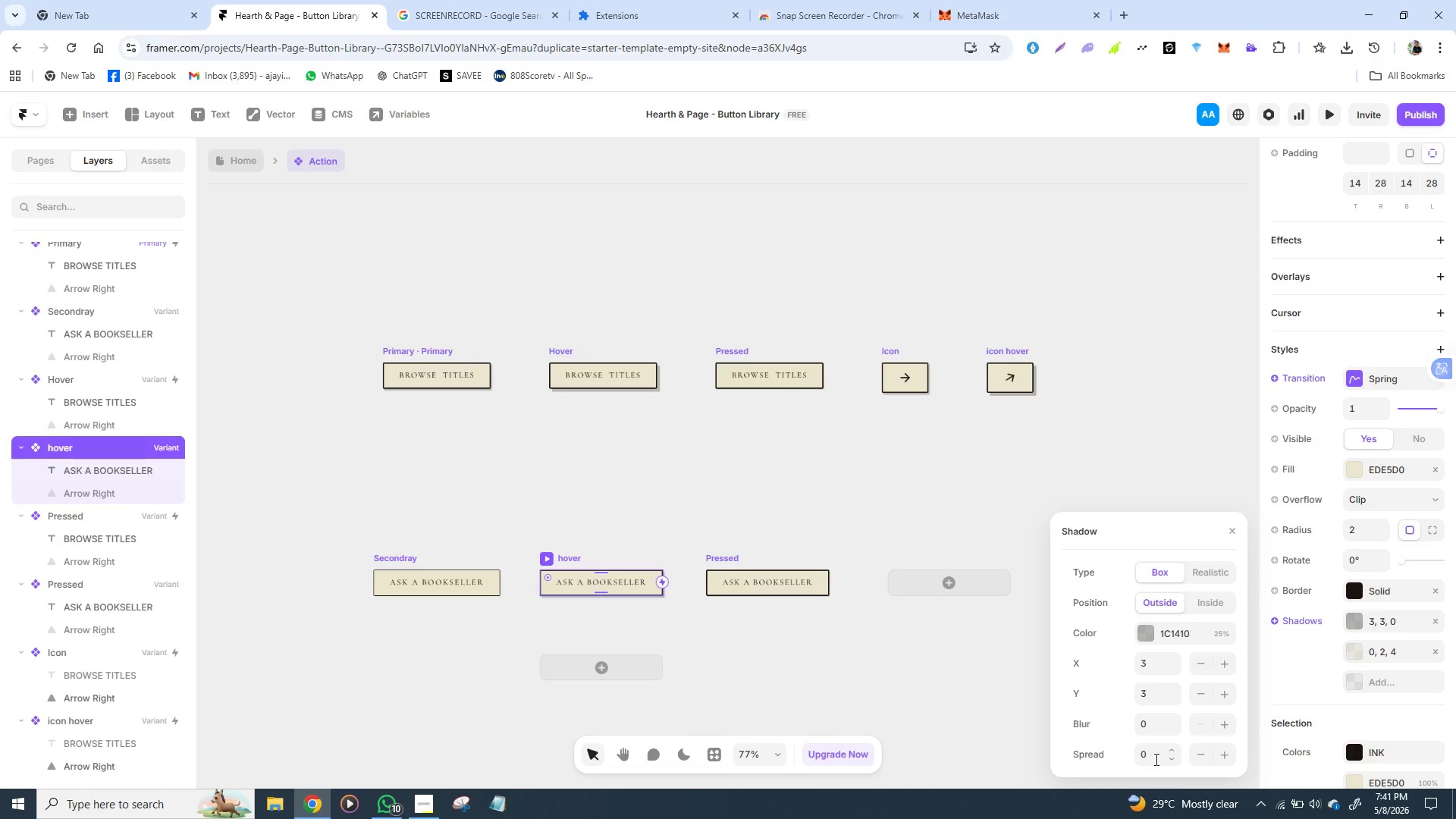 
wait(70.48)
 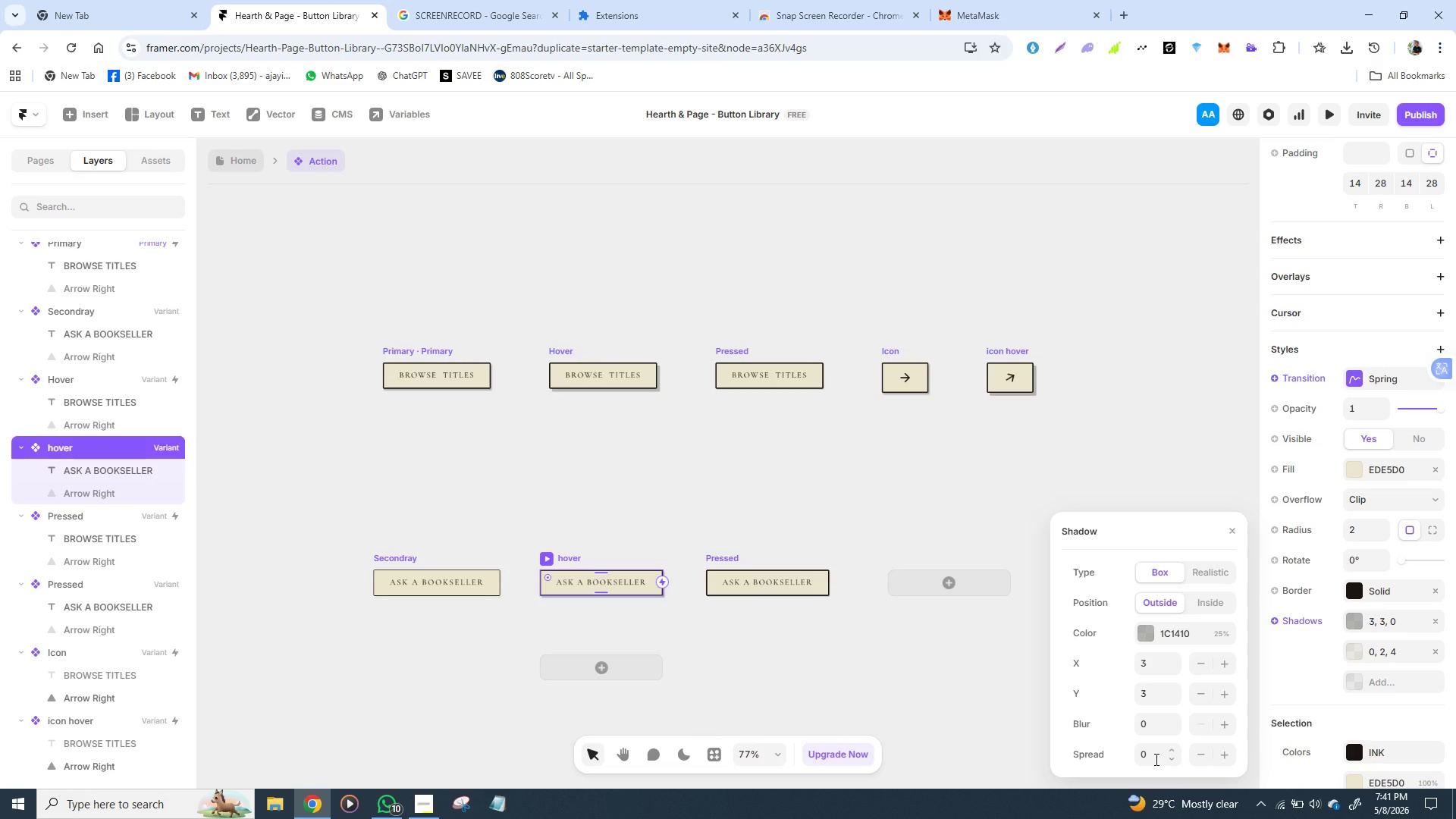 
left_click([996, 477])
 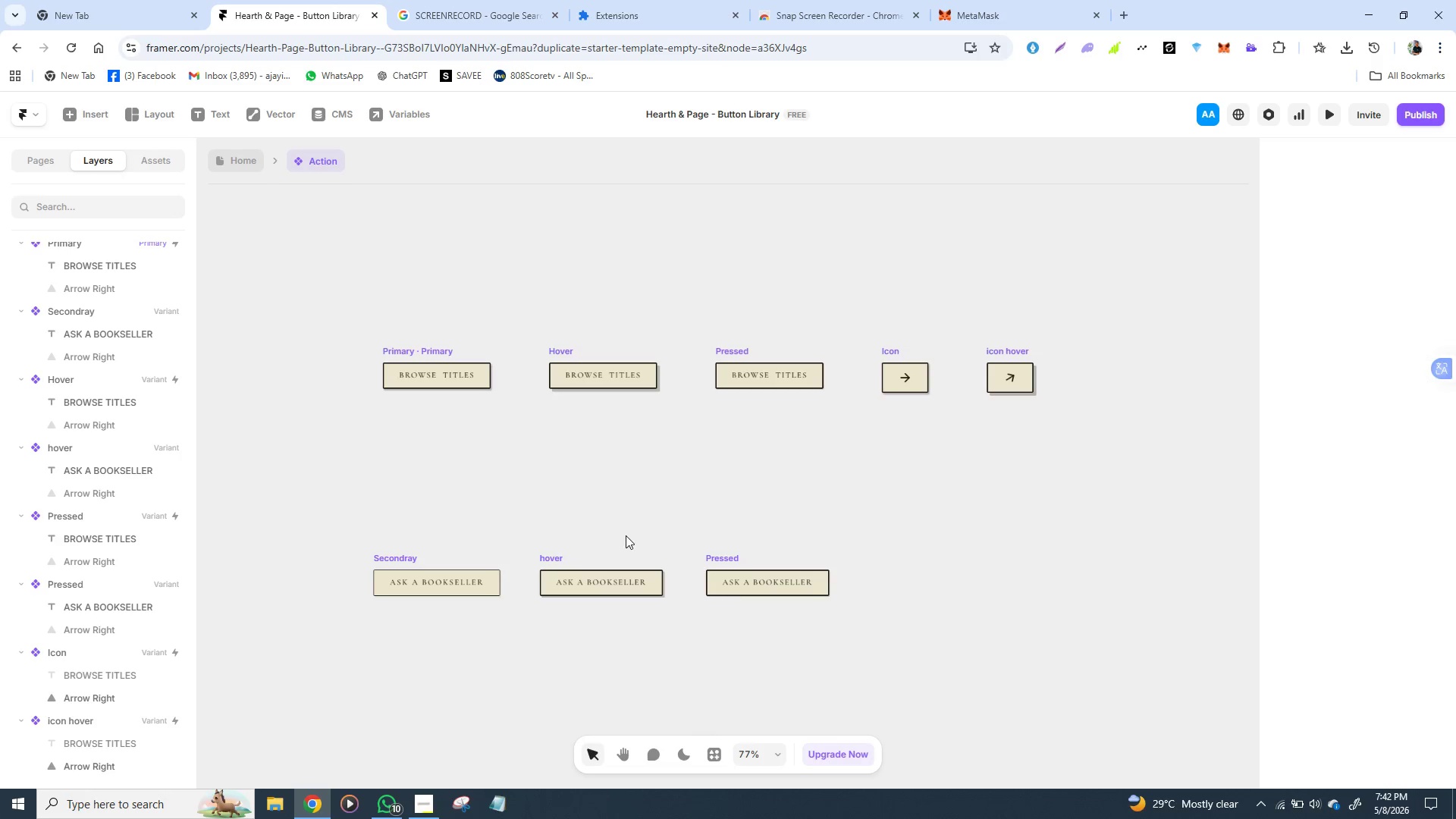 
wait(10.53)
 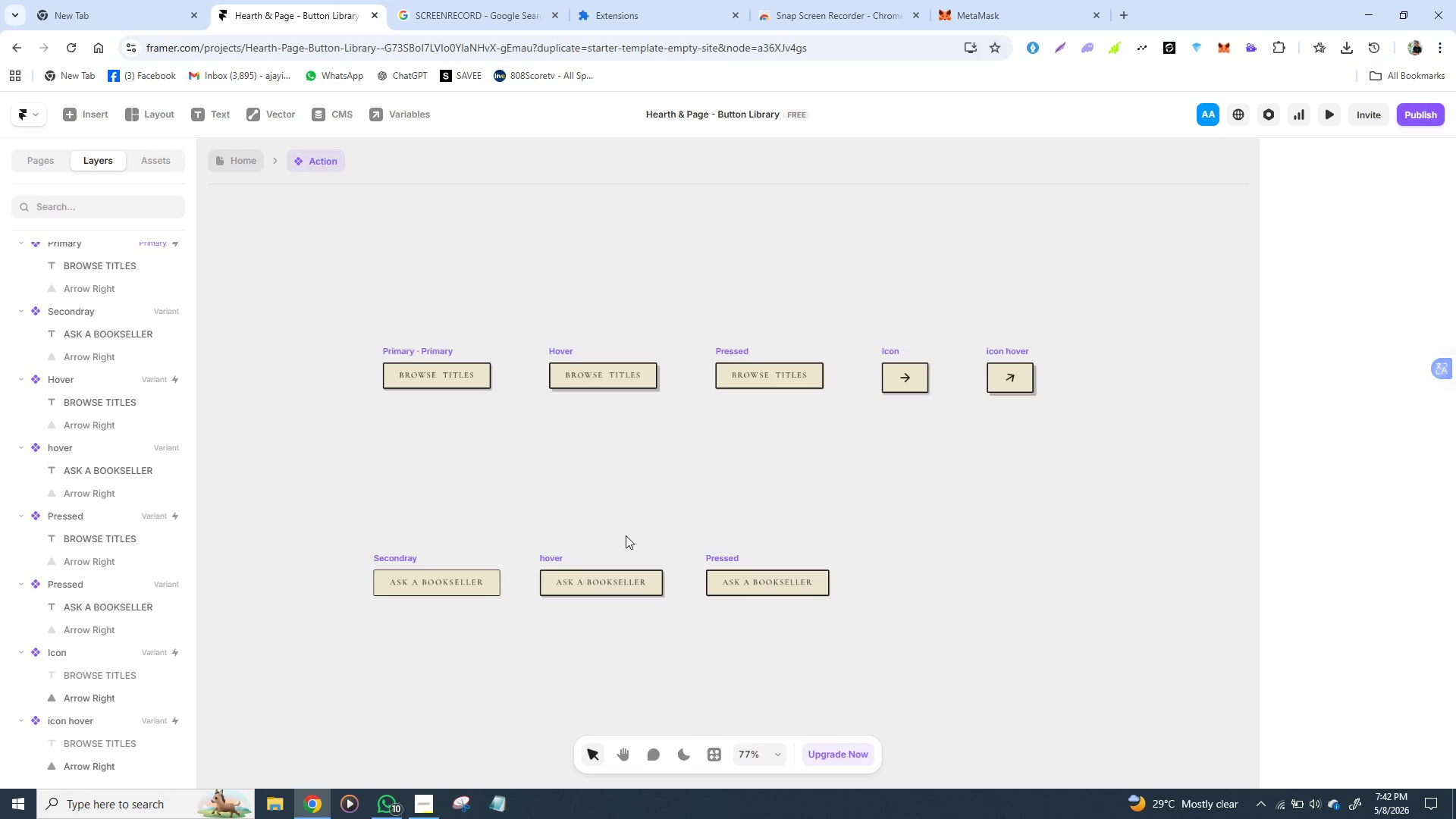 
left_click([406, 554])
 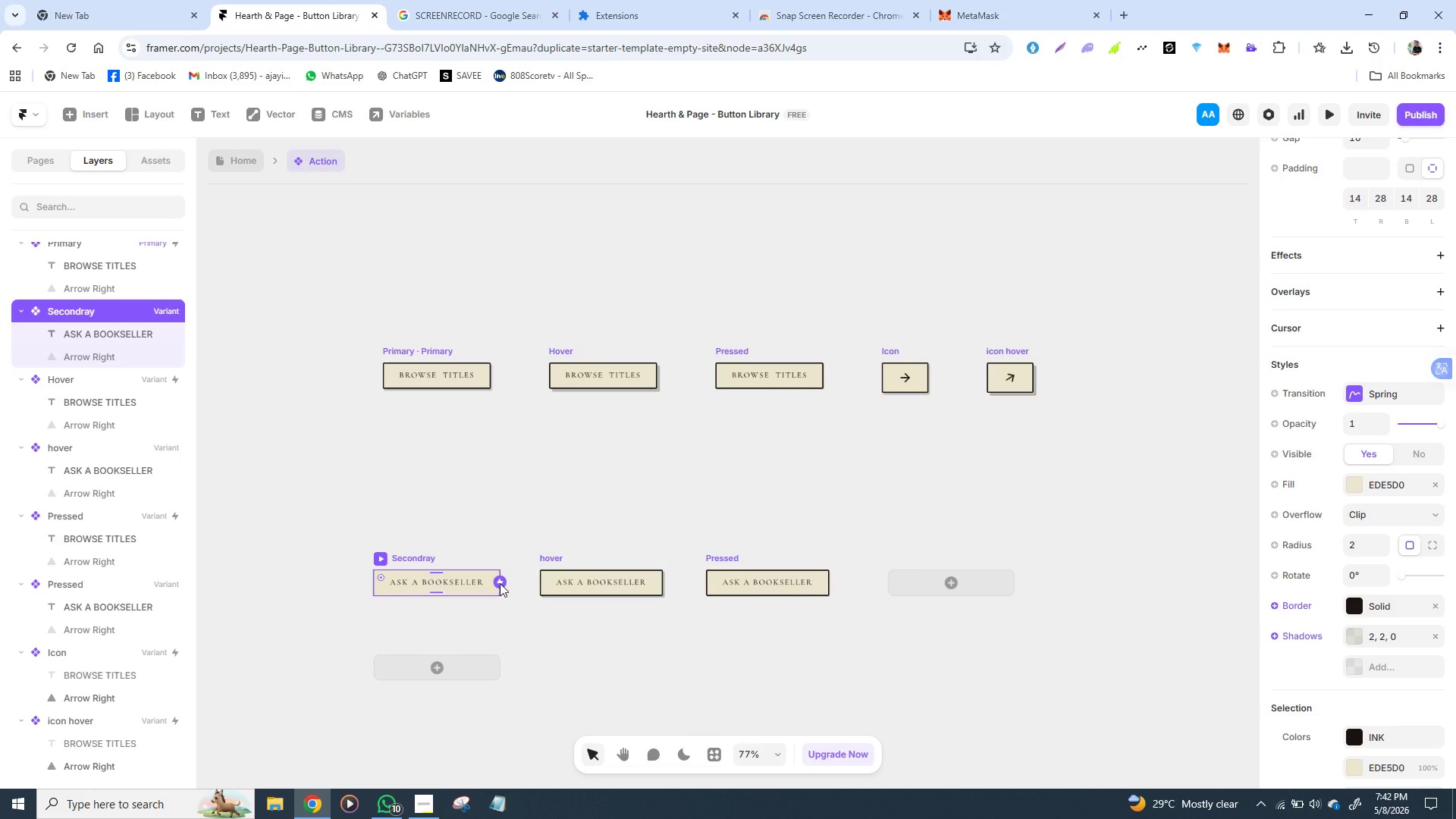 
left_click_drag(start_coordinate=[500, 583], to_coordinate=[555, 577])
 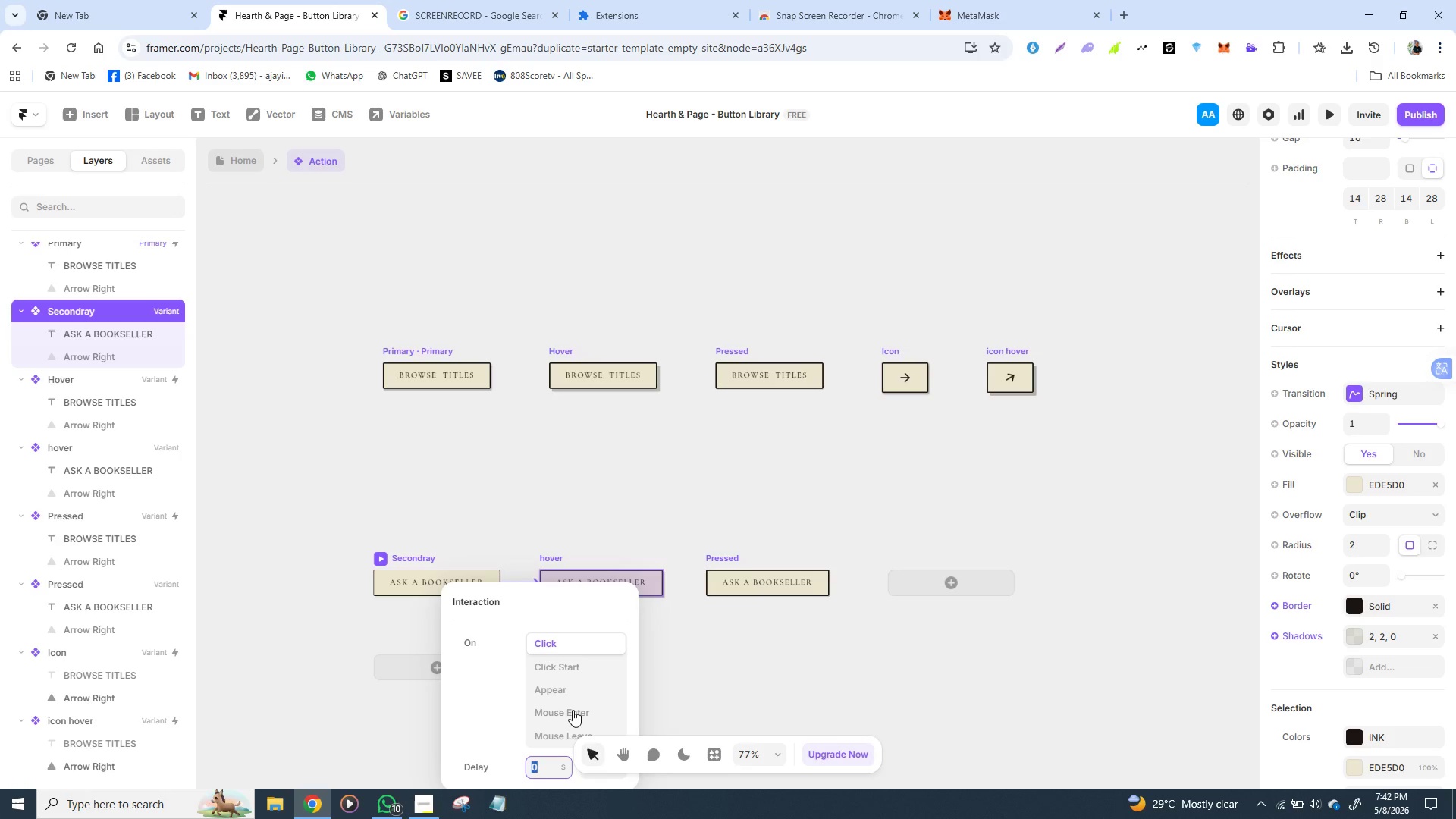 
left_click([573, 710])
 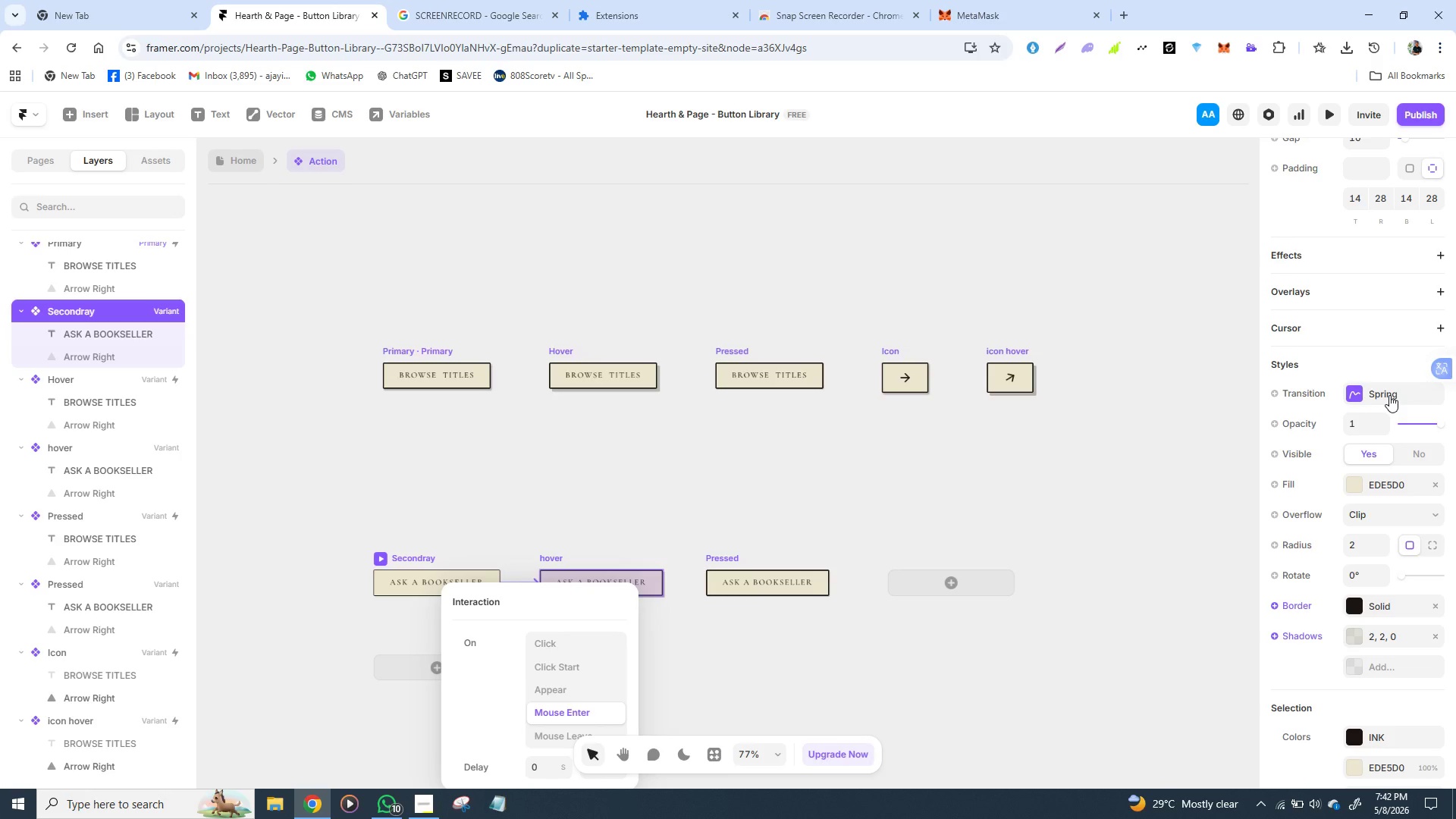 
wait(13.94)
 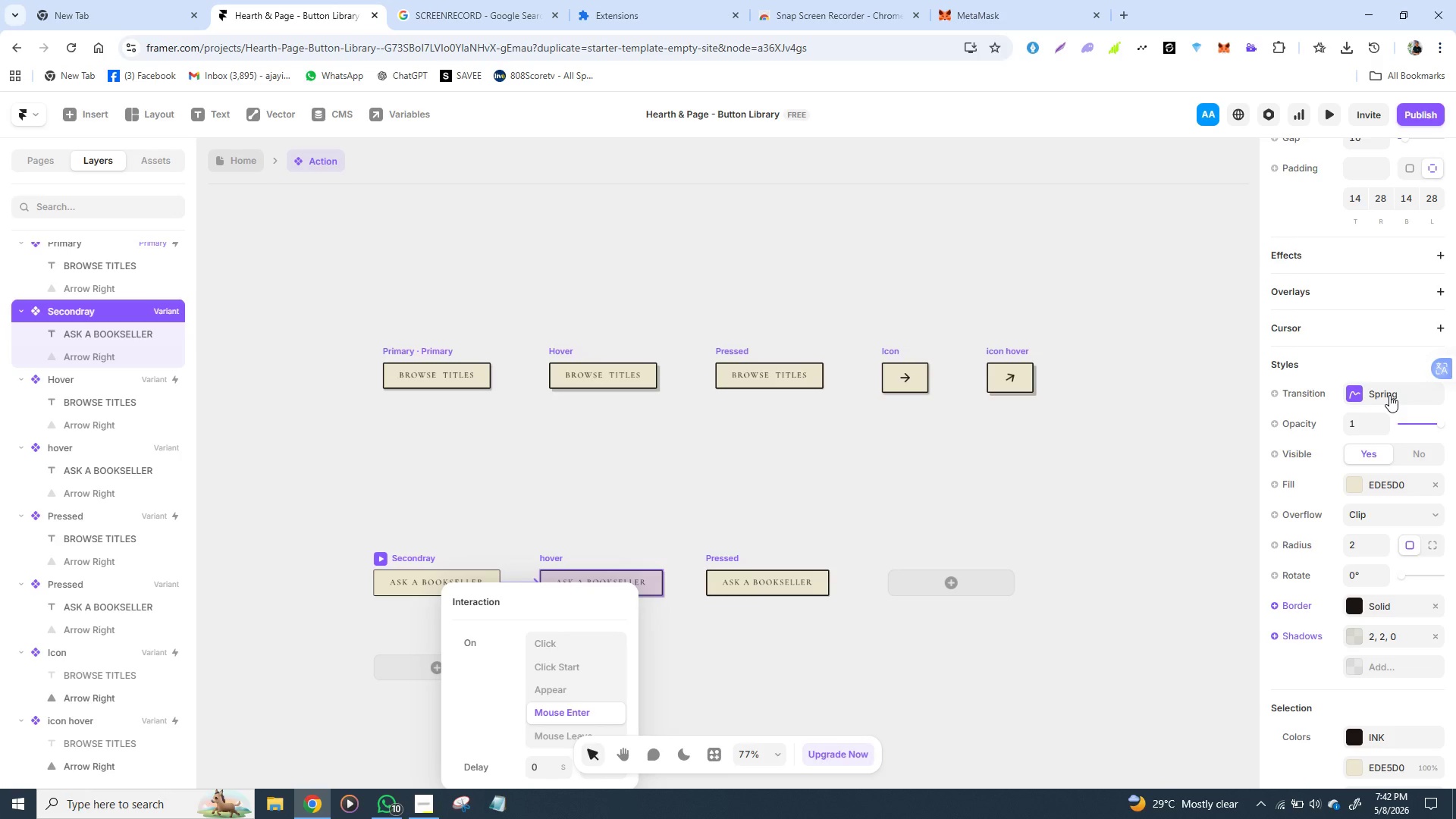 
left_click([1389, 395])
 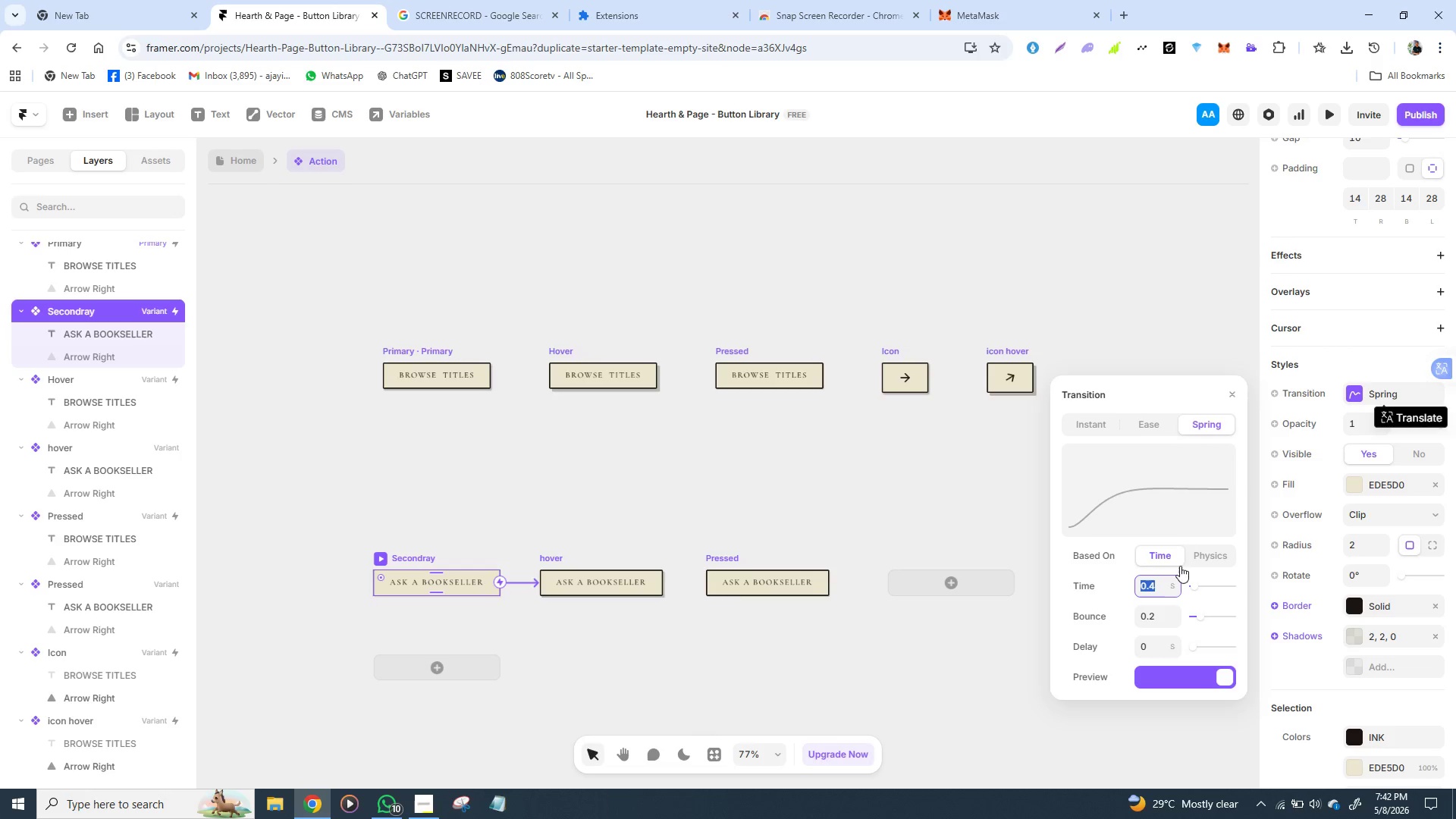 
left_click([1199, 554])
 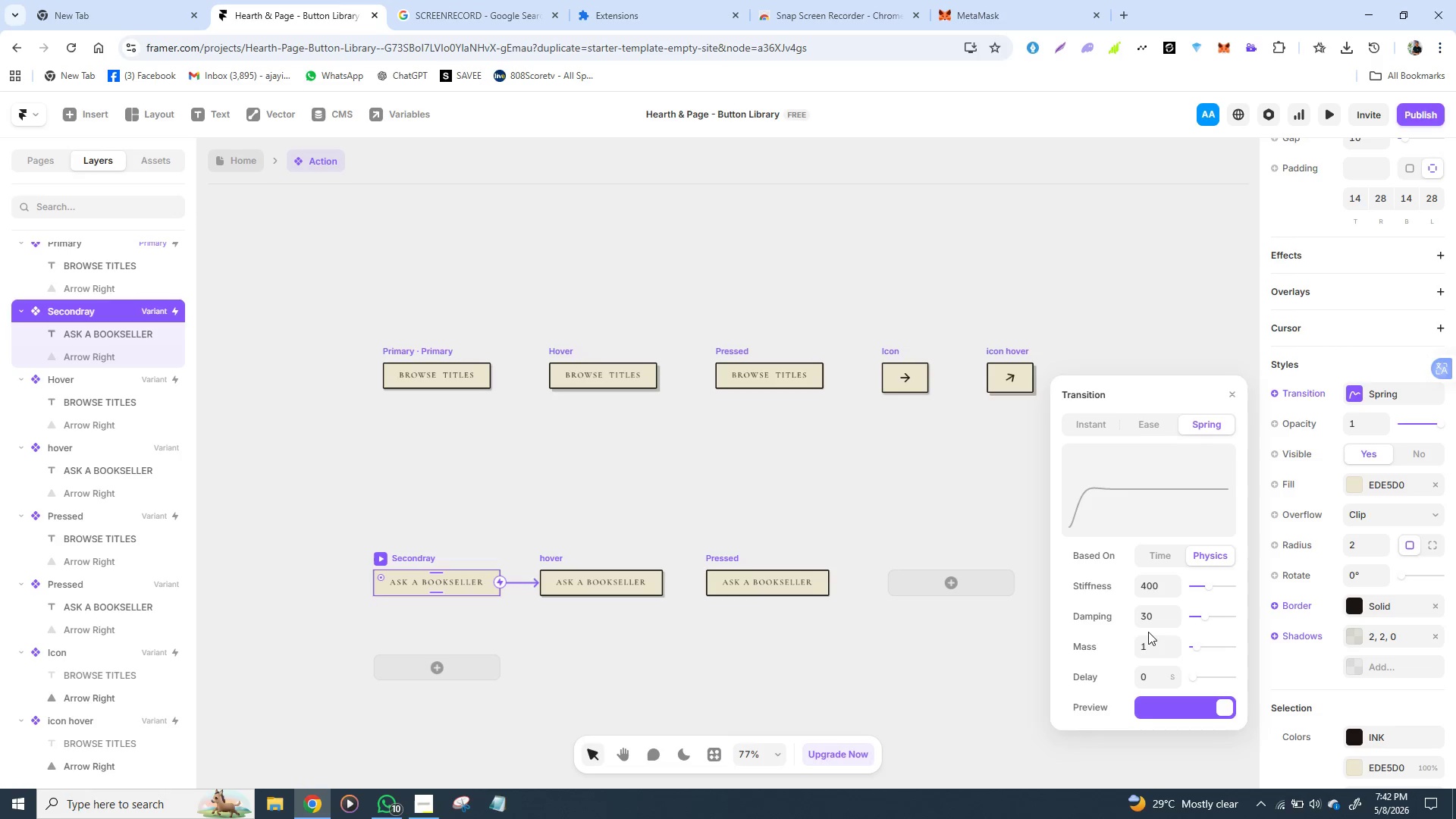 
left_click([1152, 620])
 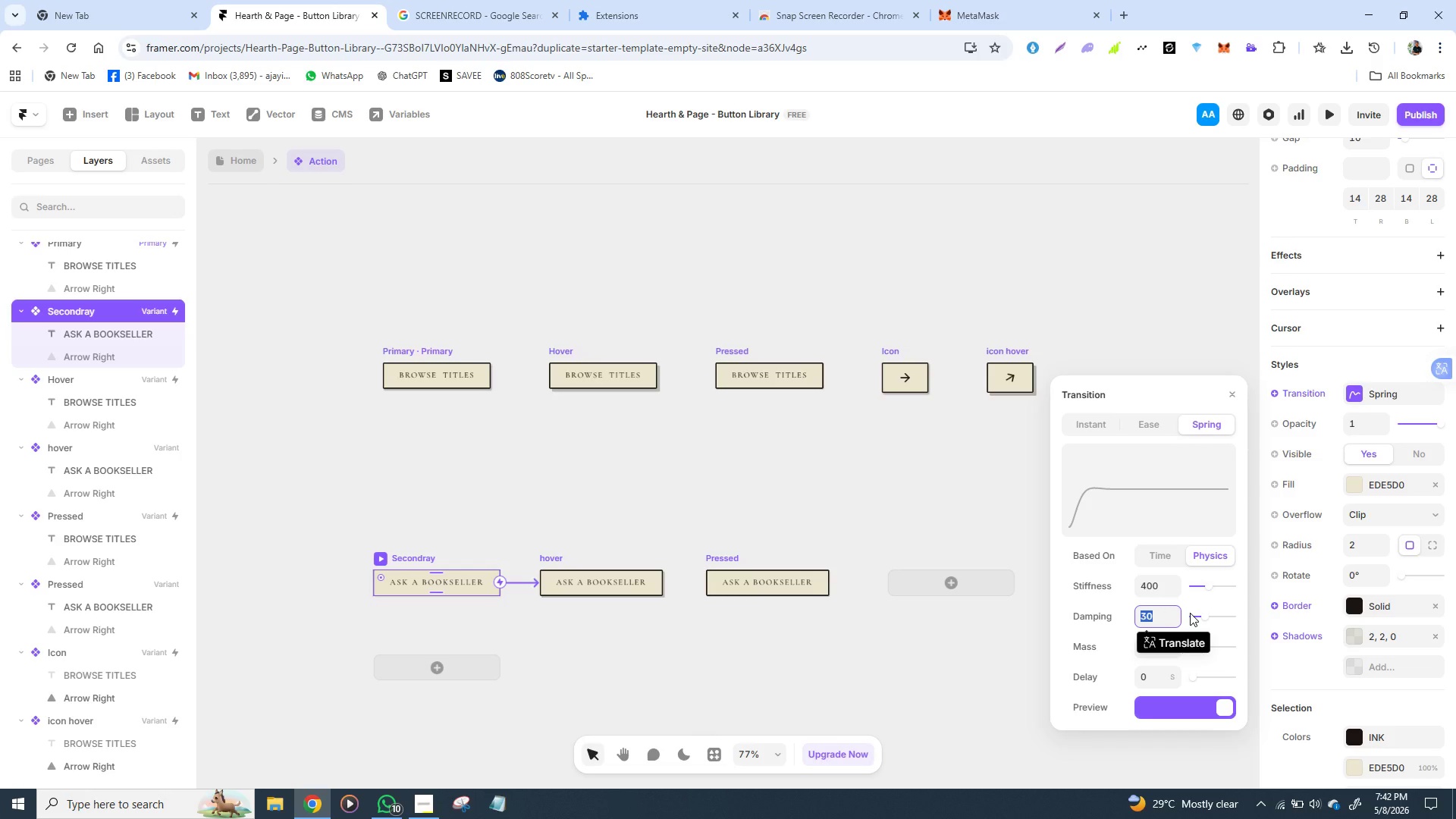 
type(25)
 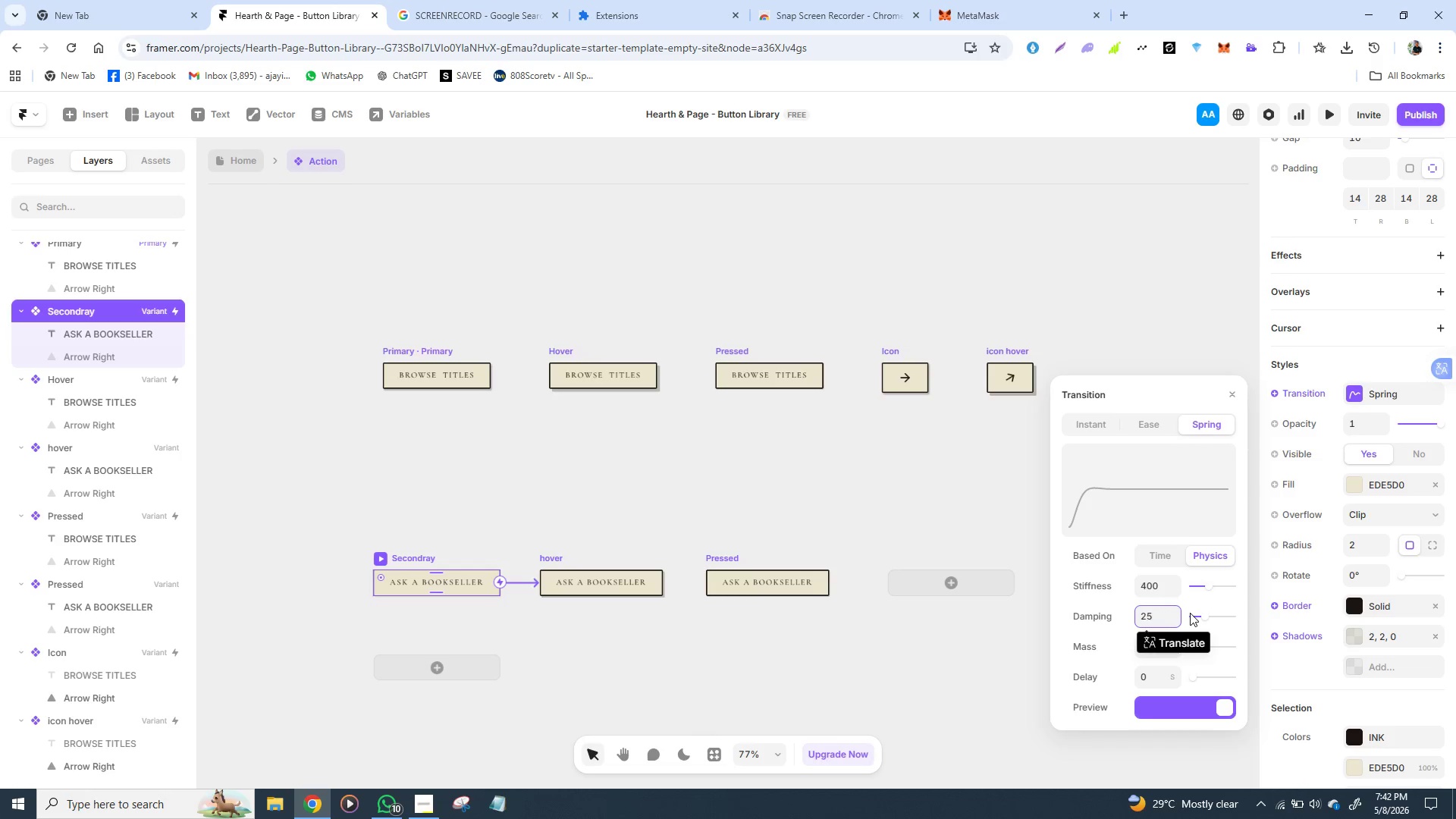 
key(Enter)
 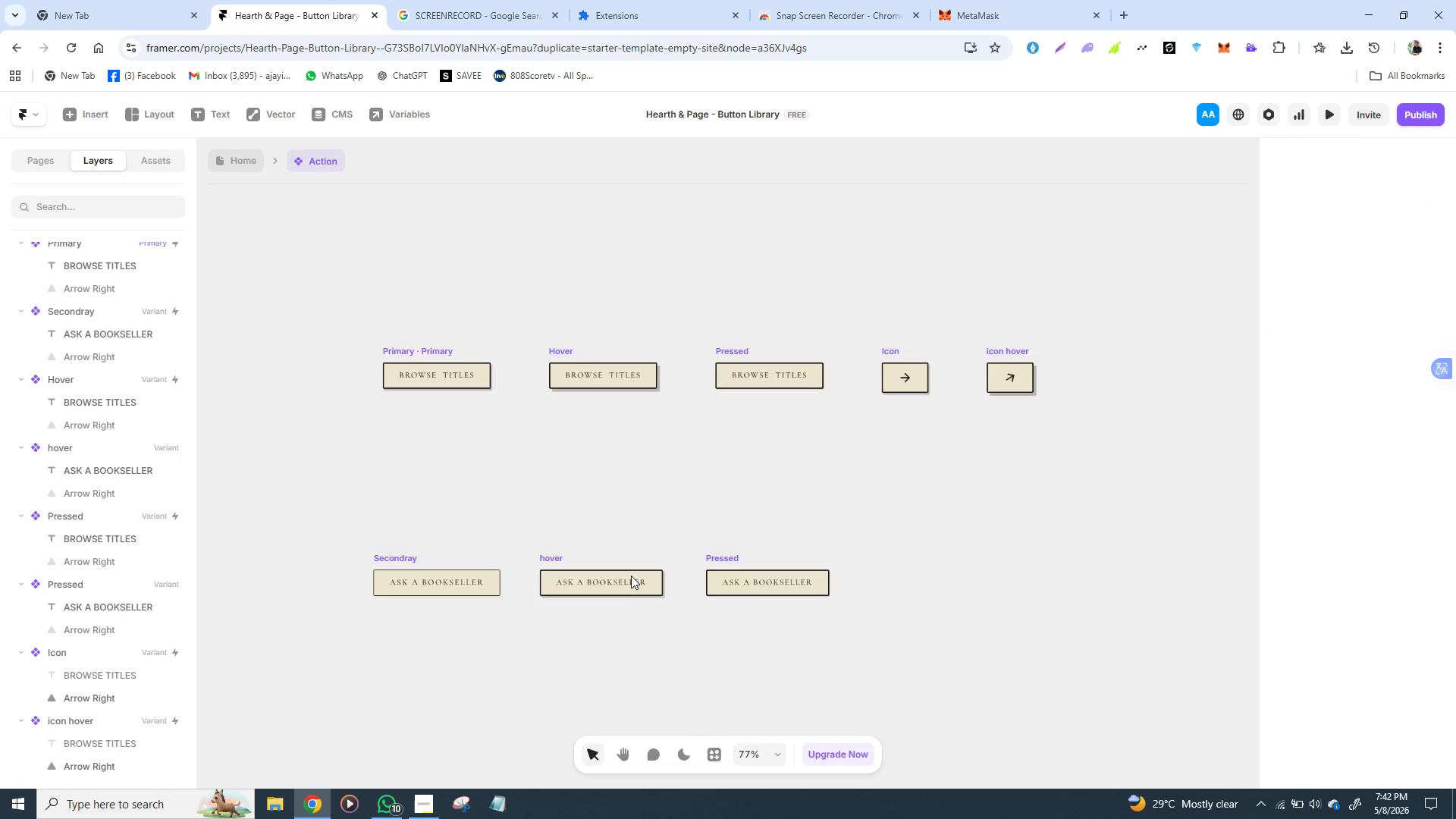 
left_click([547, 554])
 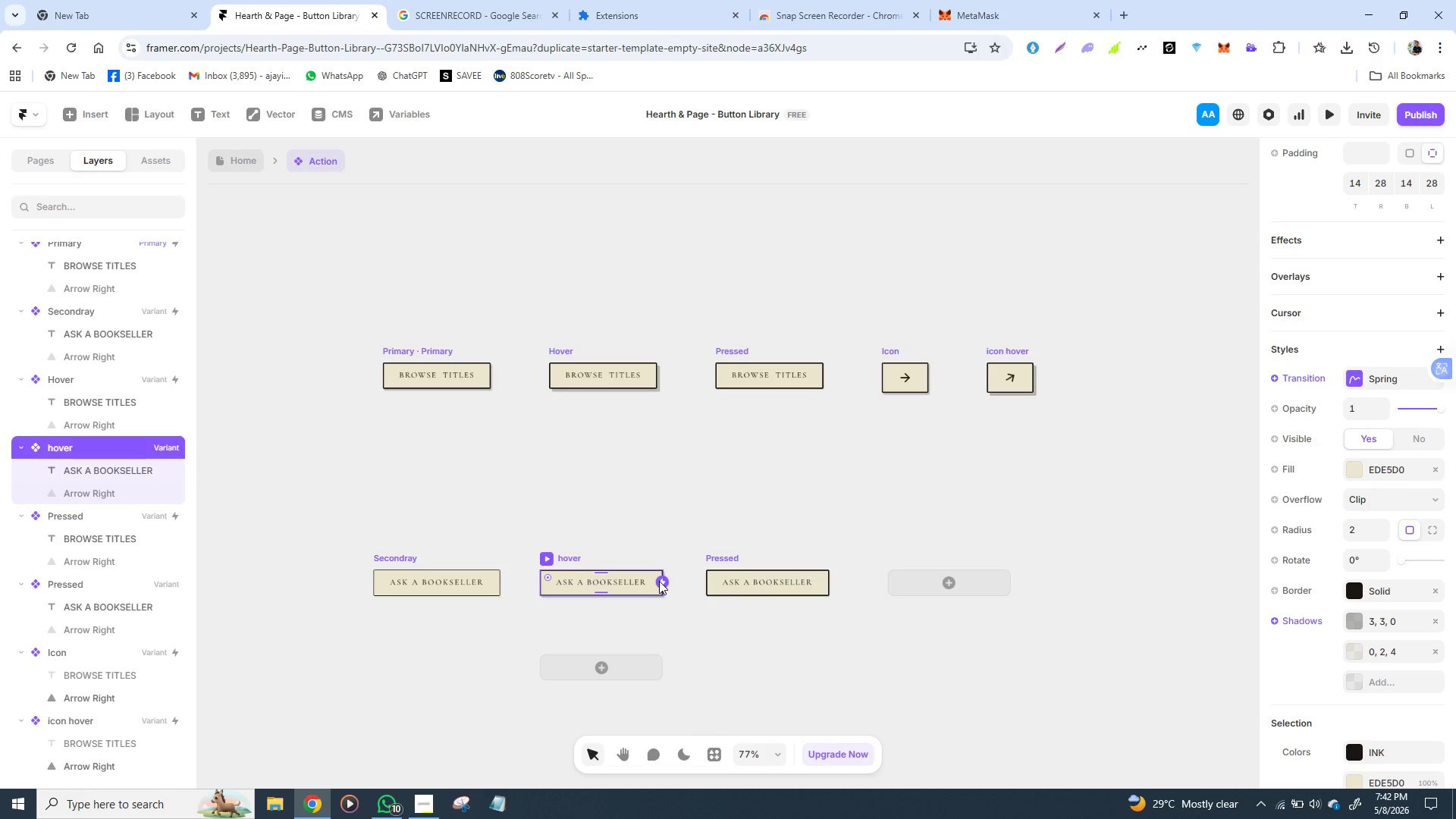 
left_click_drag(start_coordinate=[660, 581], to_coordinate=[711, 579])
 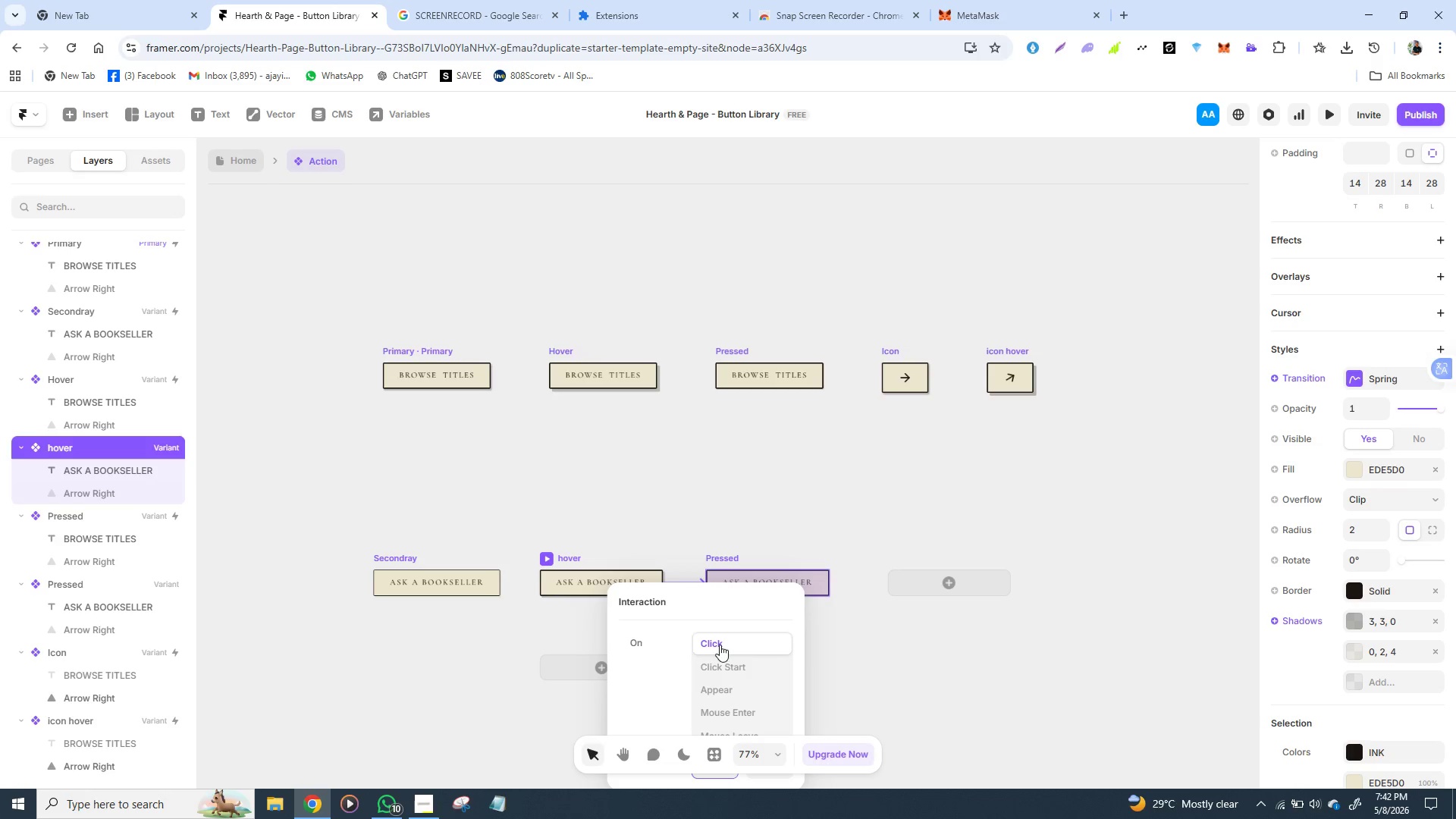 
scroll: coordinate [720, 642], scroll_direction: down, amount: 2.0
 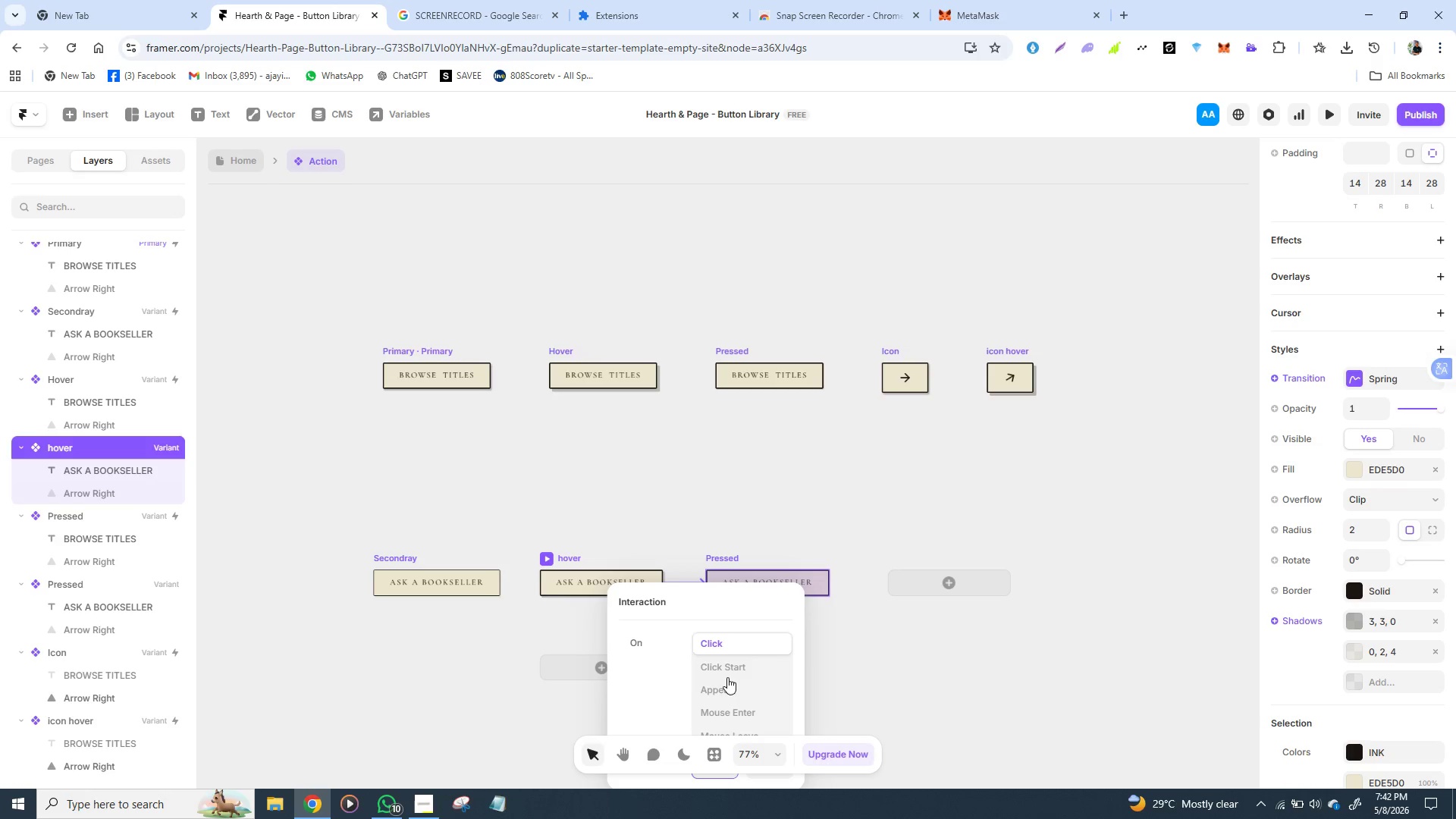 
left_click([720, 647])
 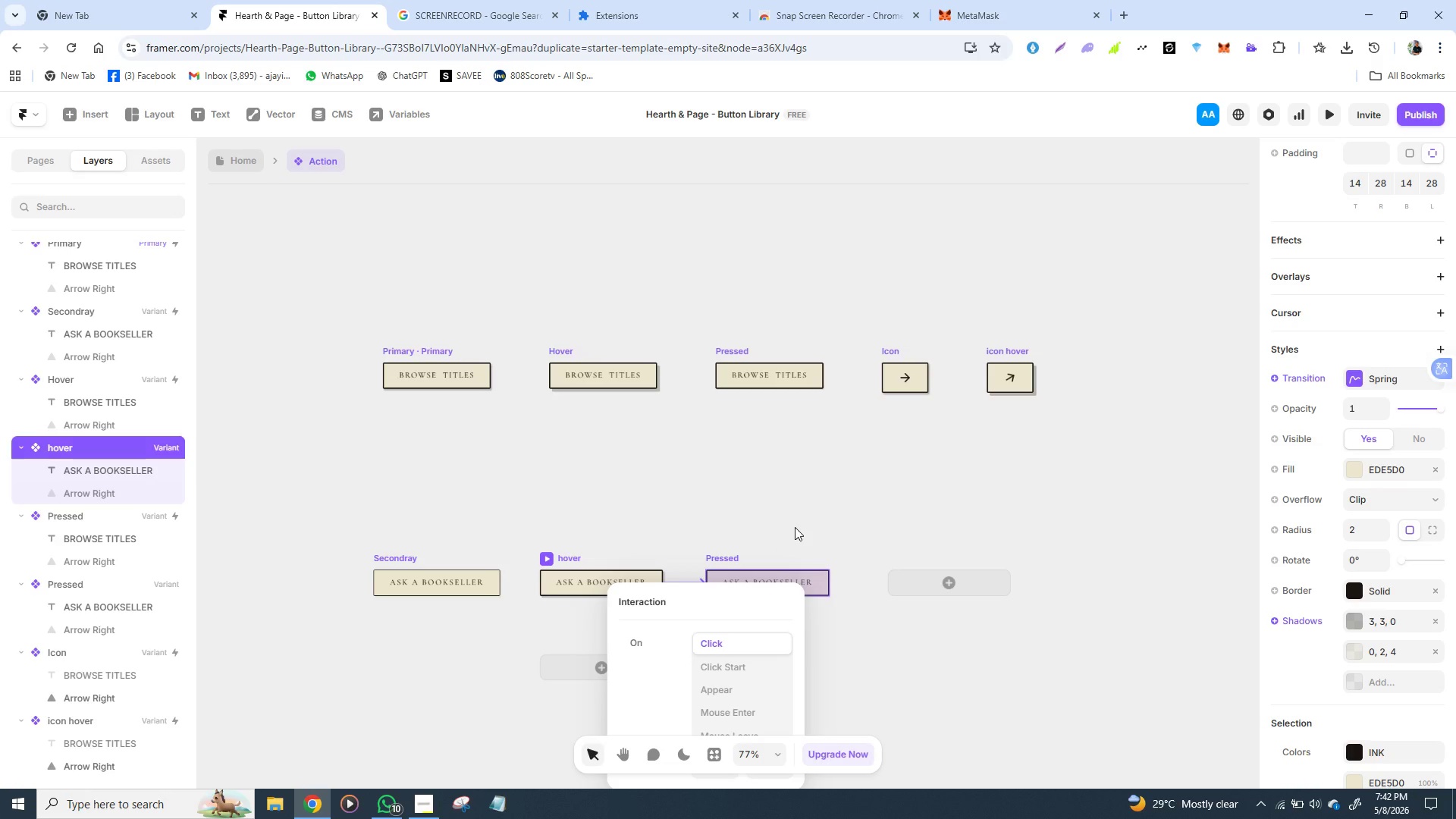 
left_click([795, 527])
 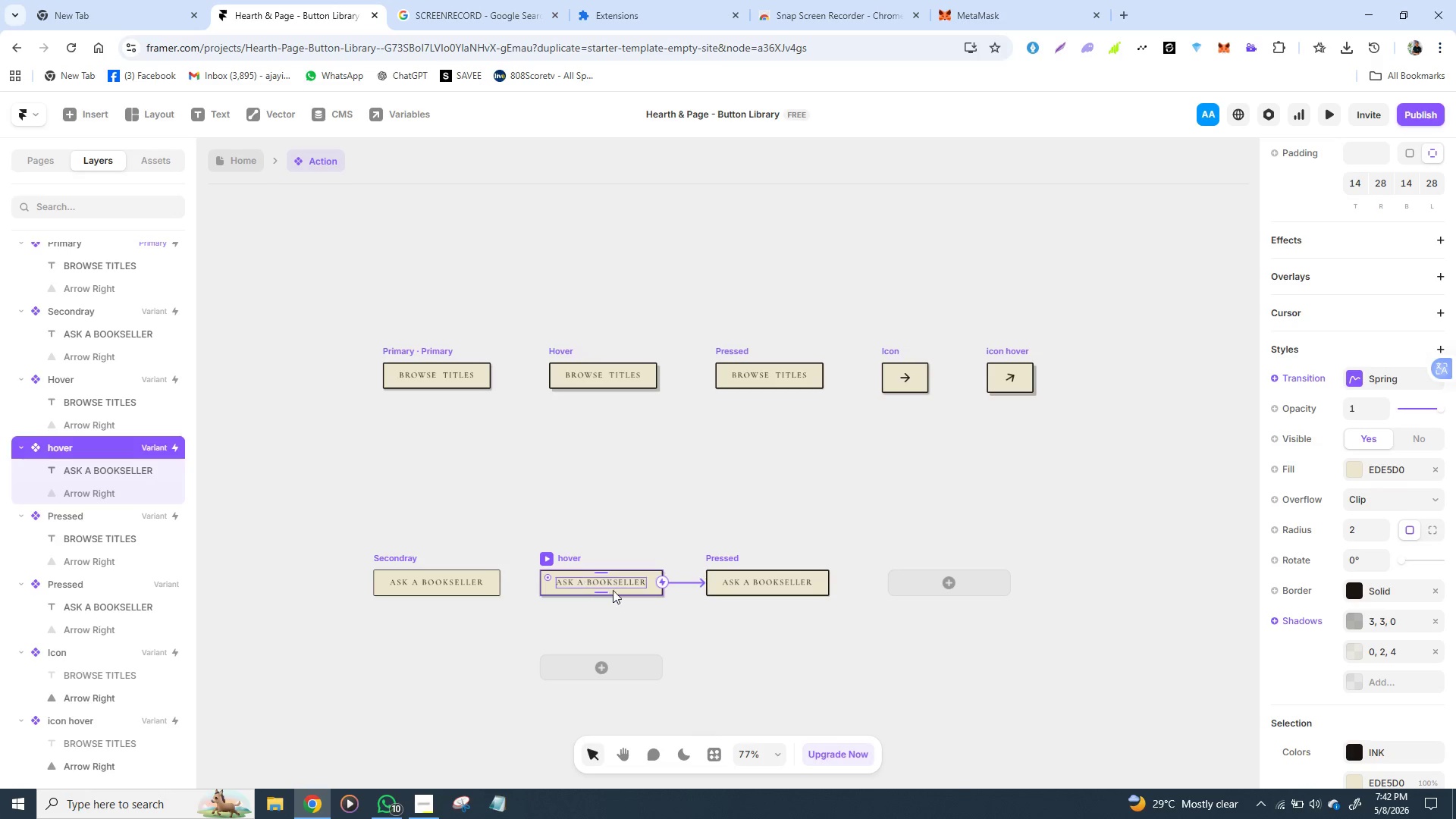 
left_click_drag(start_coordinate=[660, 579], to_coordinate=[465, 580])
 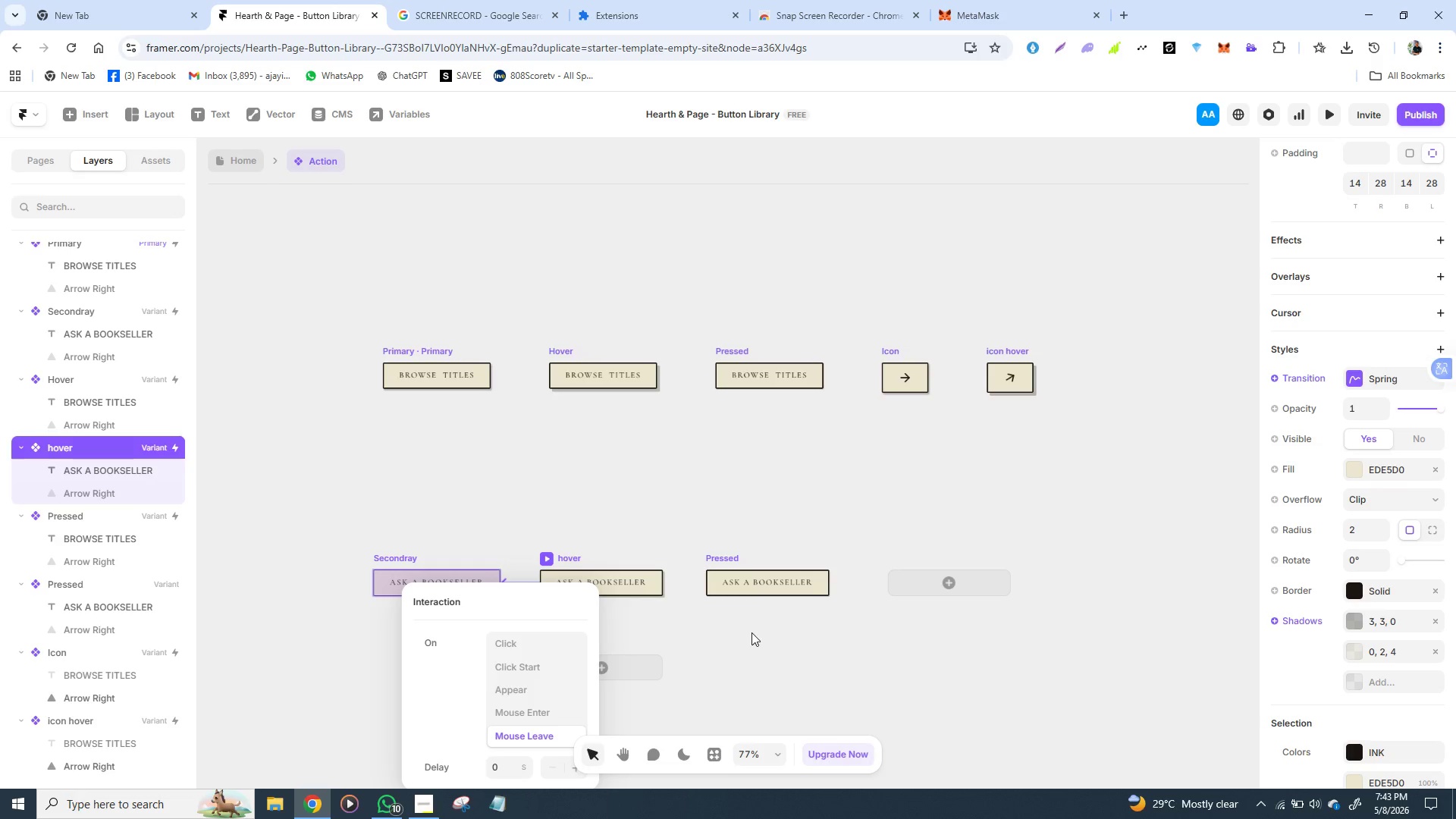 
wait(5.45)
 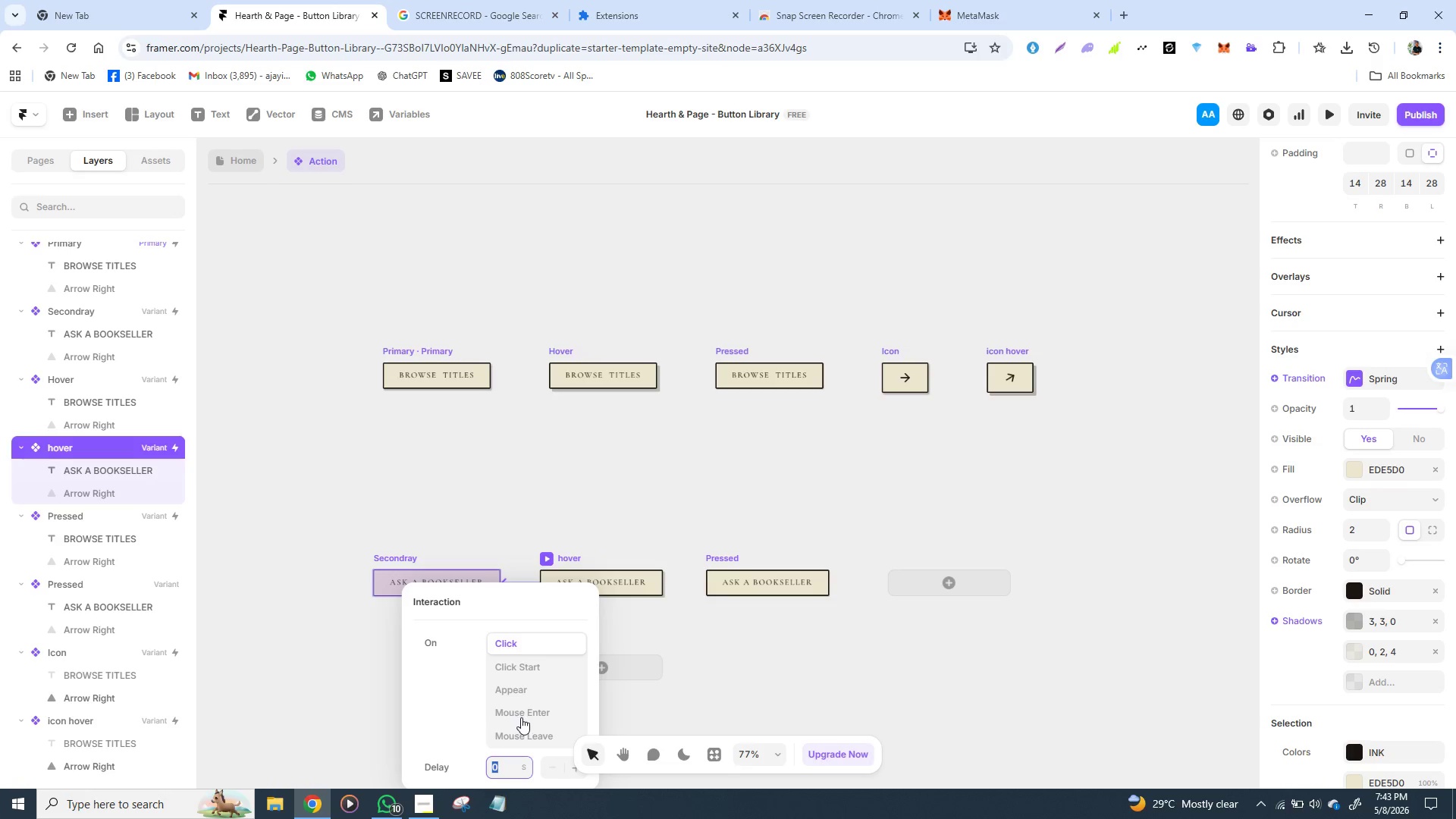 
left_click([745, 640])
 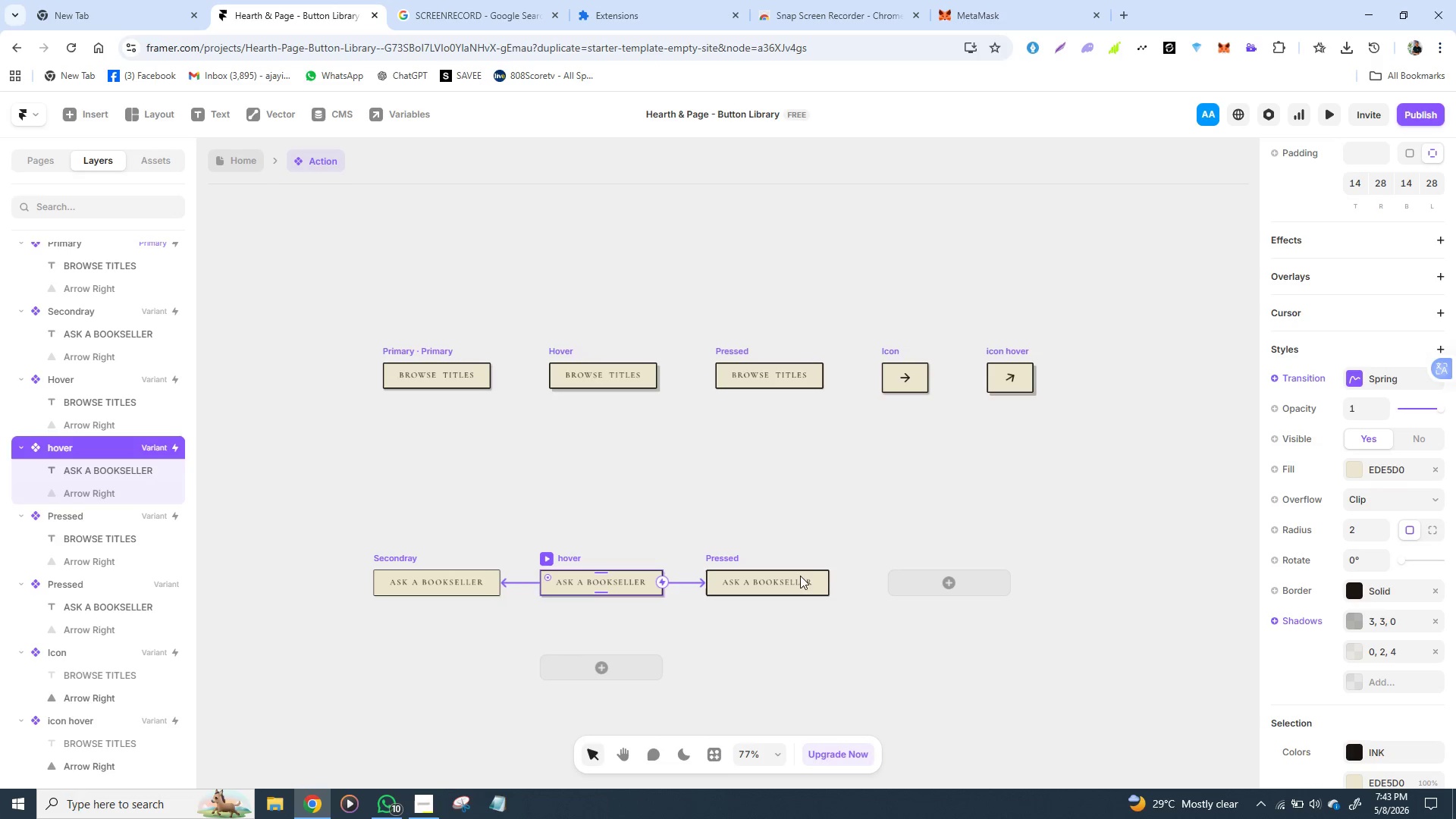 
left_click([810, 581])
 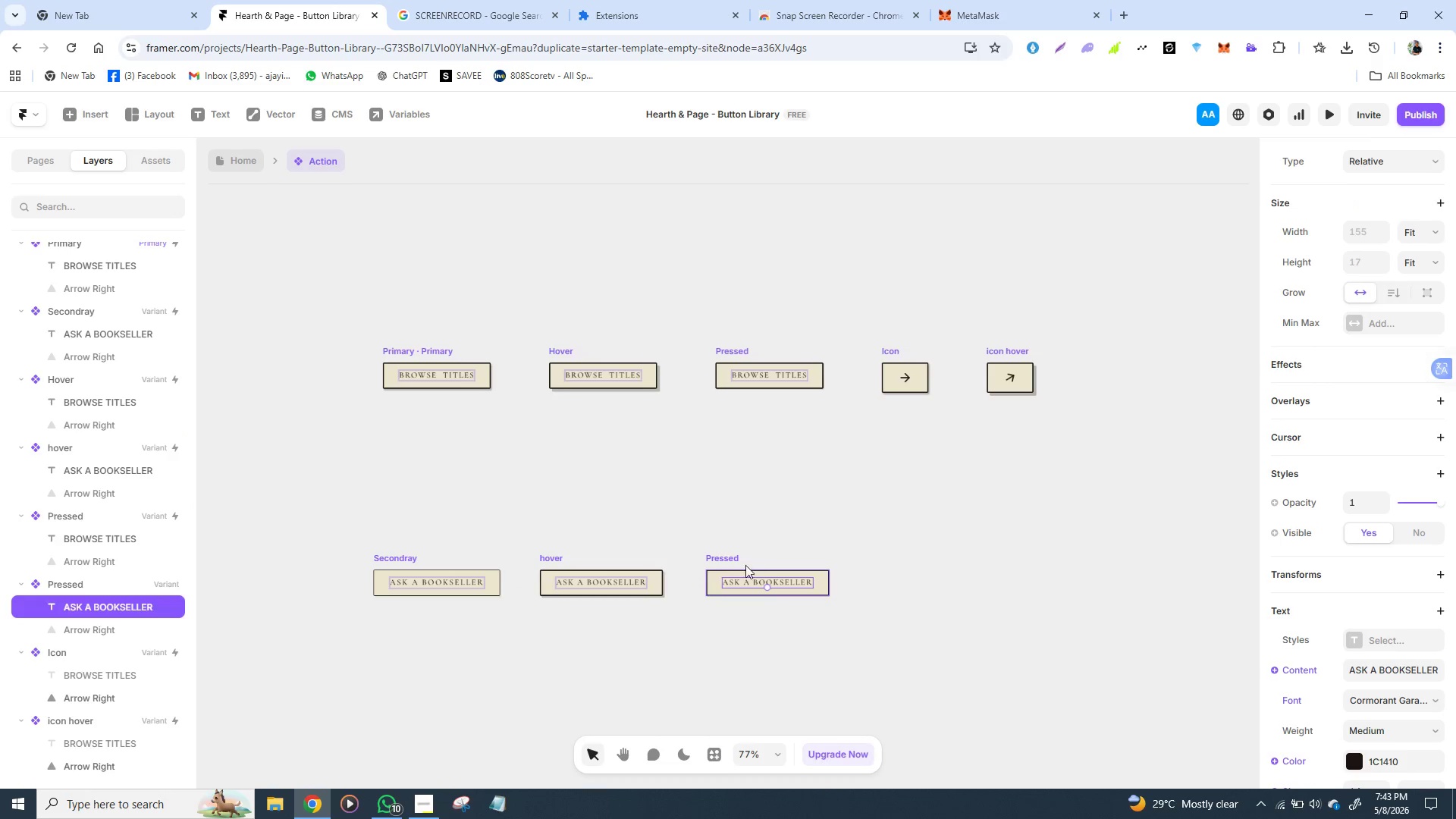 
left_click([732, 559])
 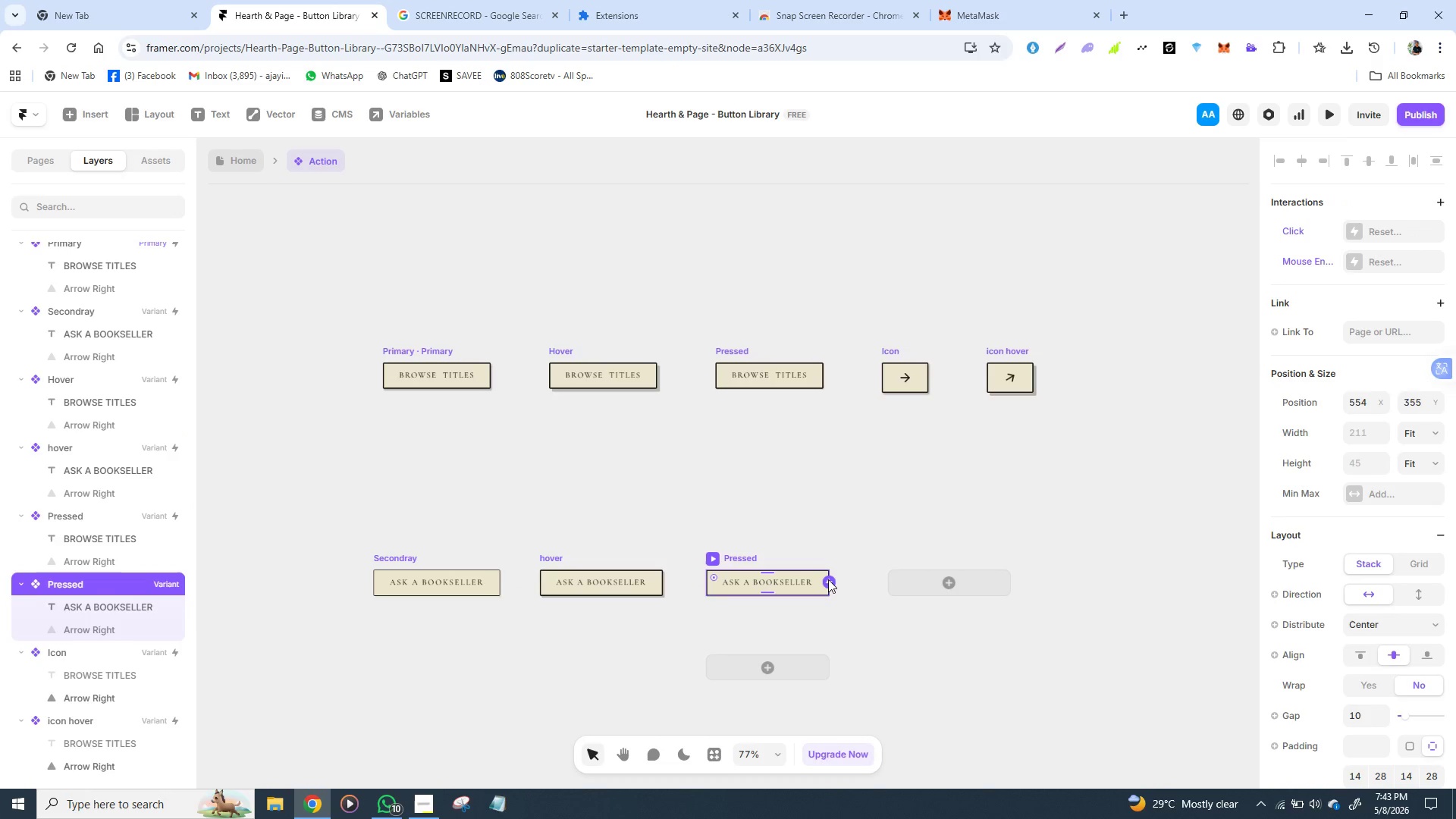 
left_click_drag(start_coordinate=[828, 579], to_coordinate=[435, 576])
 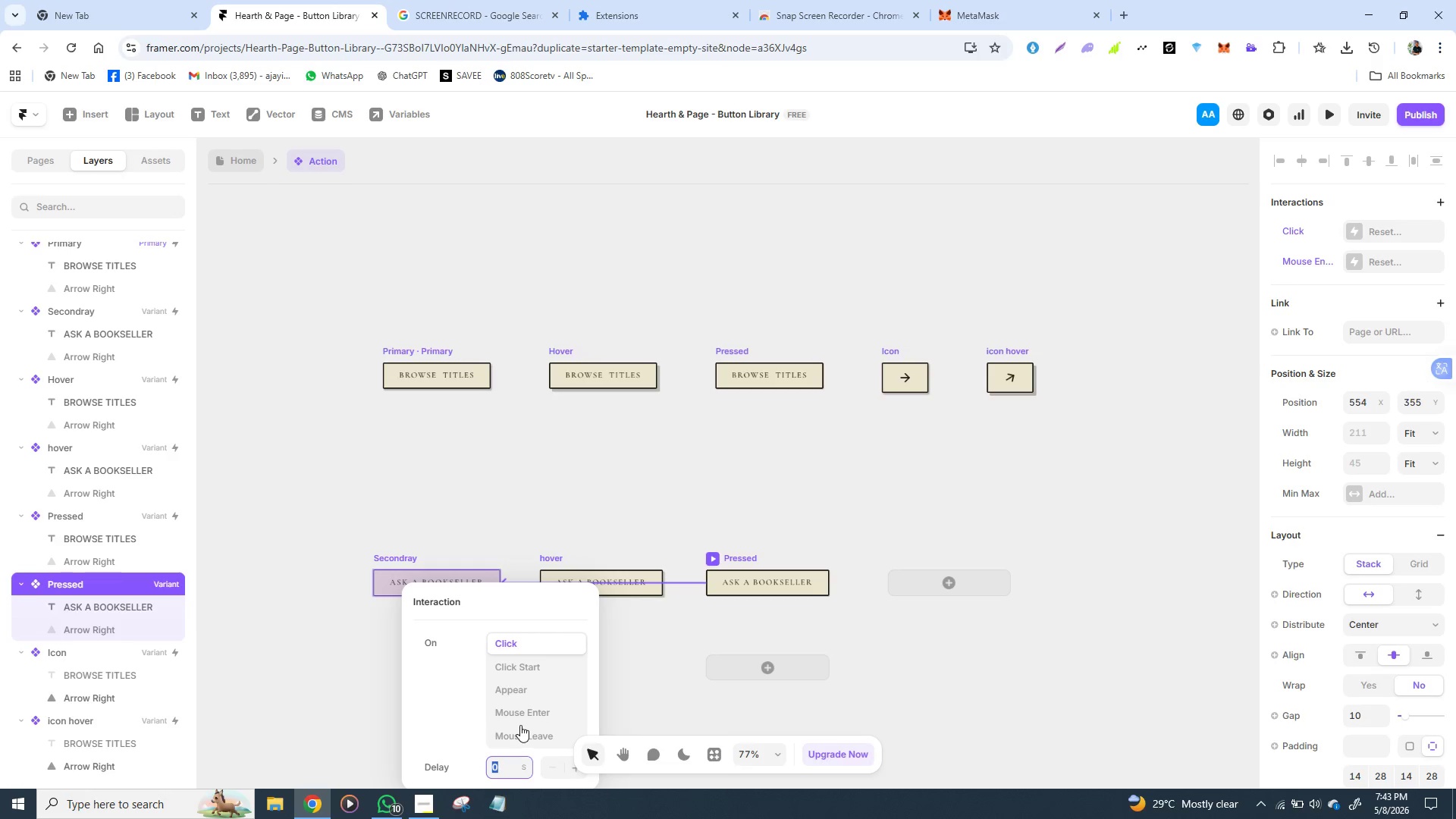 
left_click([520, 730])
 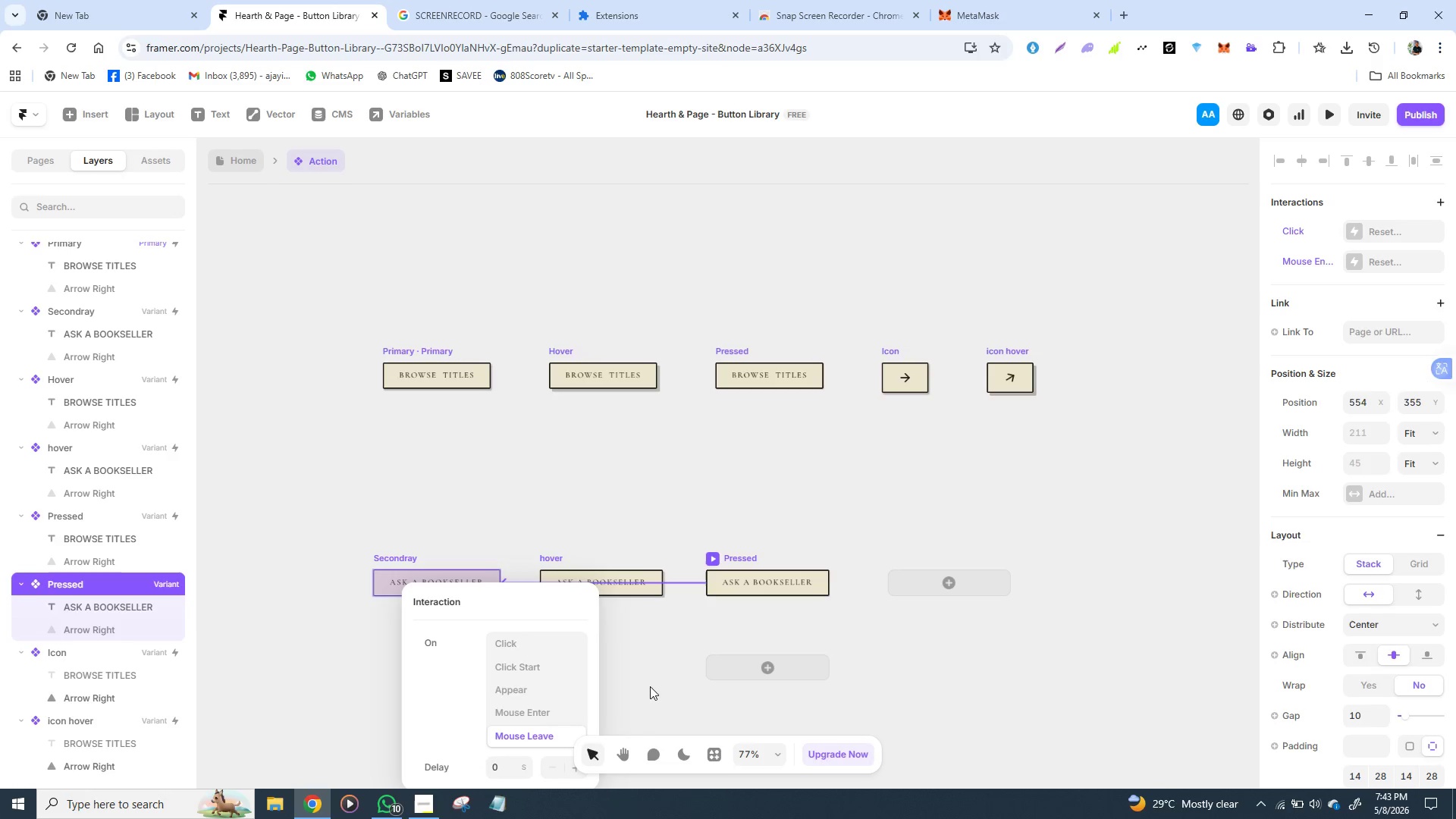 
left_click([661, 685])
 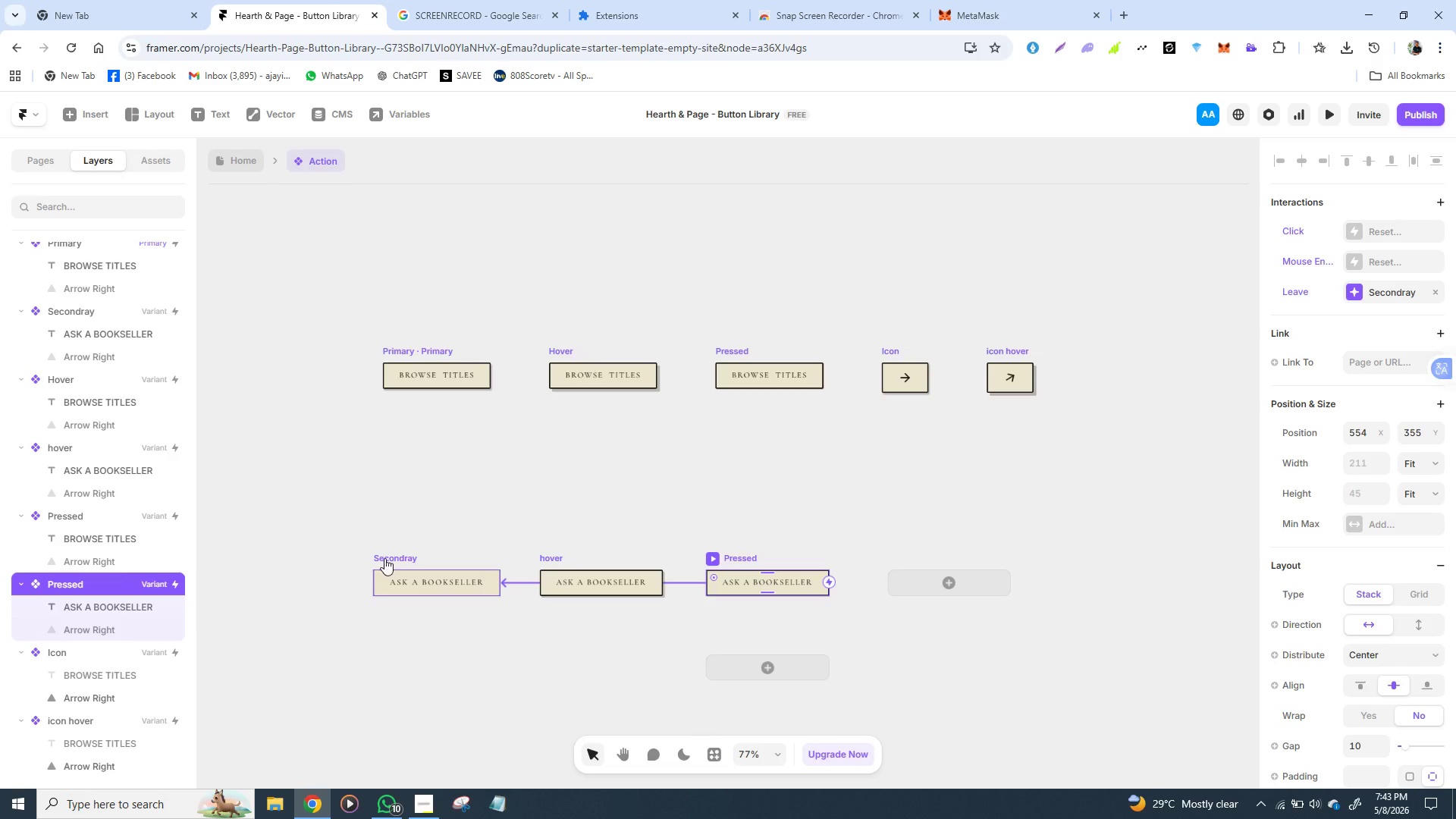 
wait(26.69)
 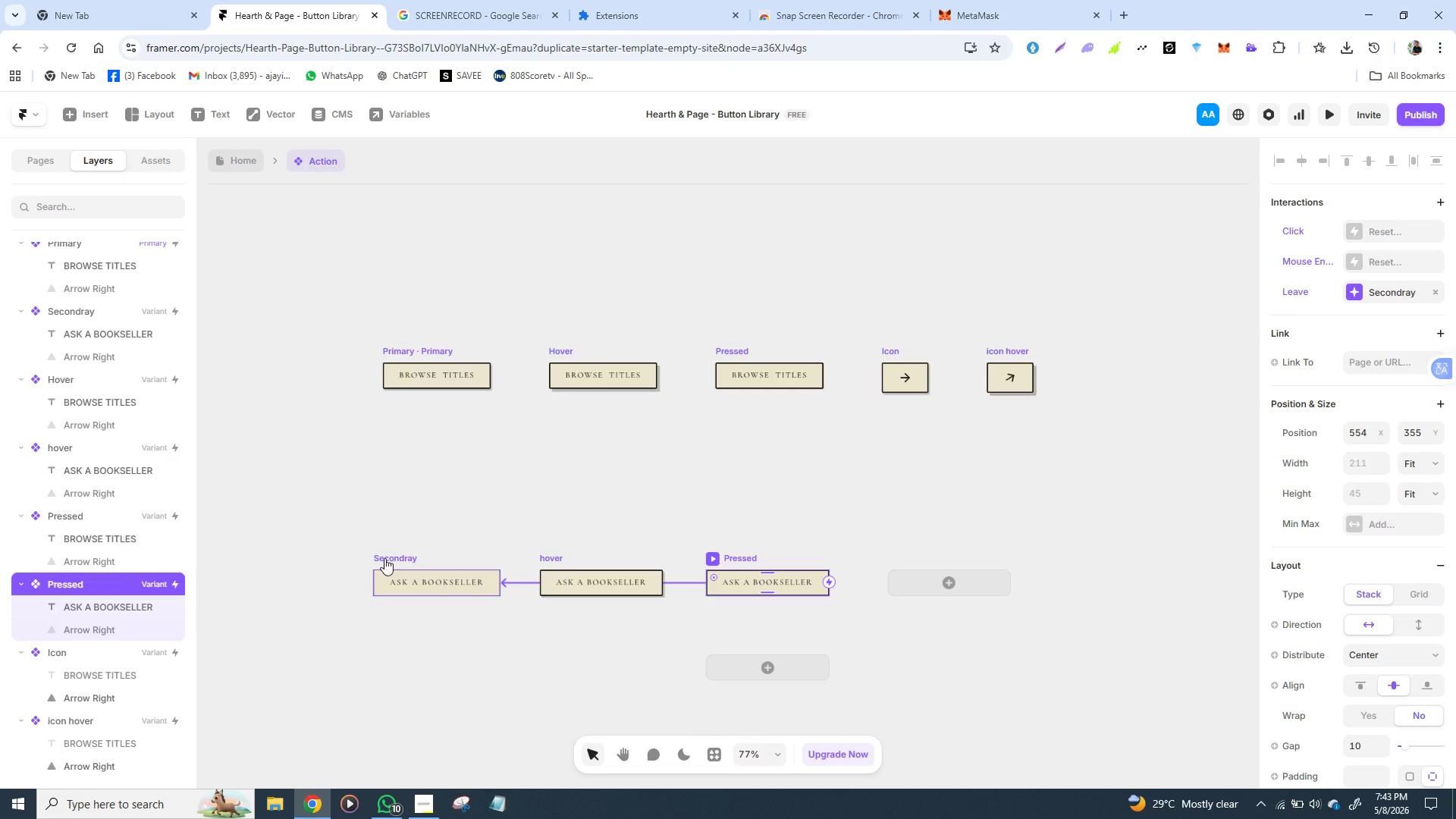 
left_click([723, 465])
 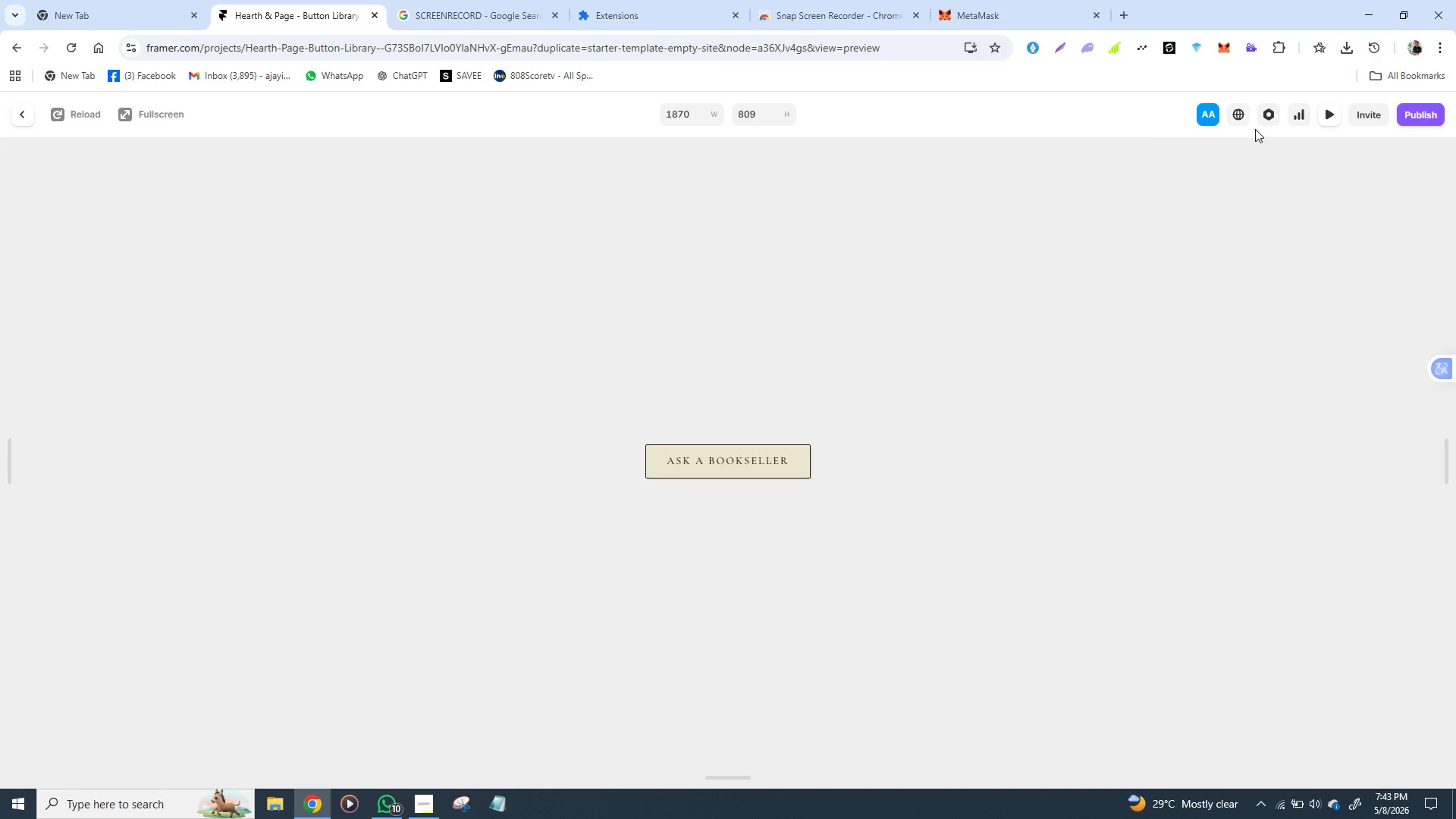 
wait(6.05)
 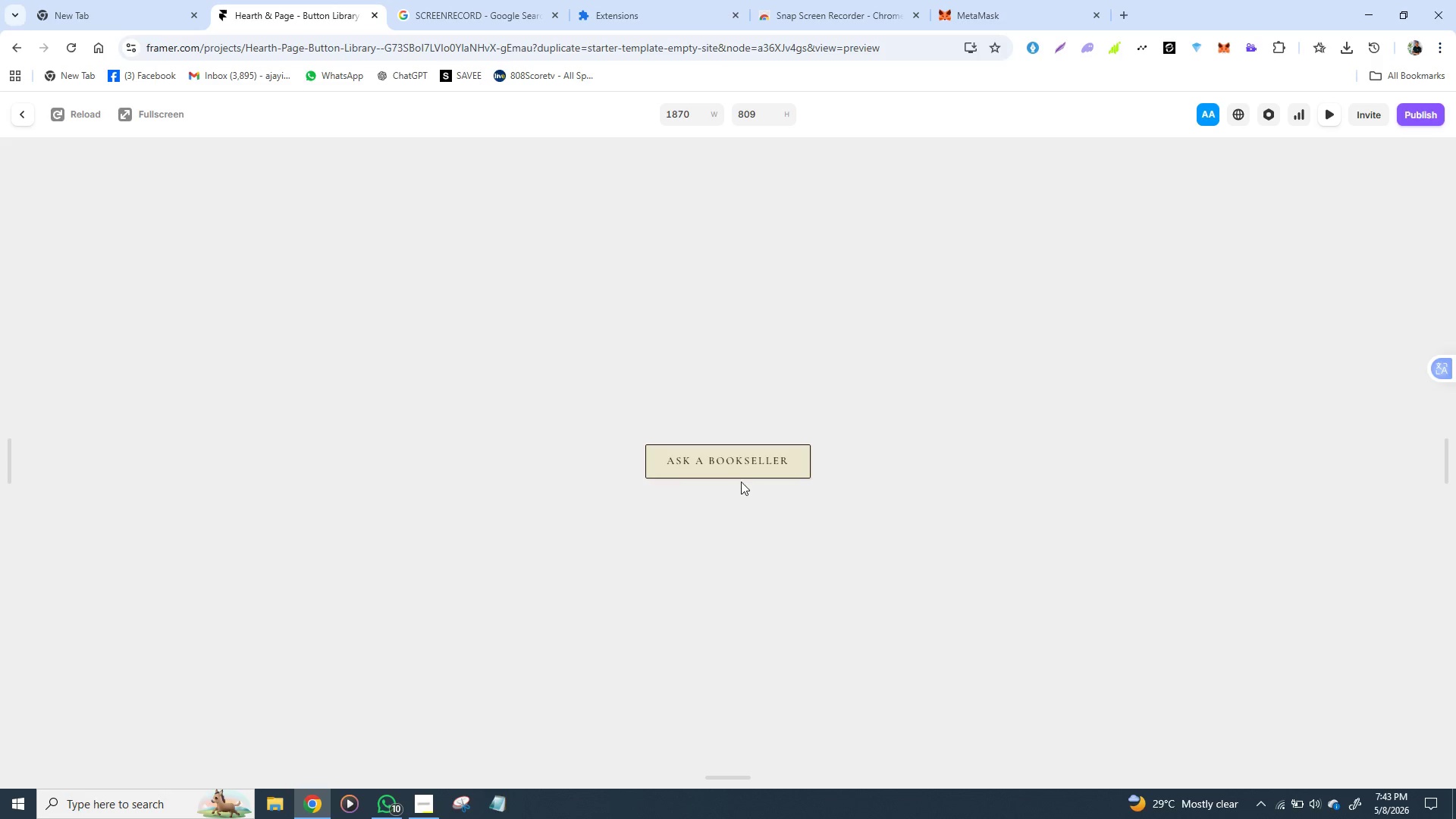 
left_click([23, 118])
 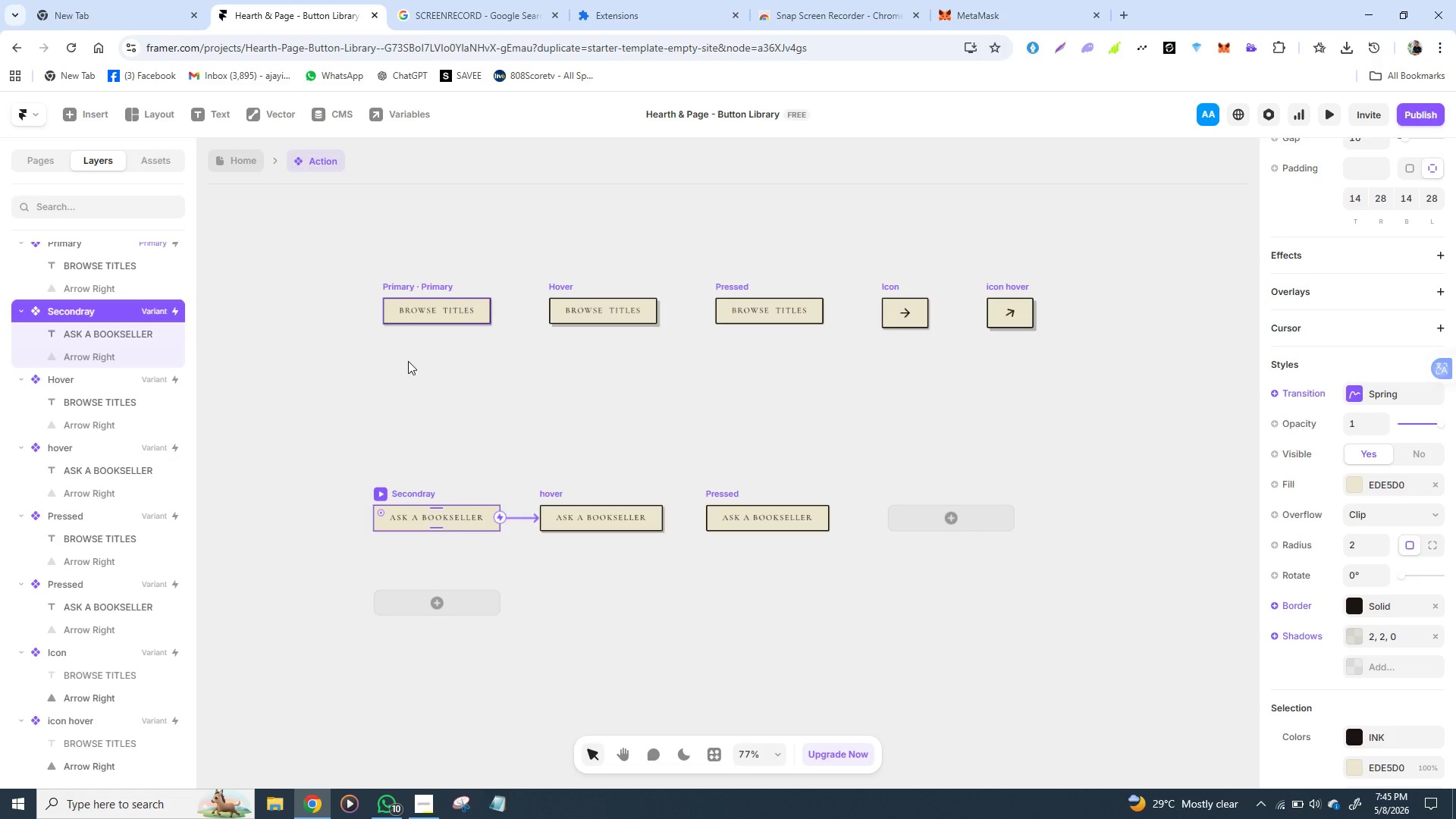 
wait(98.88)
 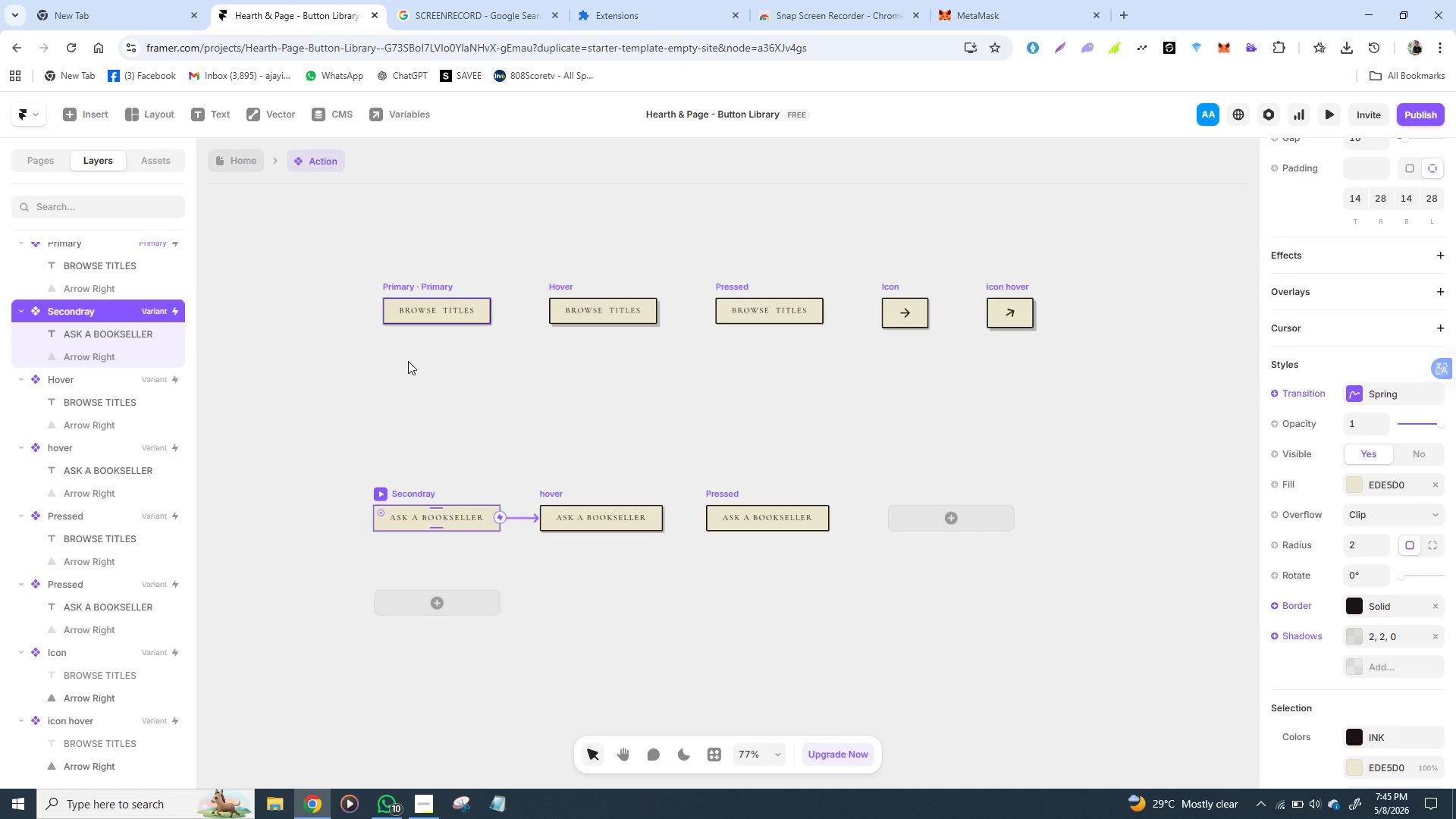 
left_click([391, 283])
 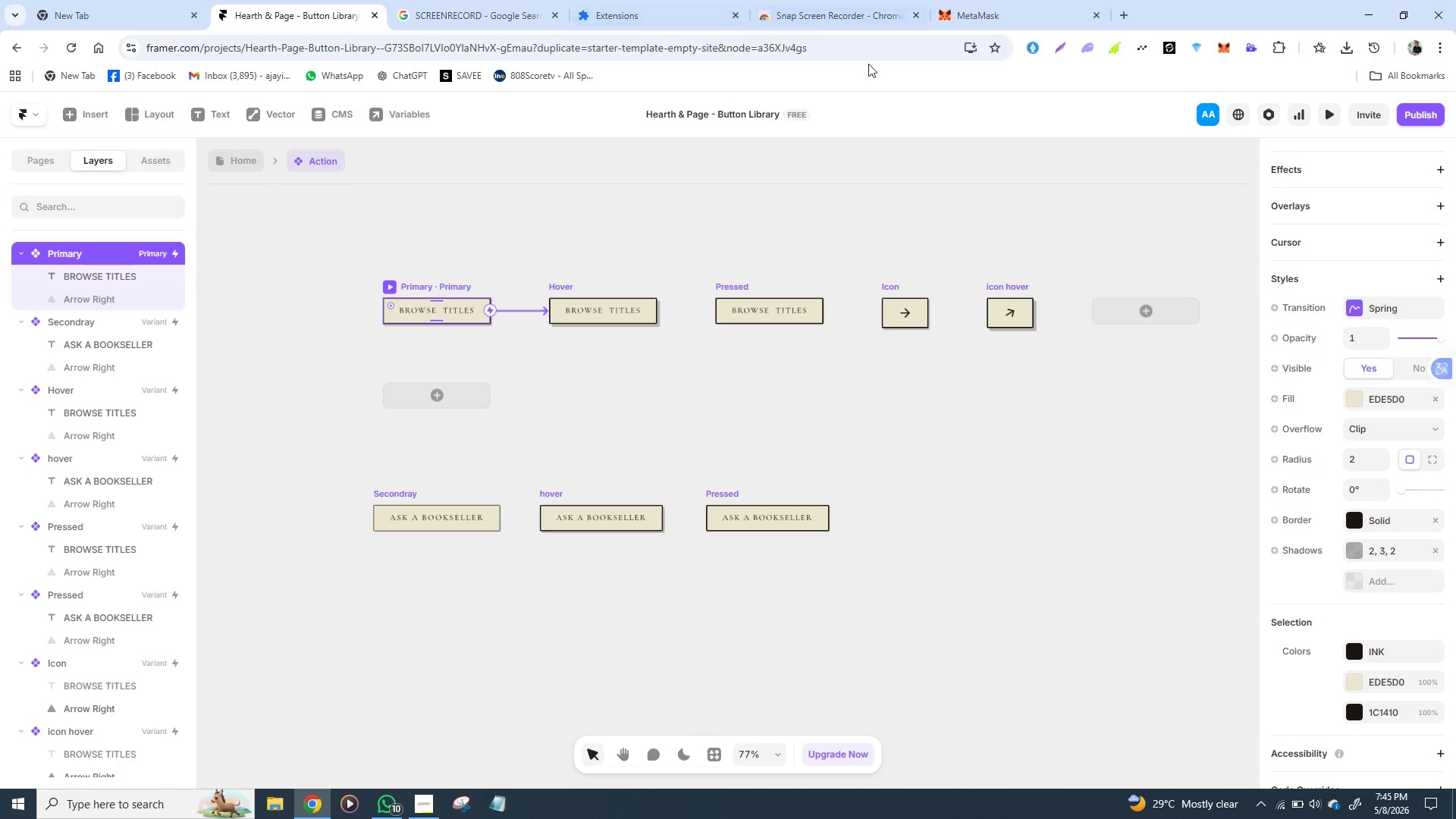 
wait(14.91)
 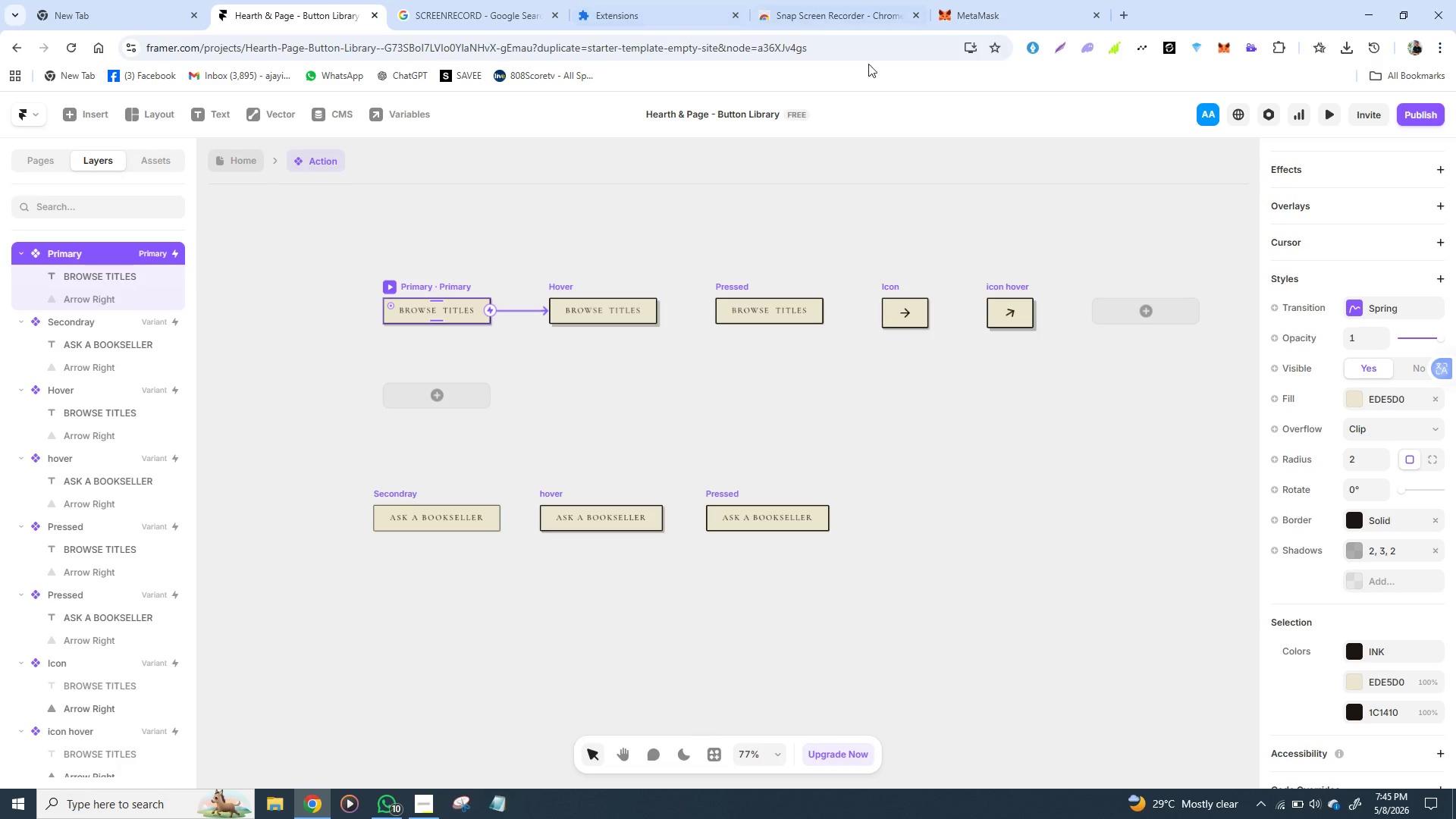 
left_click([561, 286])
 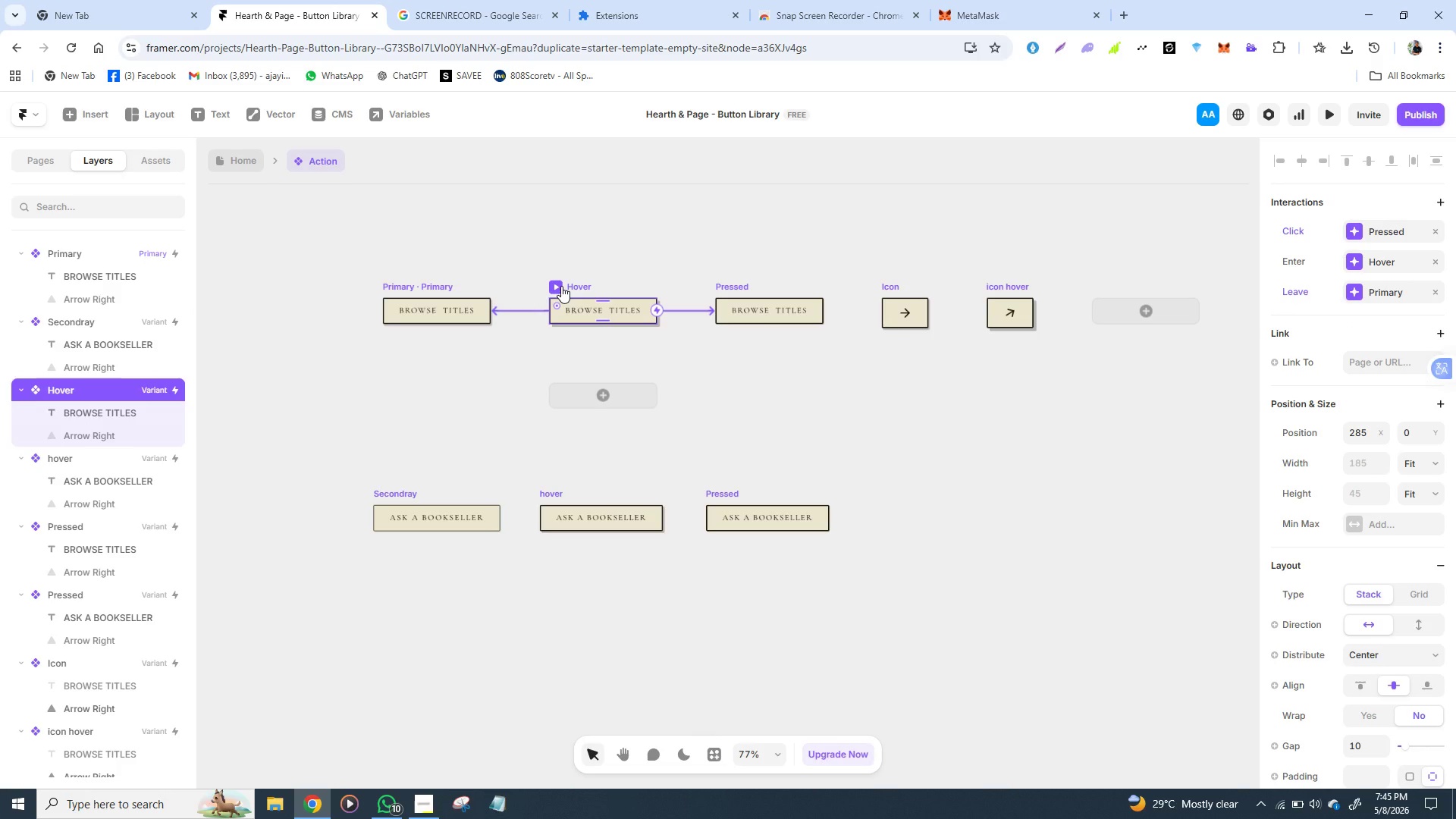 
wait(10.23)
 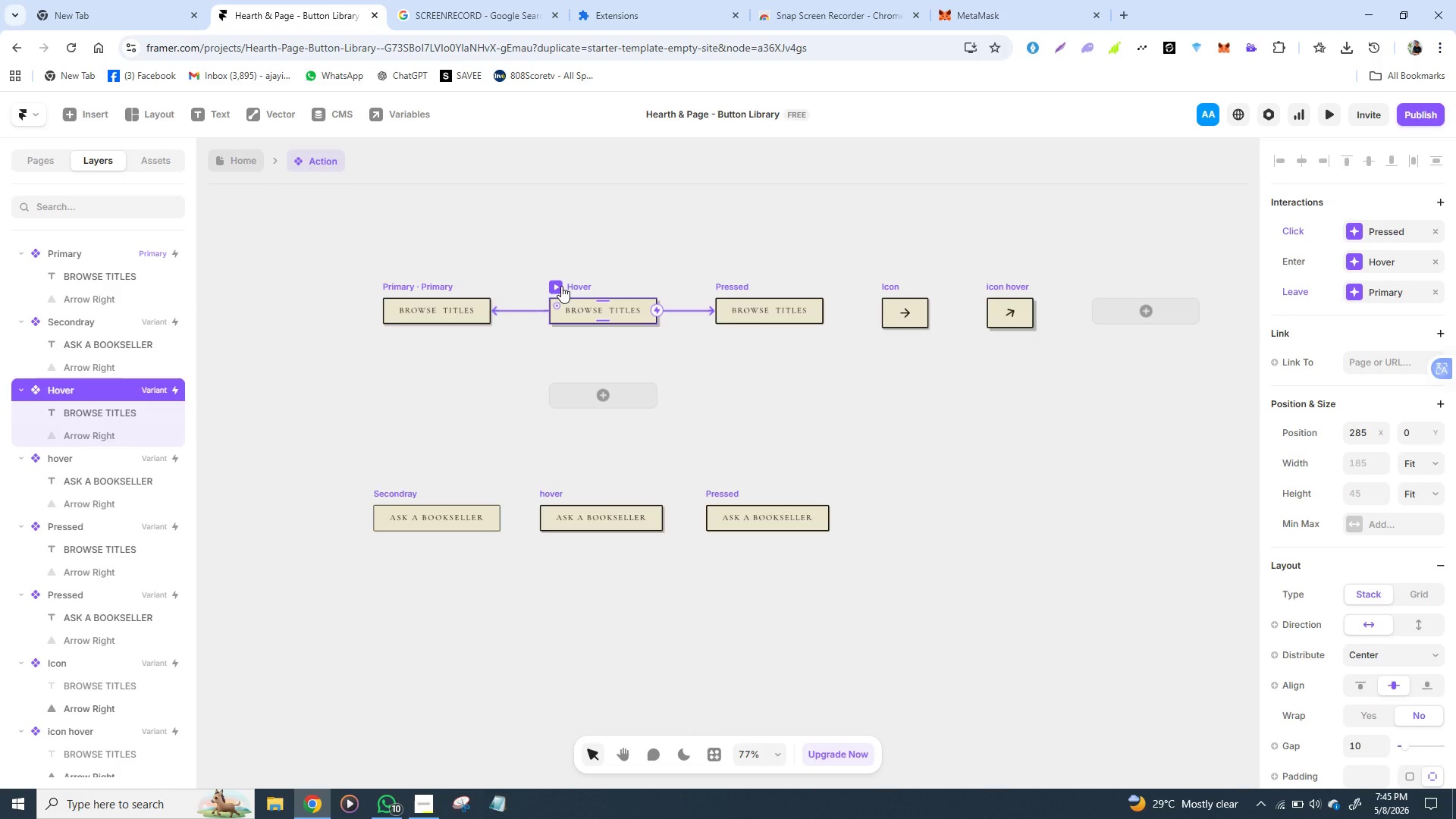 
left_click([1284, 804])
 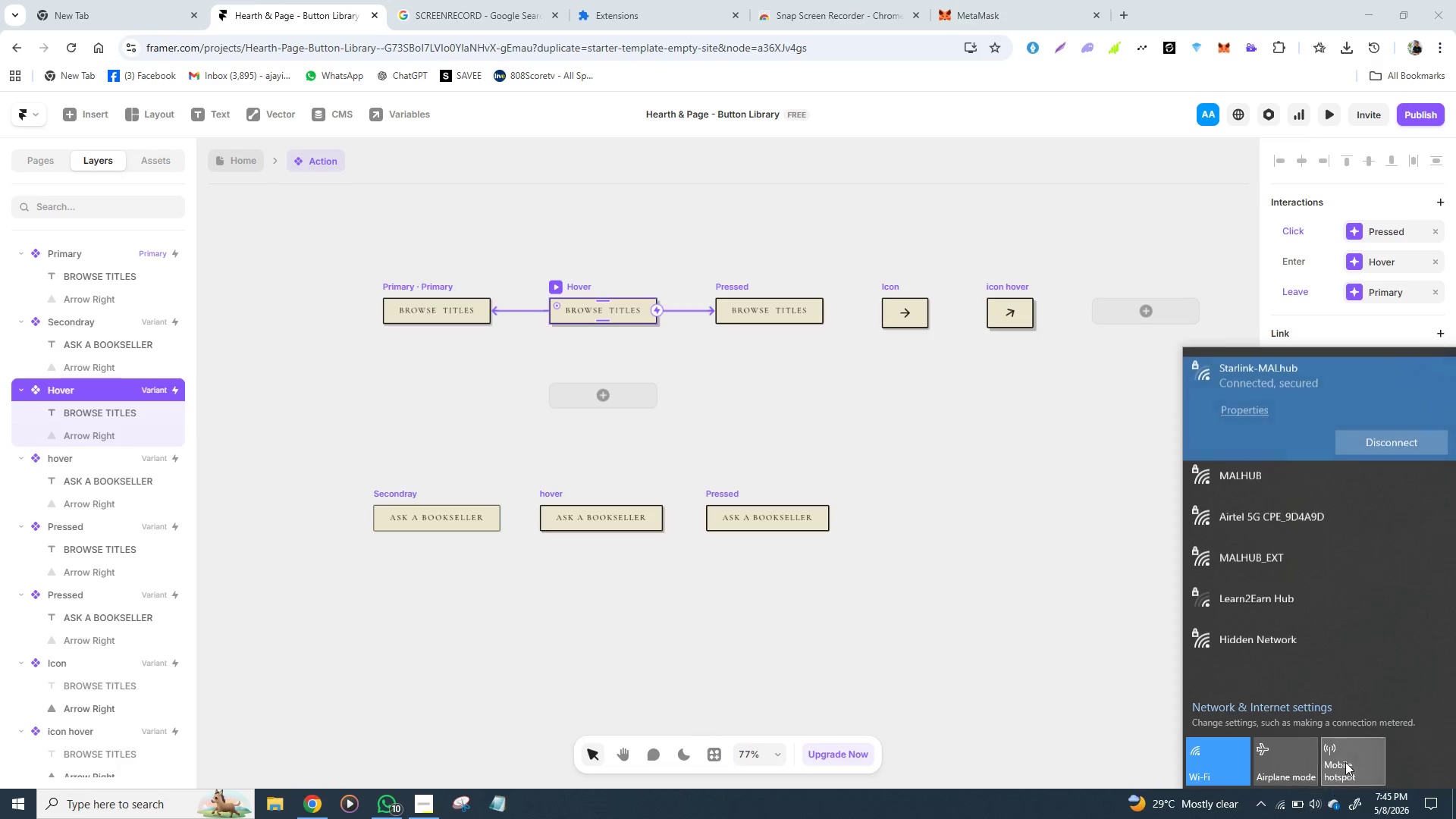 
left_click([1345, 758])
 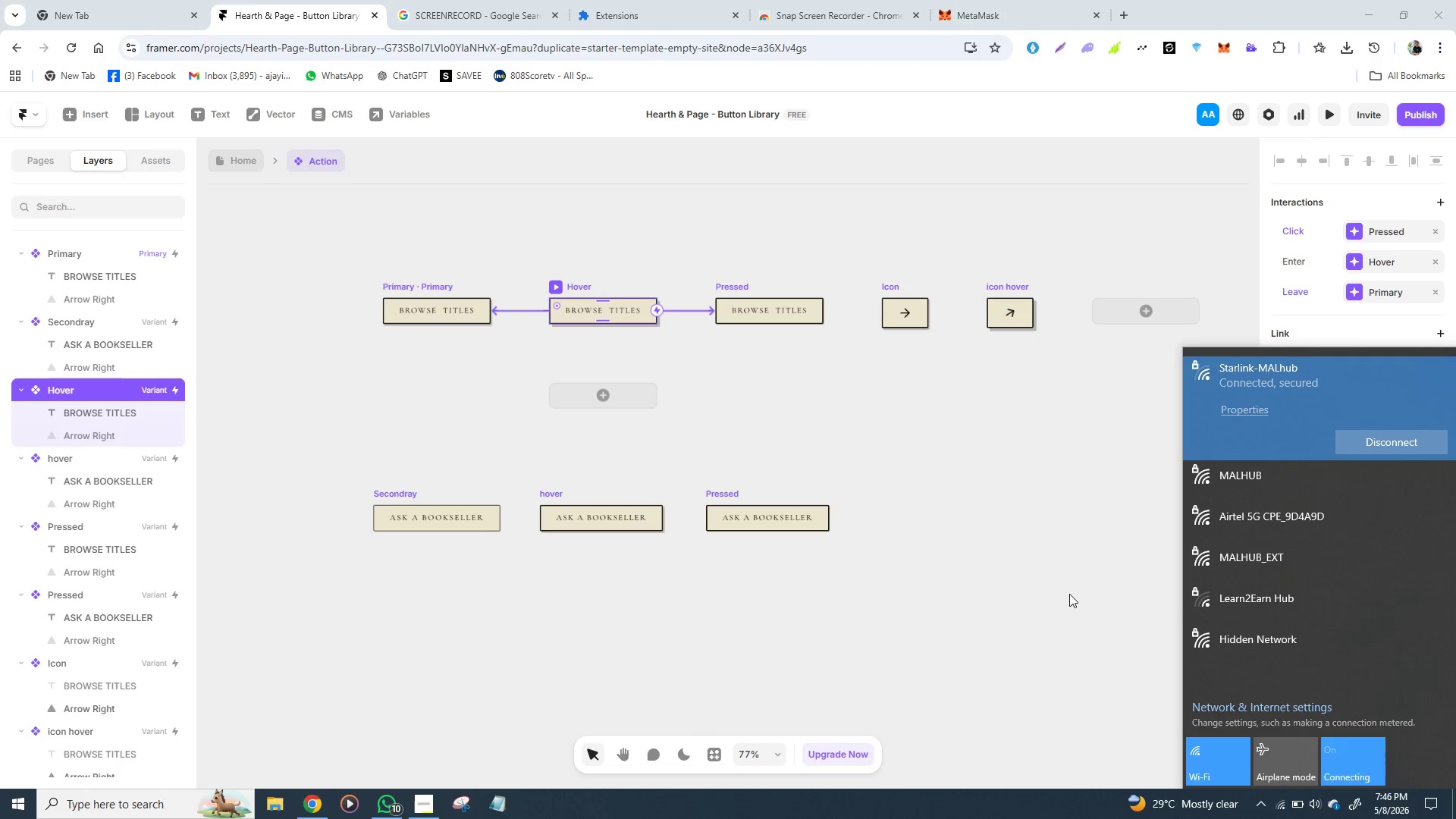 
left_click([1069, 594])
 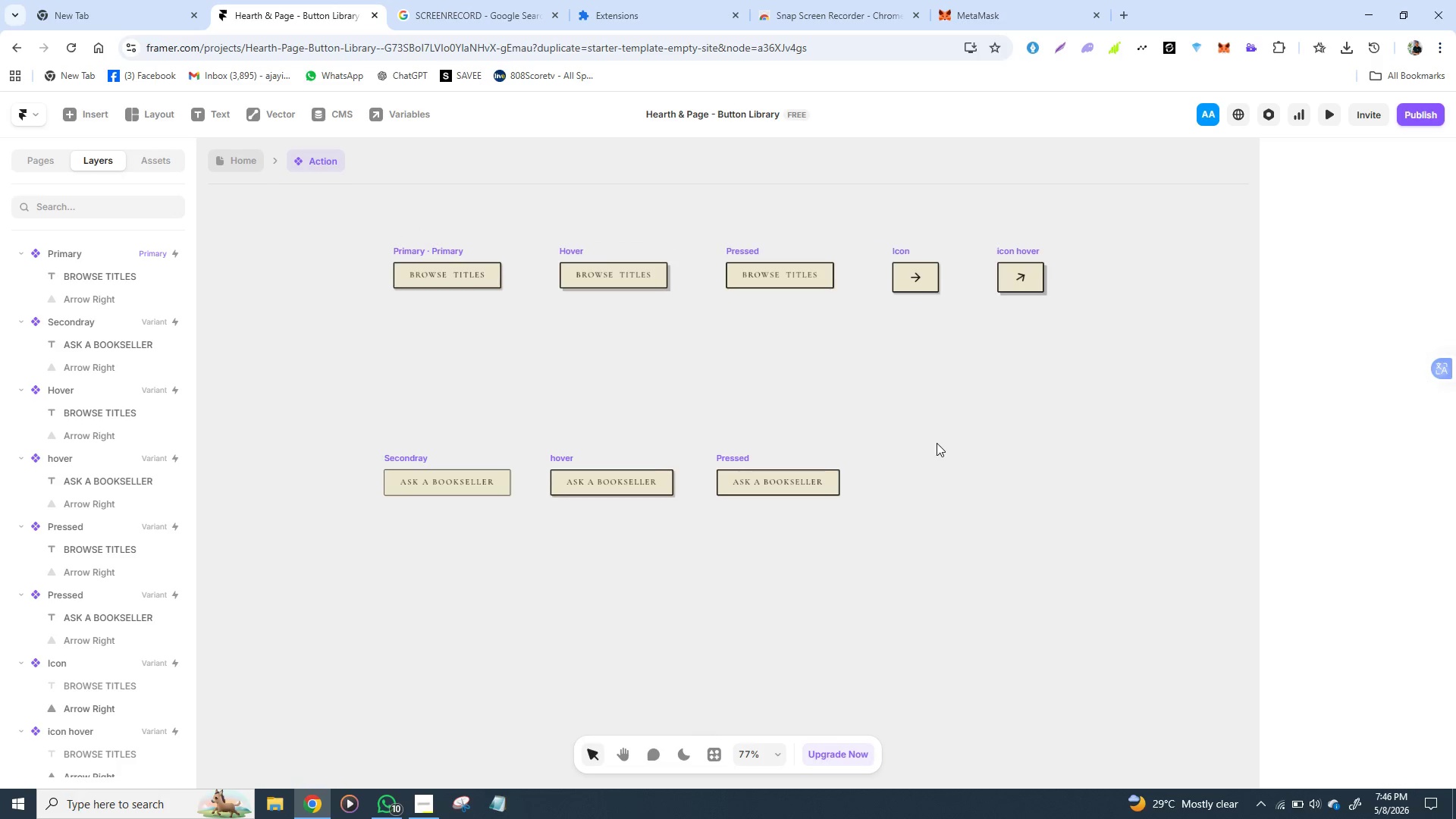 
wait(48.36)
 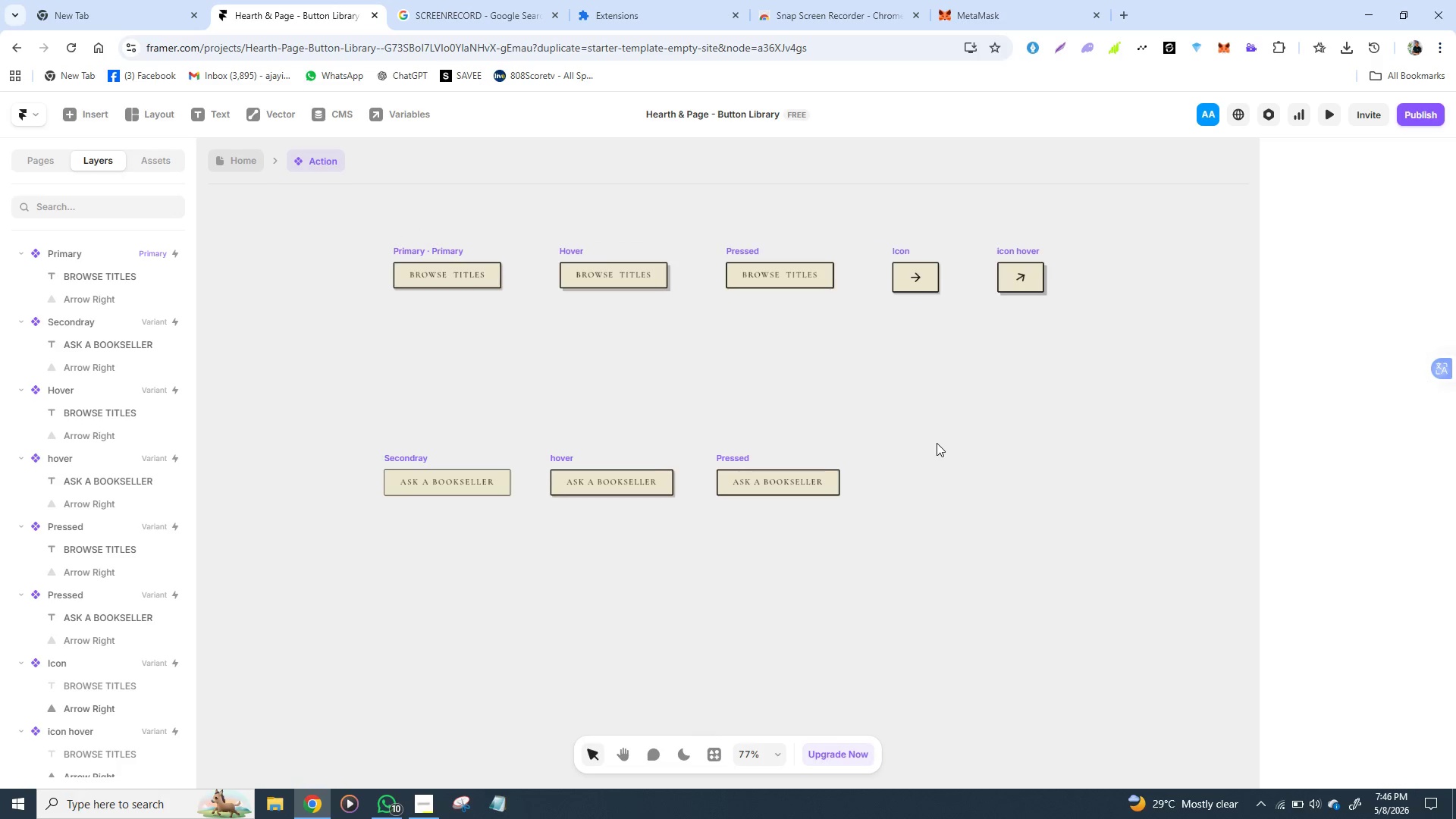 
left_click([240, 158])
 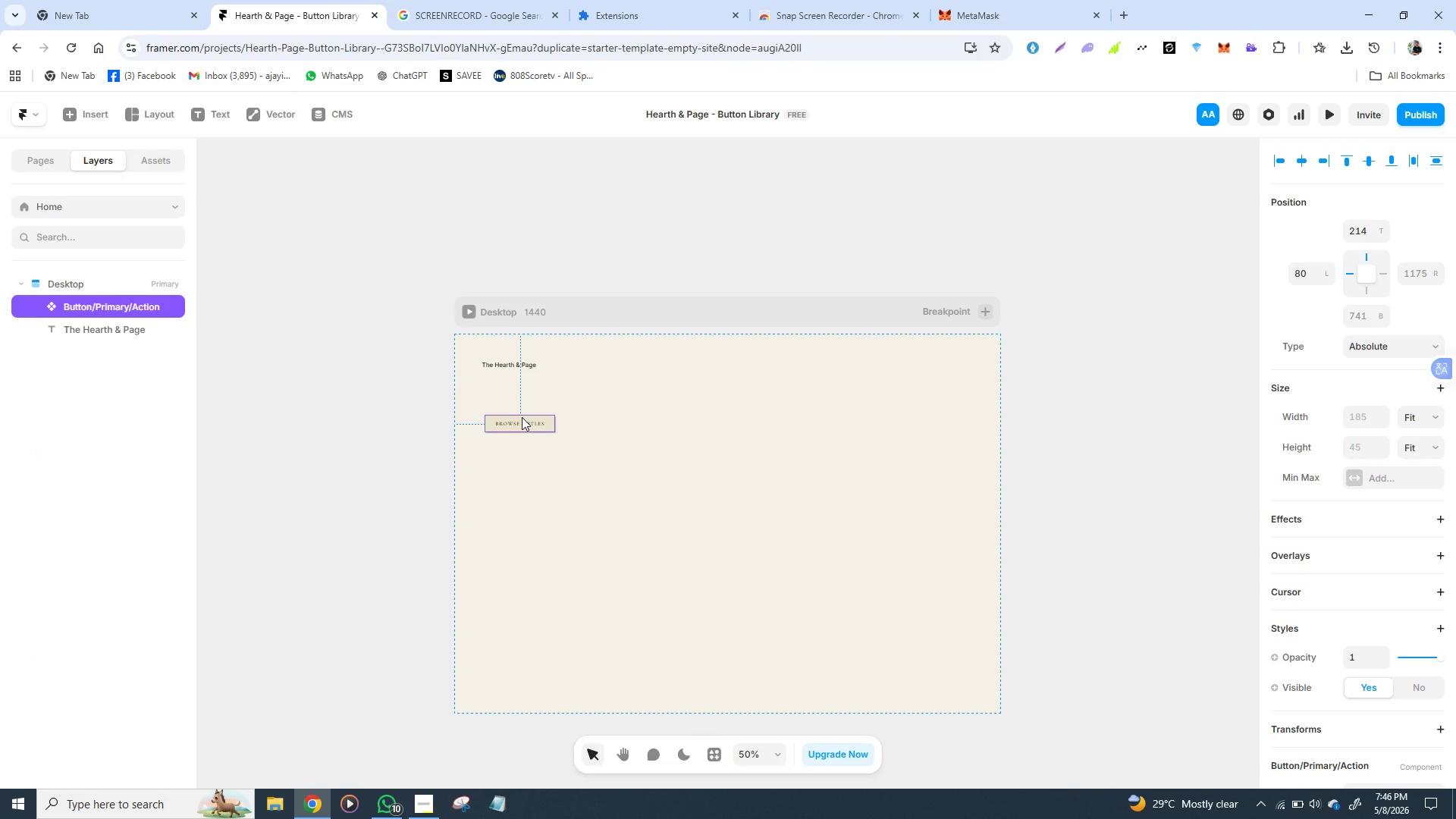 
left_click([522, 417])
 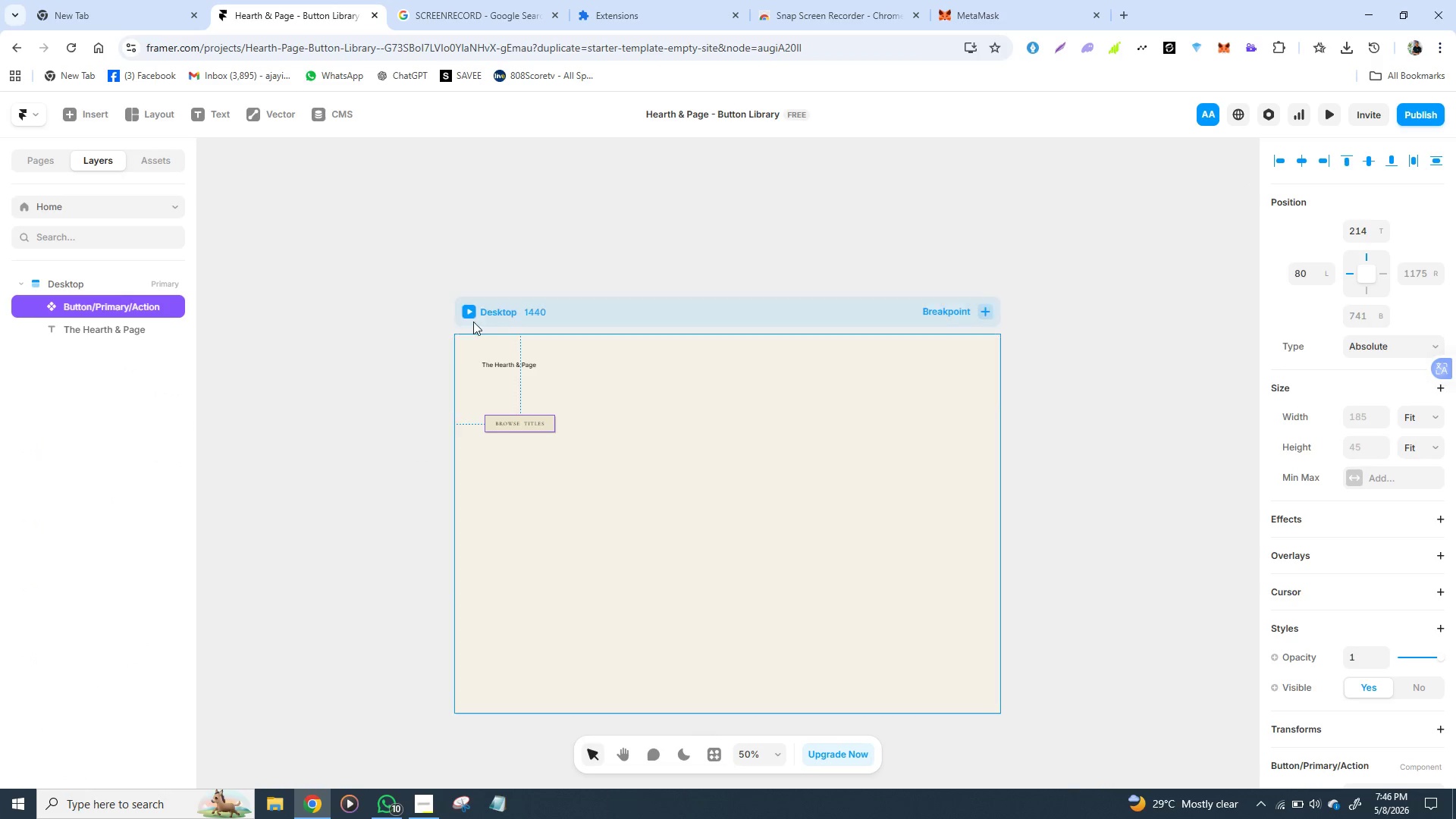 
left_click([467, 315])
 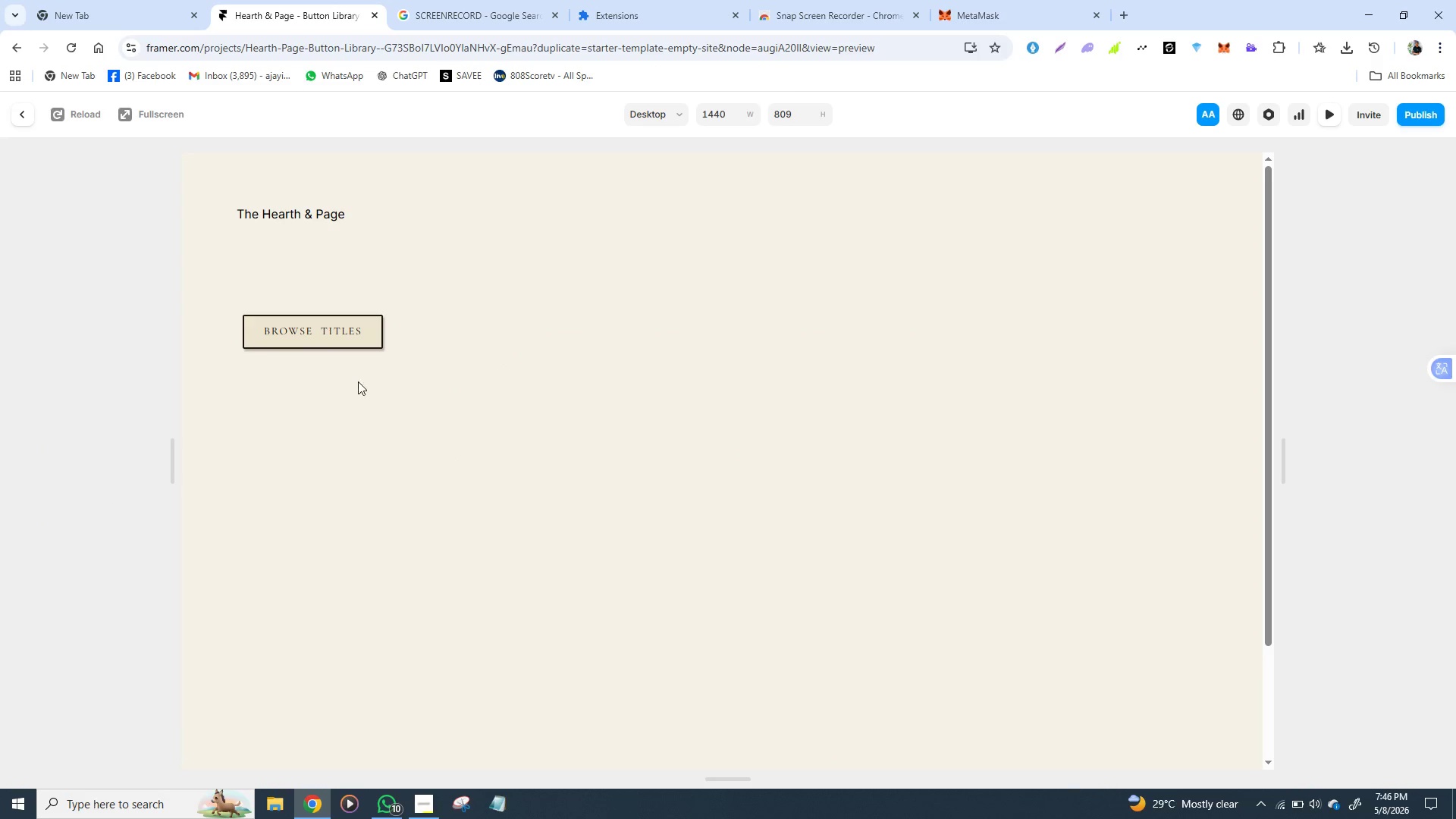 
left_click([336, 317])
 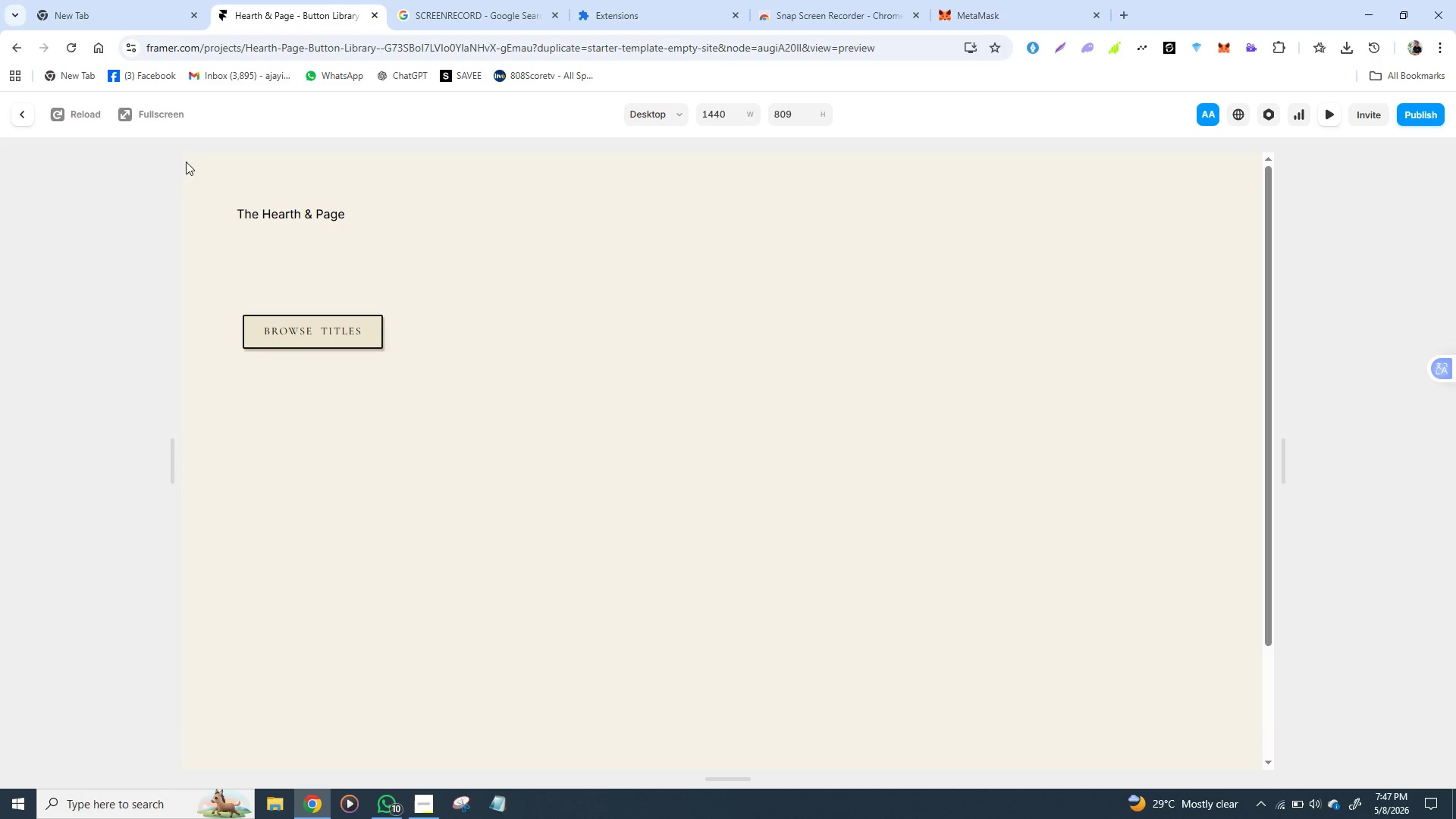 
wait(5.95)
 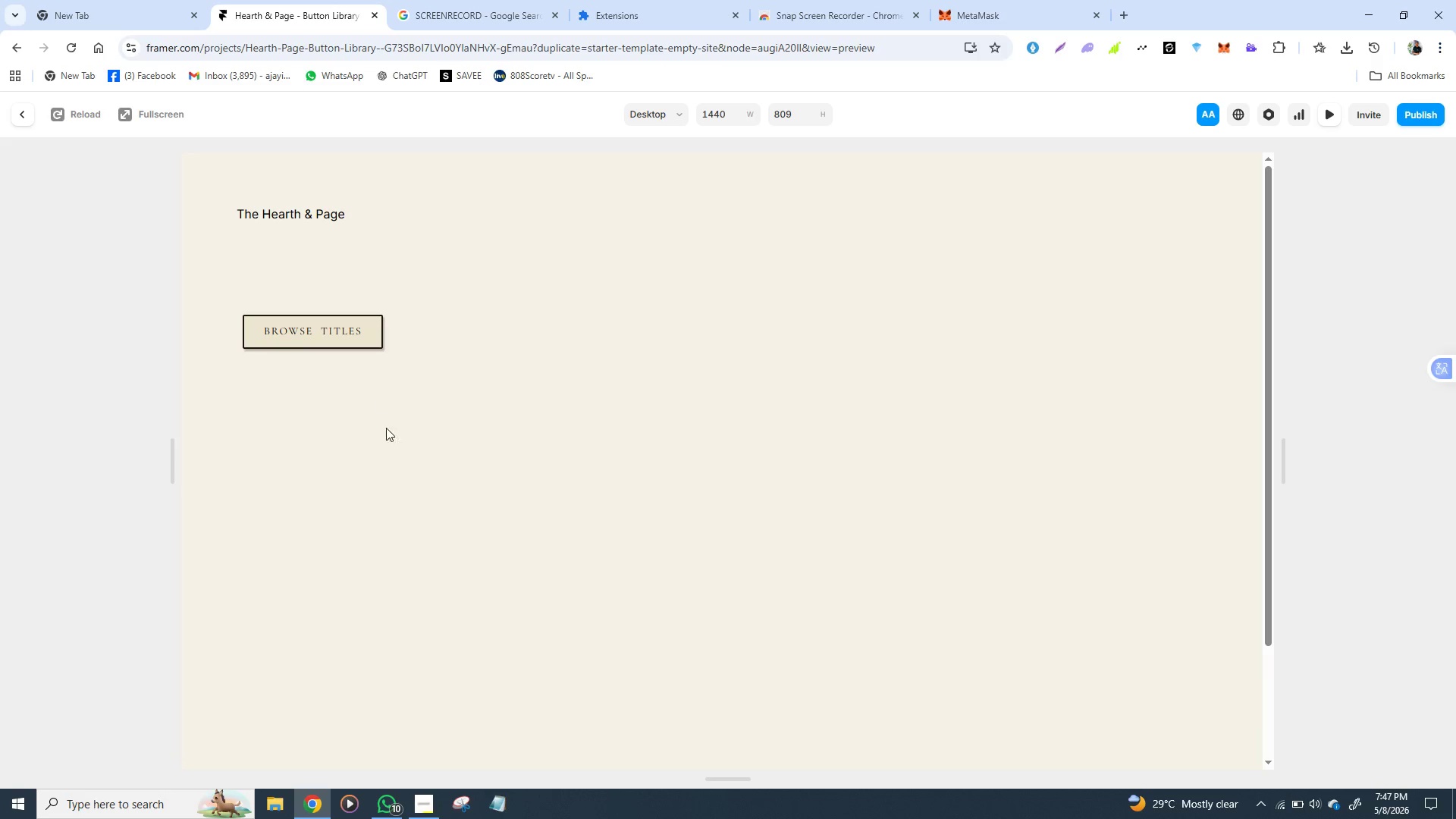 
left_click([23, 114])
 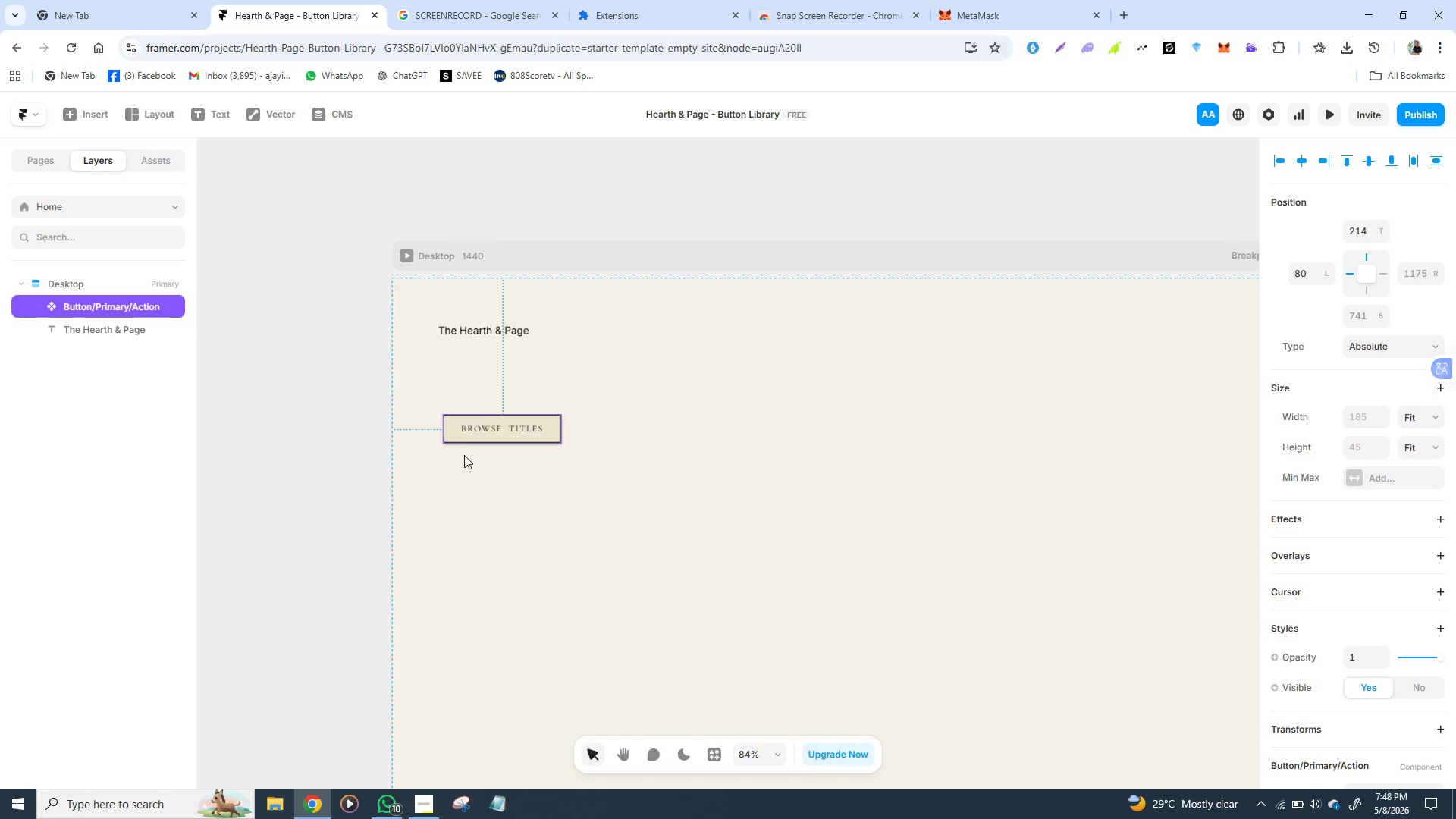 
wait(71.55)
 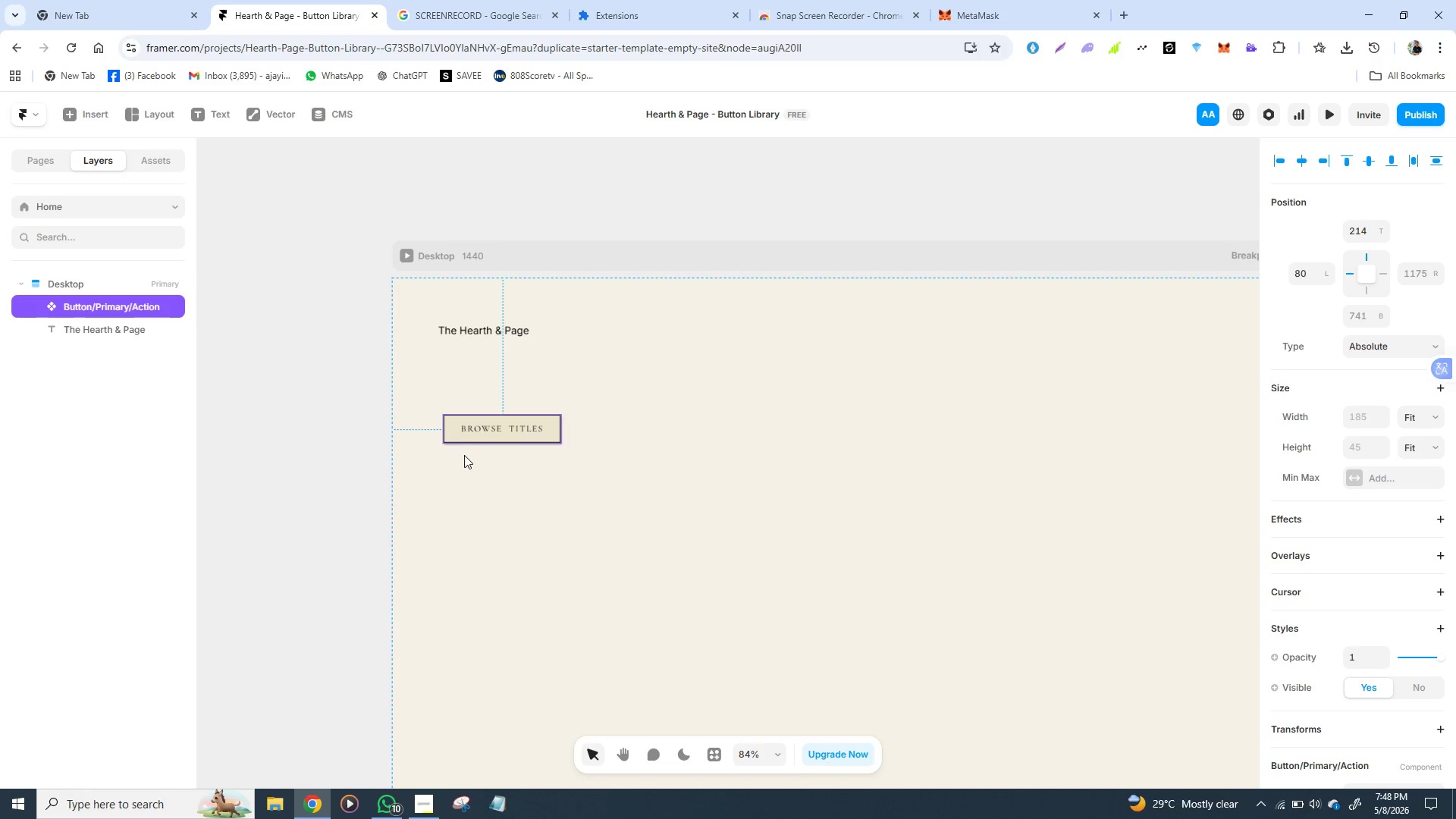 
left_click([444, 309])
 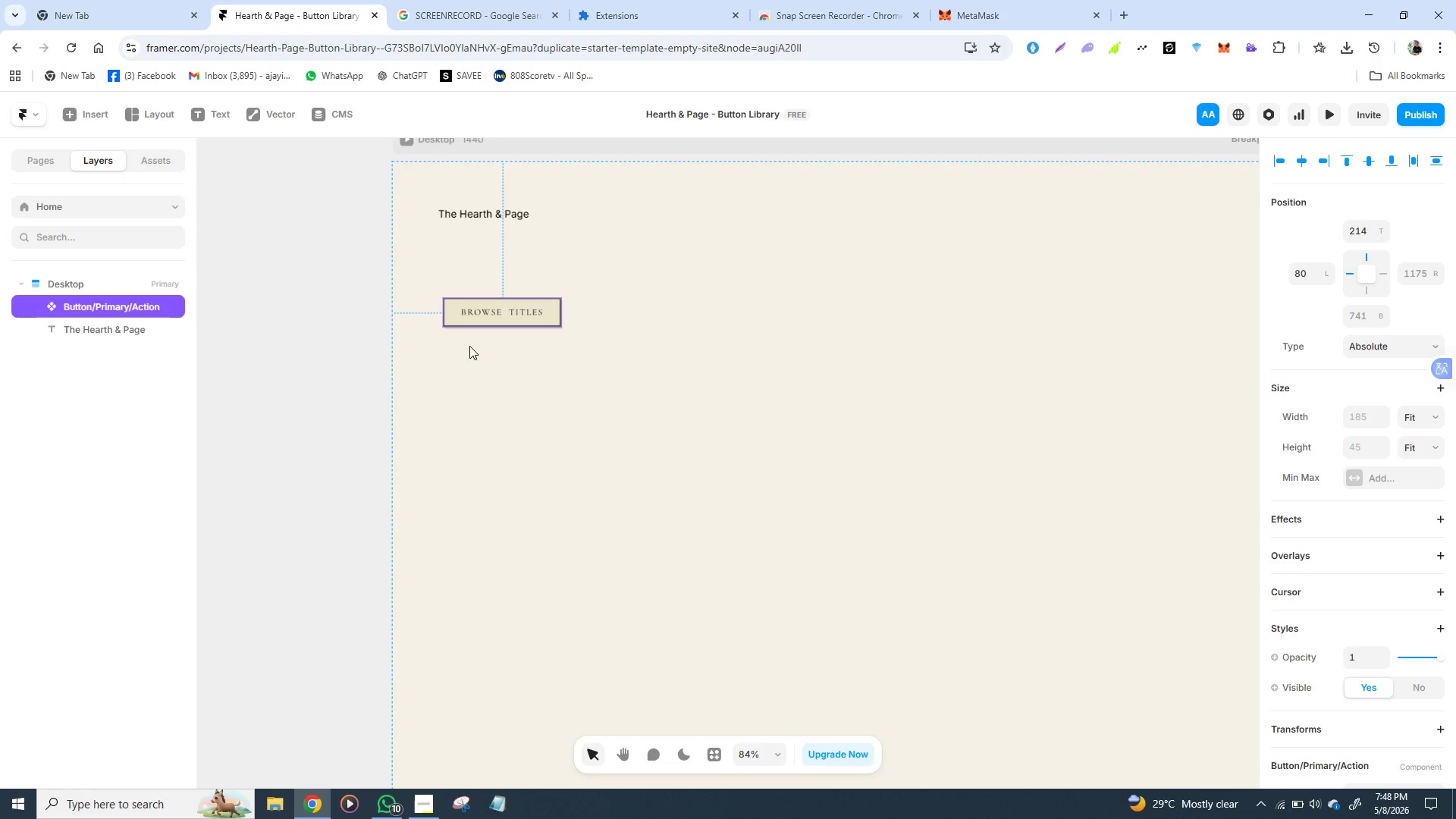 
wait(5.29)
 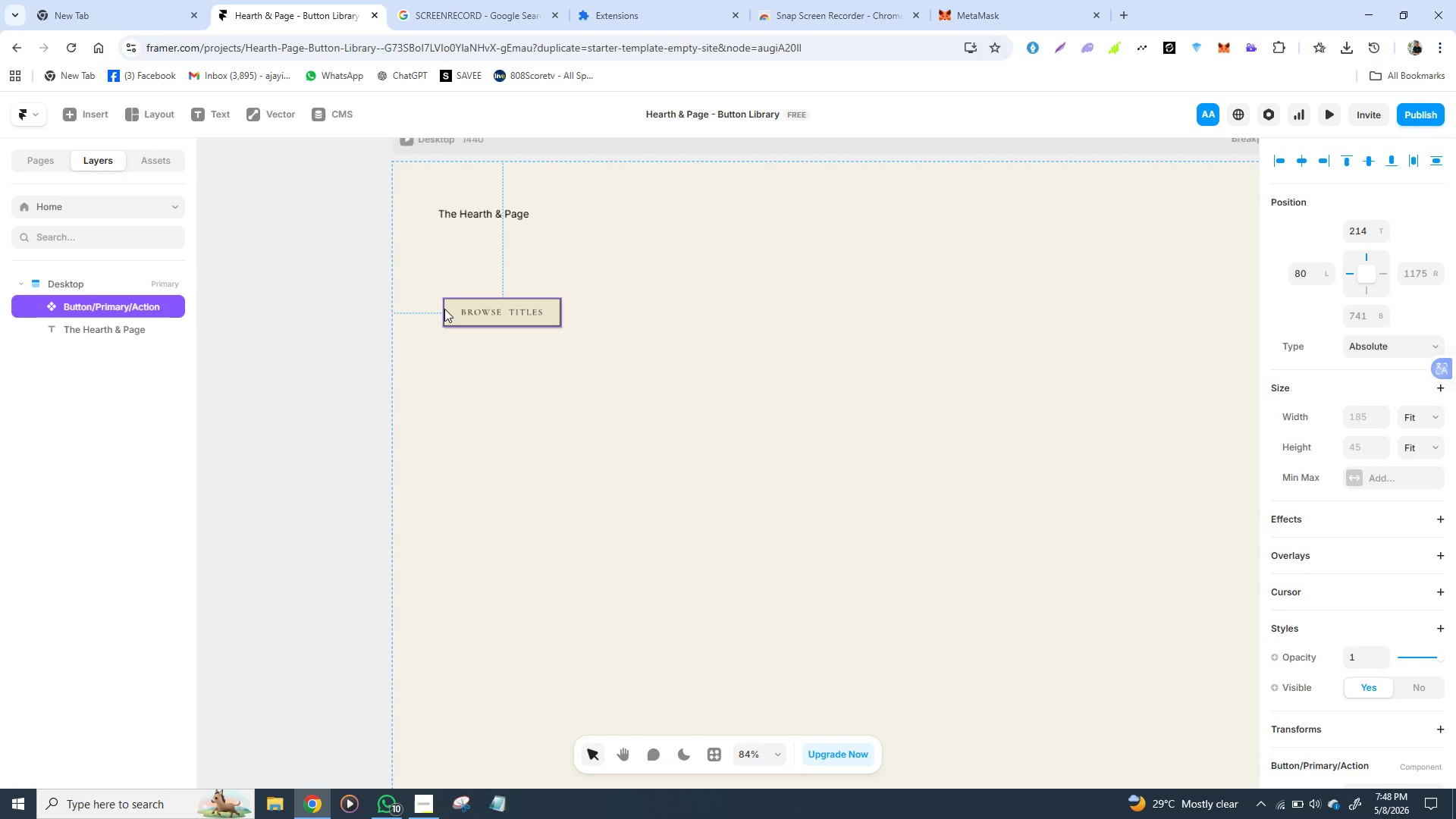 
mouse_move([1271, 733])
 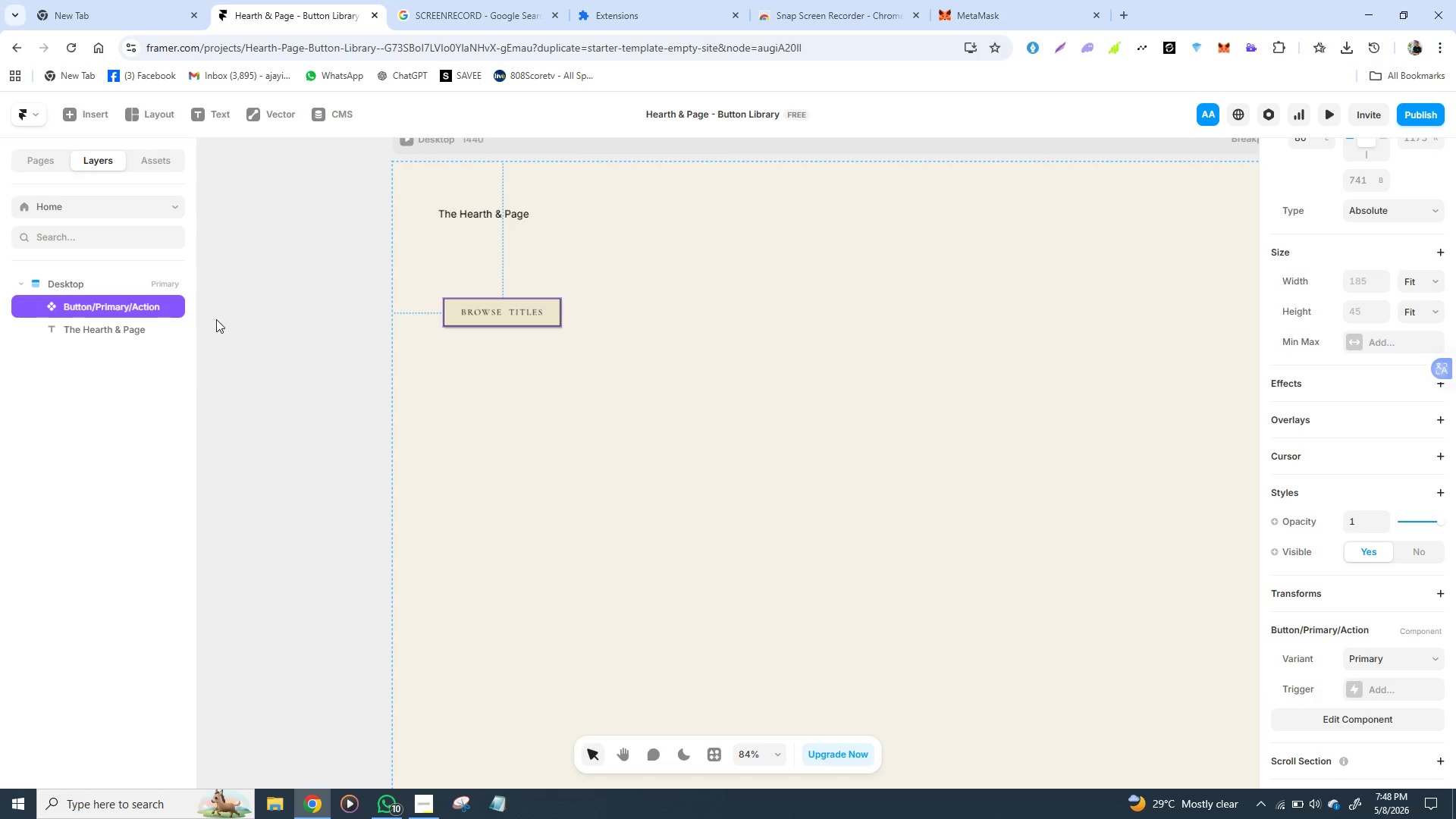 
wait(6.51)
 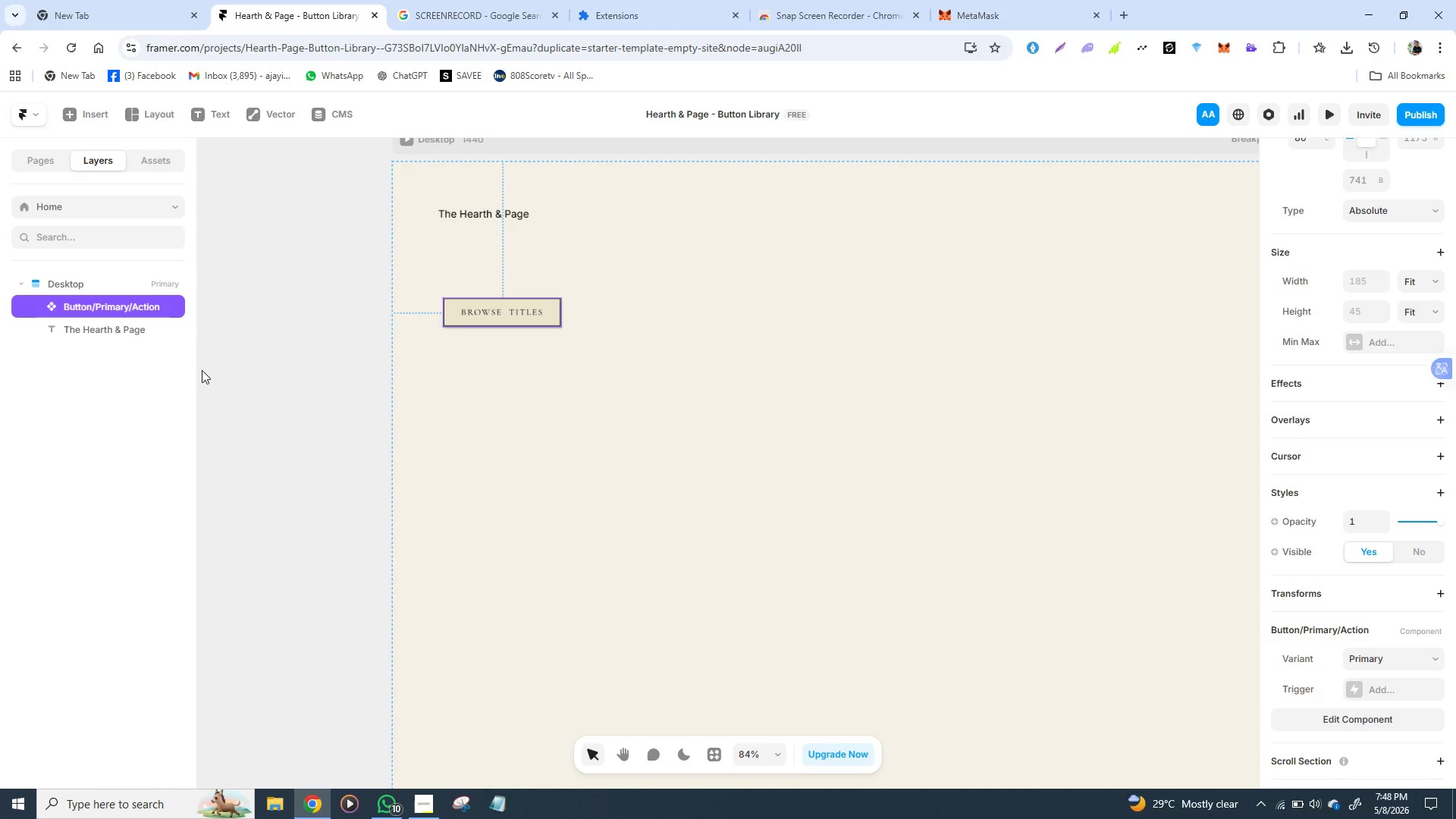 
left_click([67, 309])
 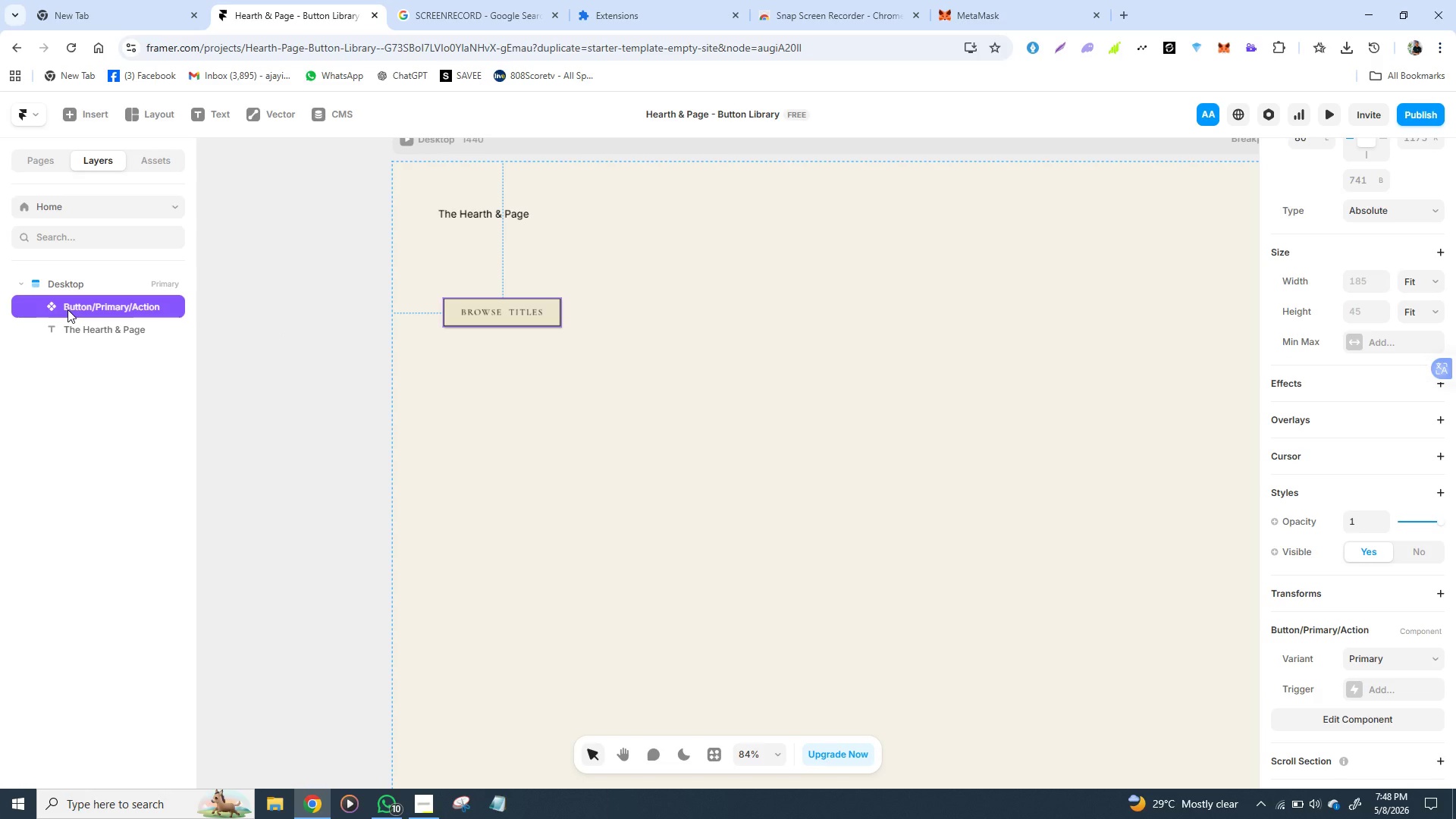 
double_click([67, 309])
 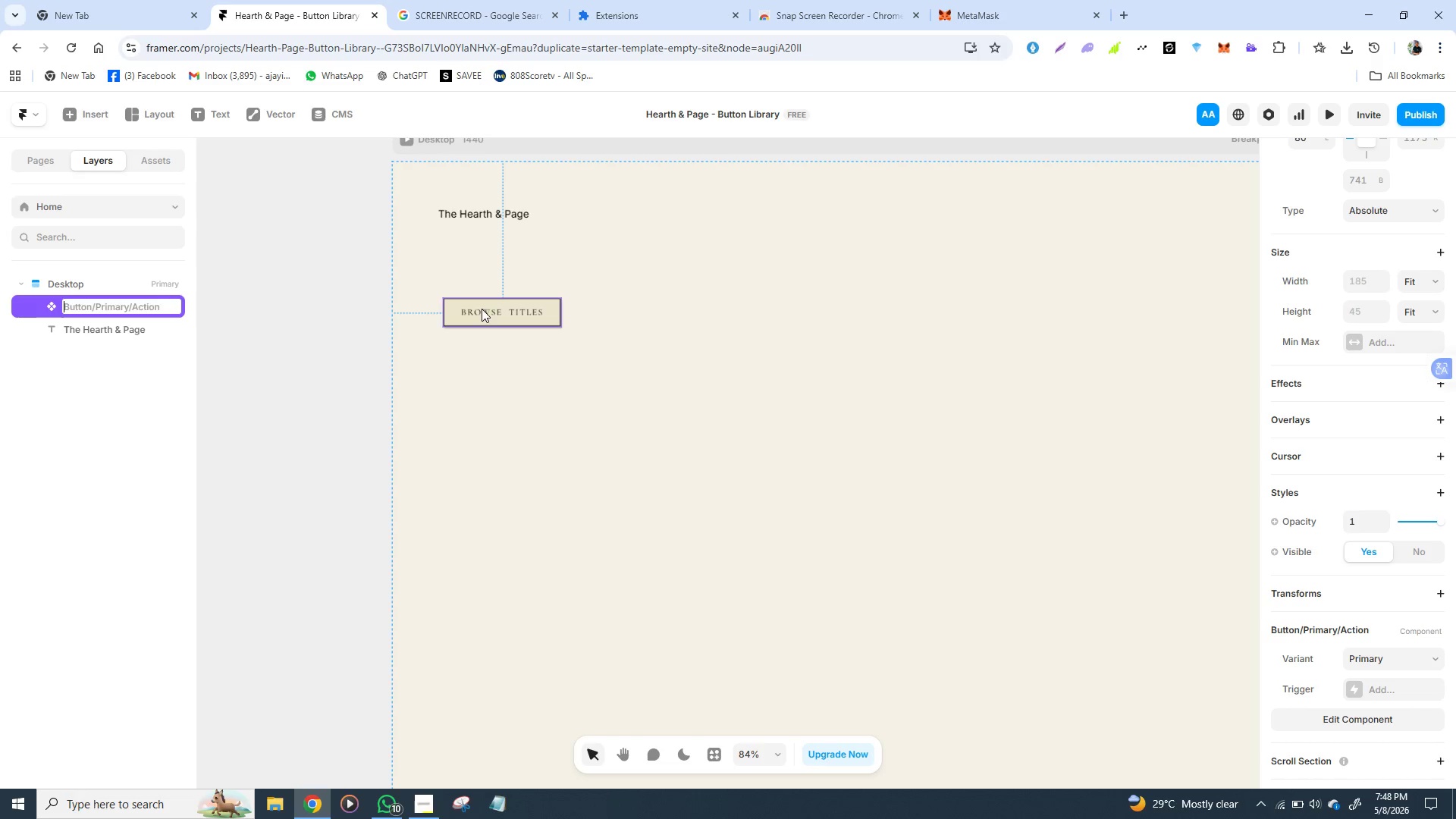 
double_click([485, 309])
 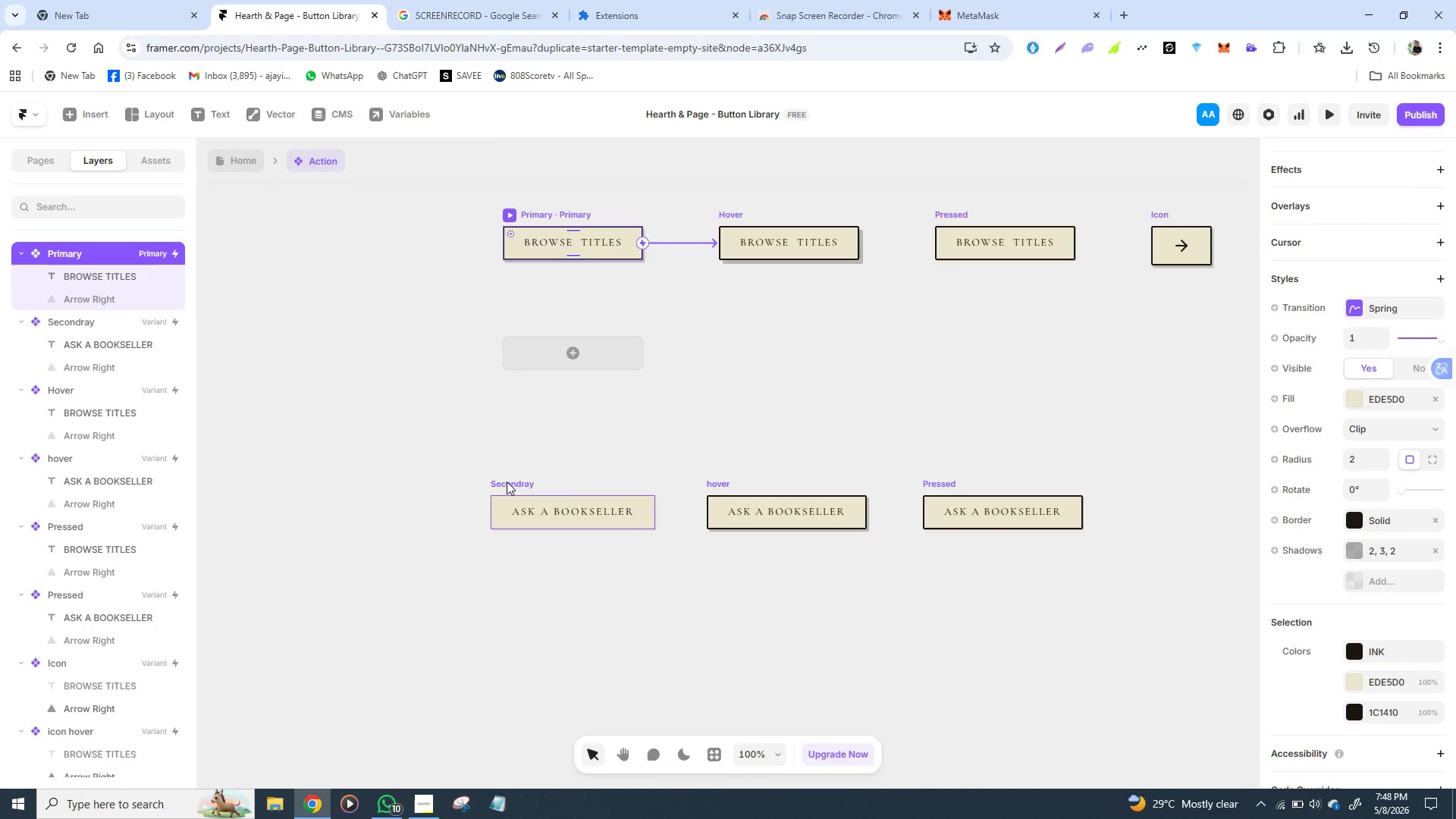 
wait(7.41)
 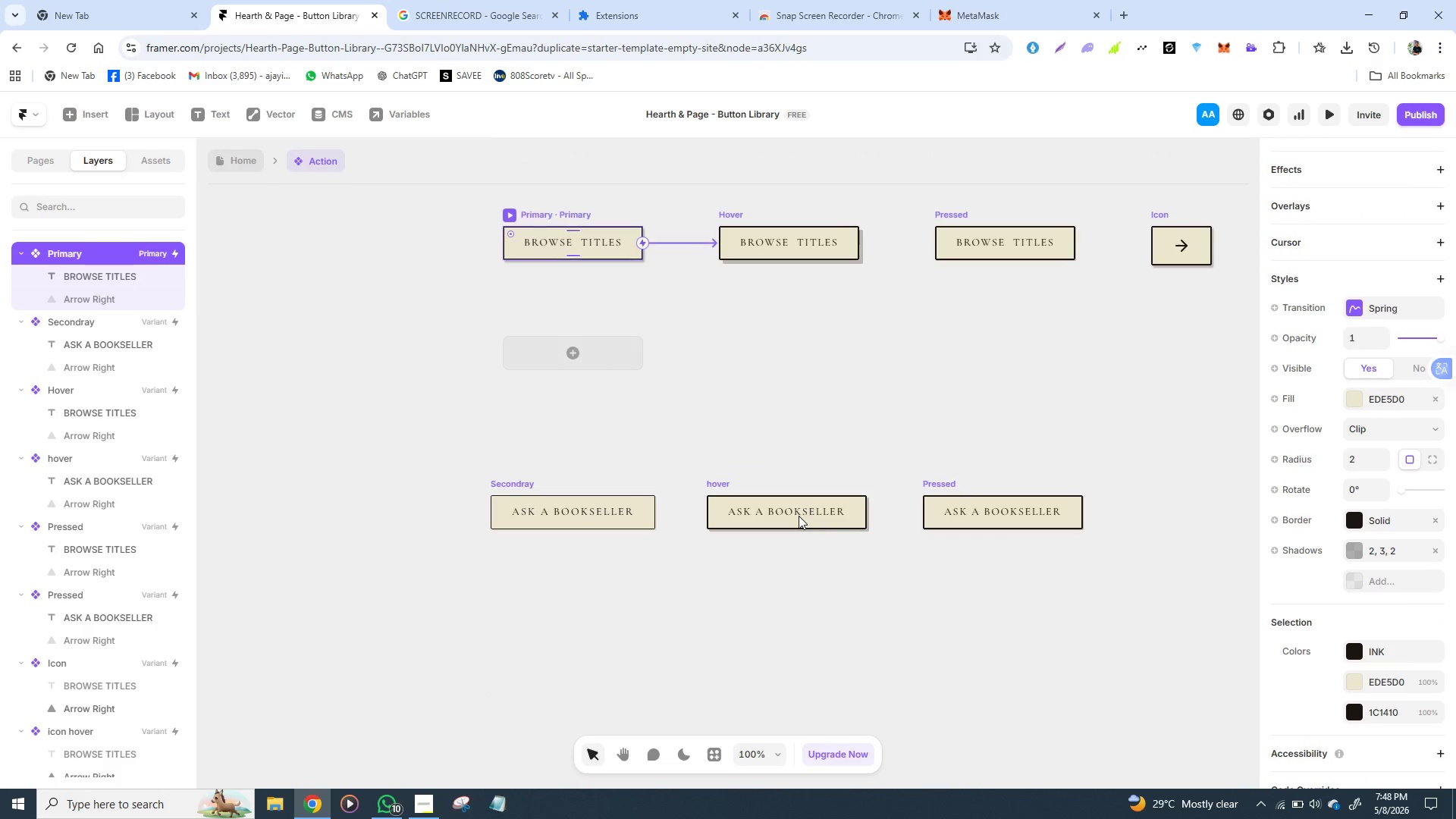 
left_click([507, 482])
 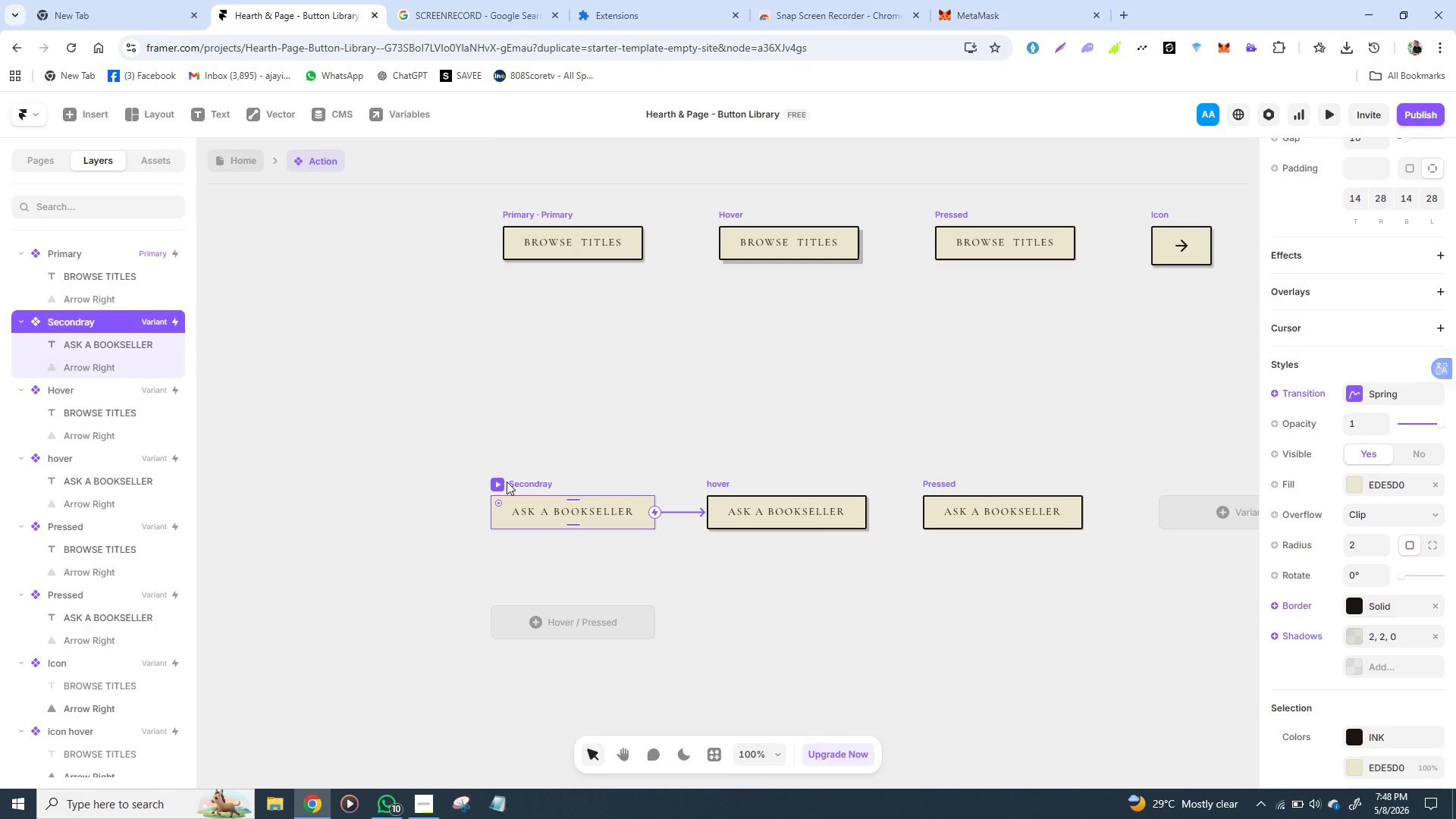 
wait(5.88)
 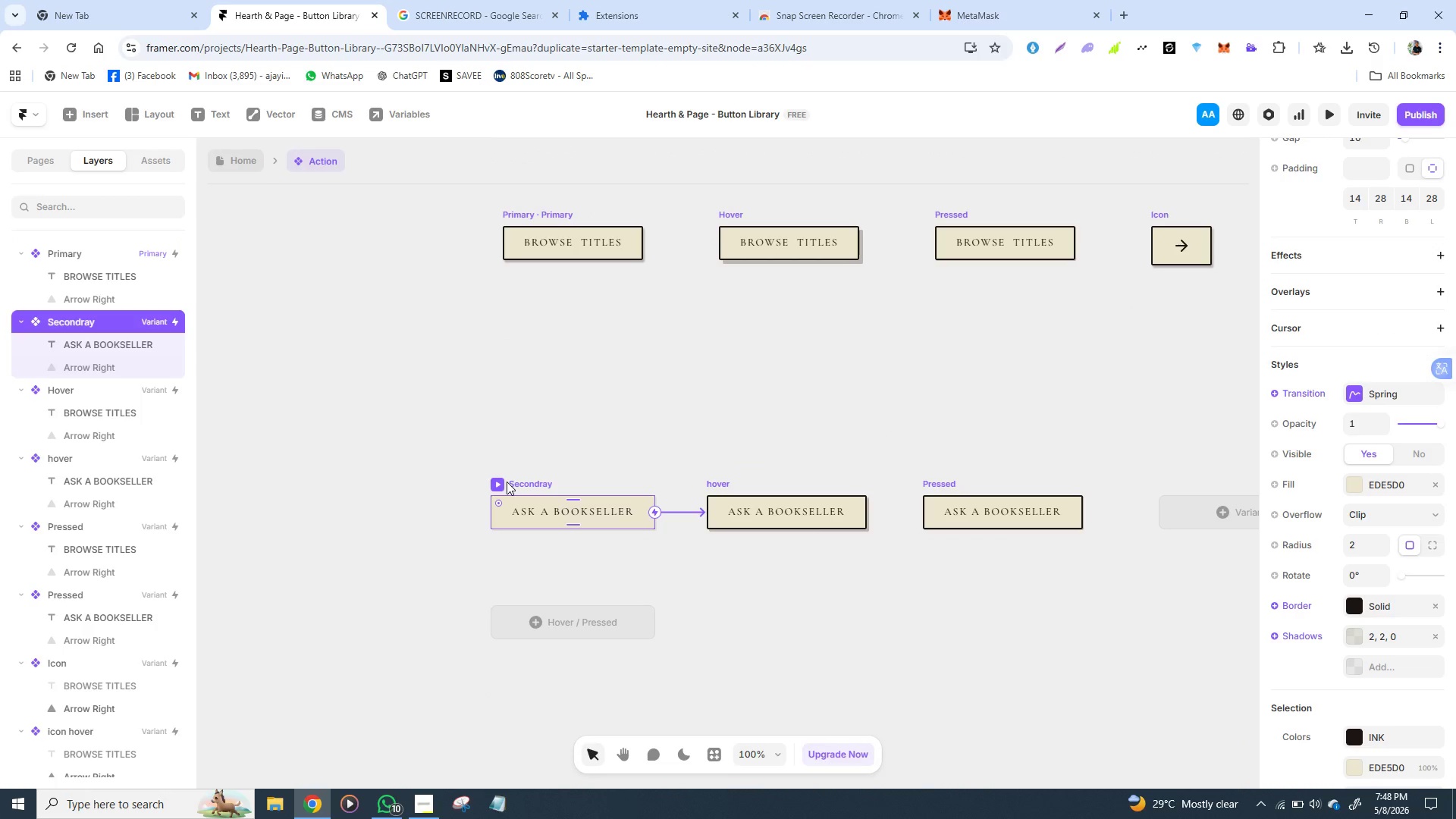 
left_click([511, 209])
 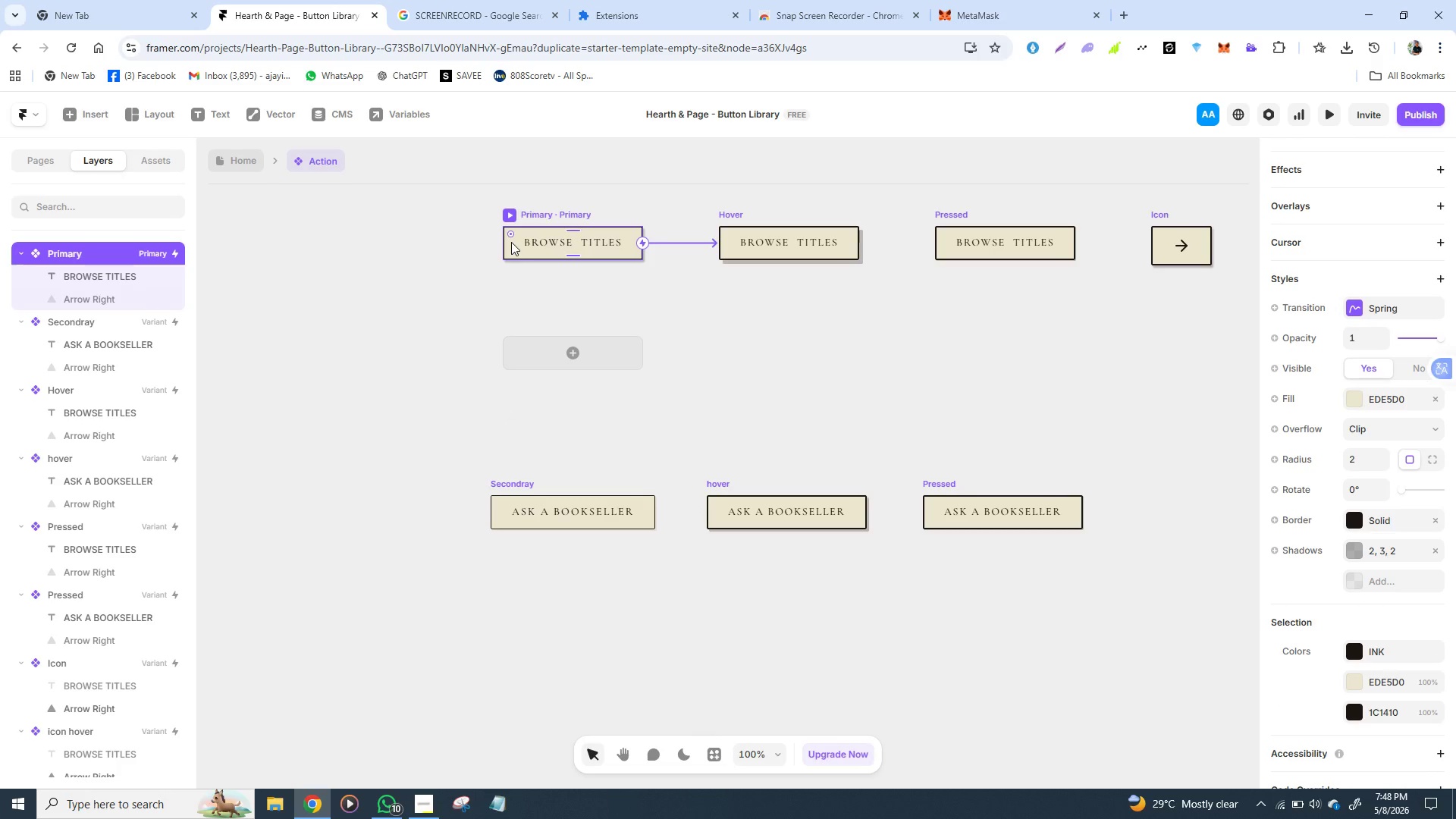 
left_click([505, 485])
 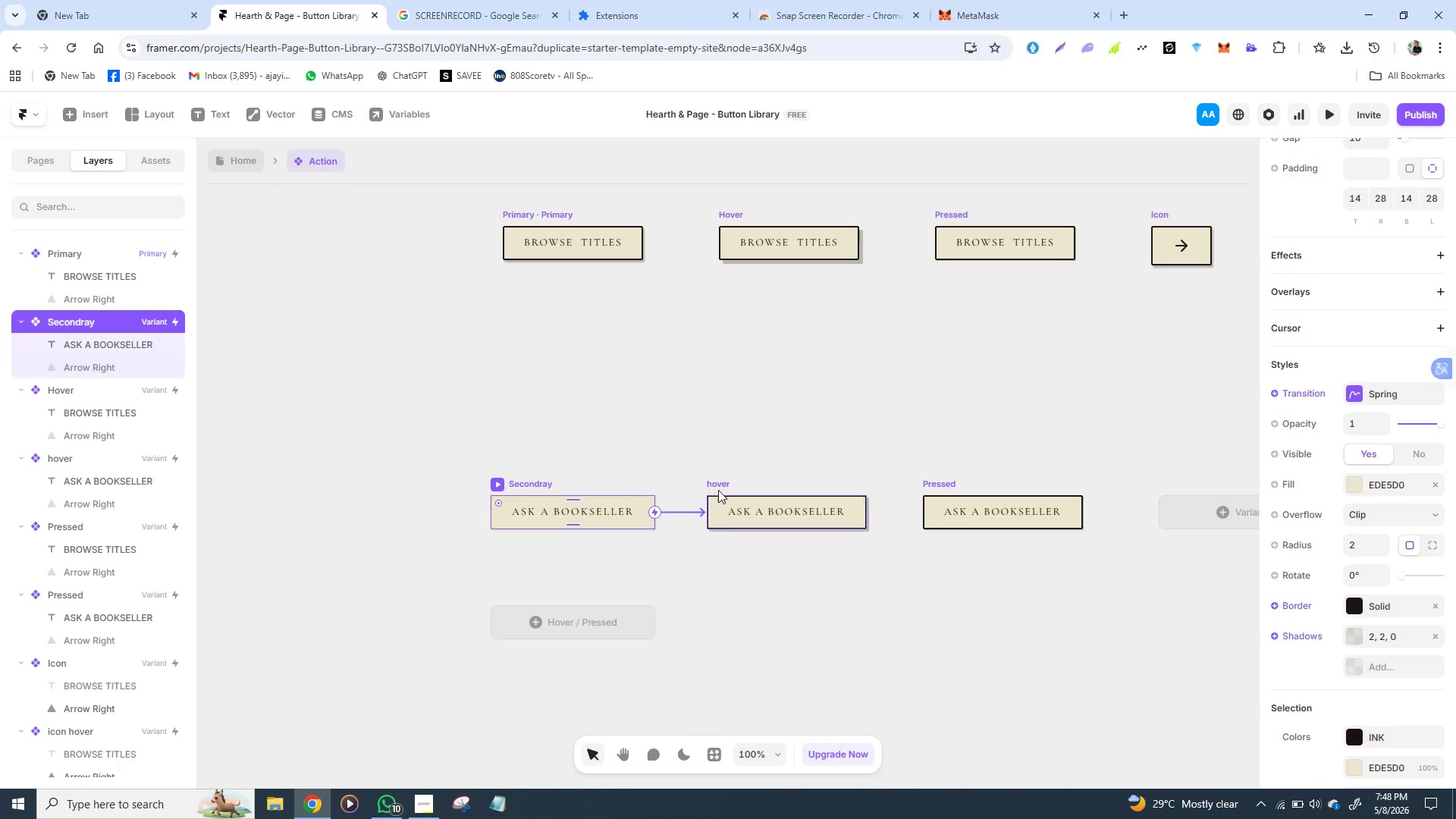 
left_click([719, 490])
 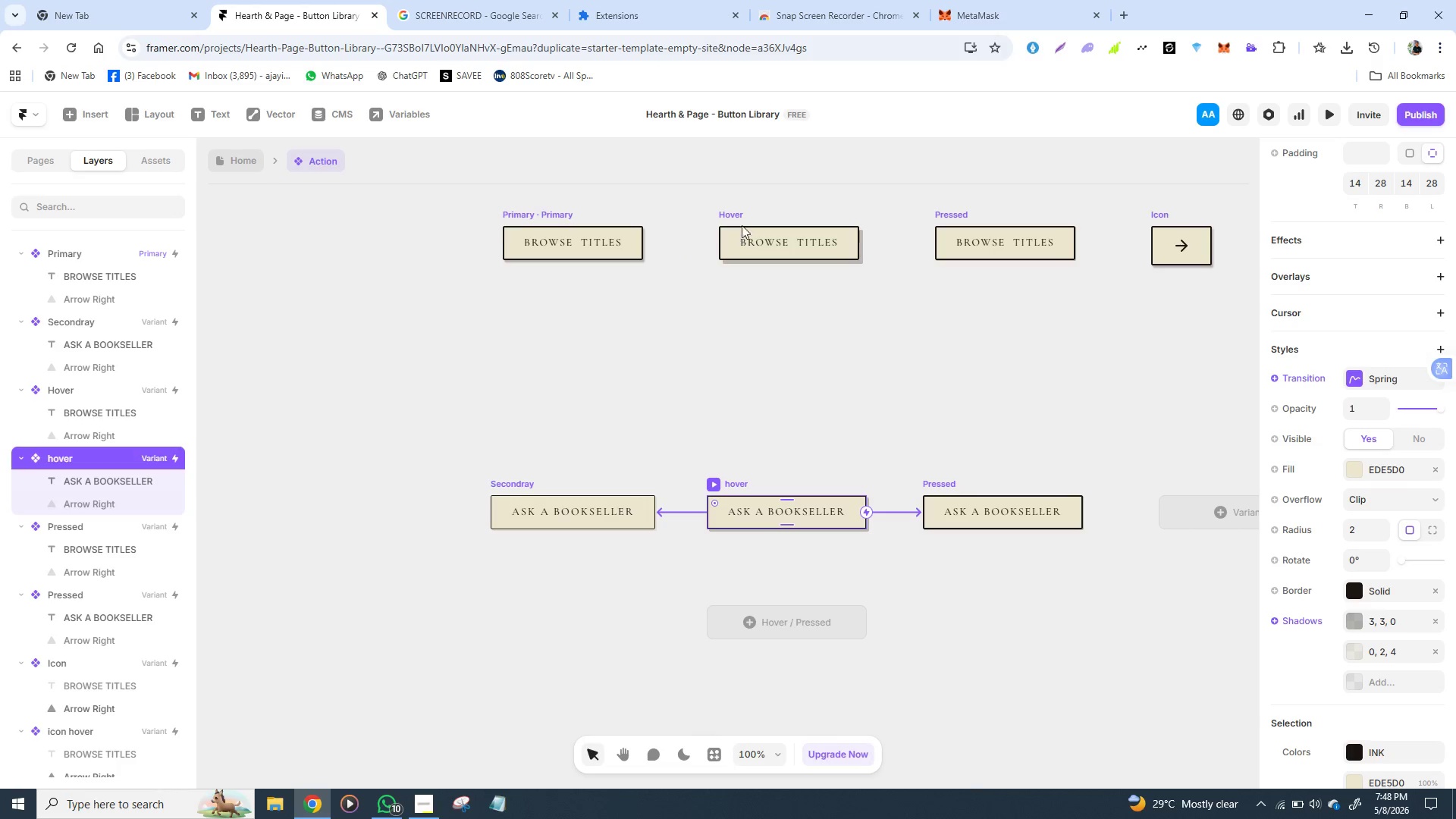 
left_click([742, 210])
 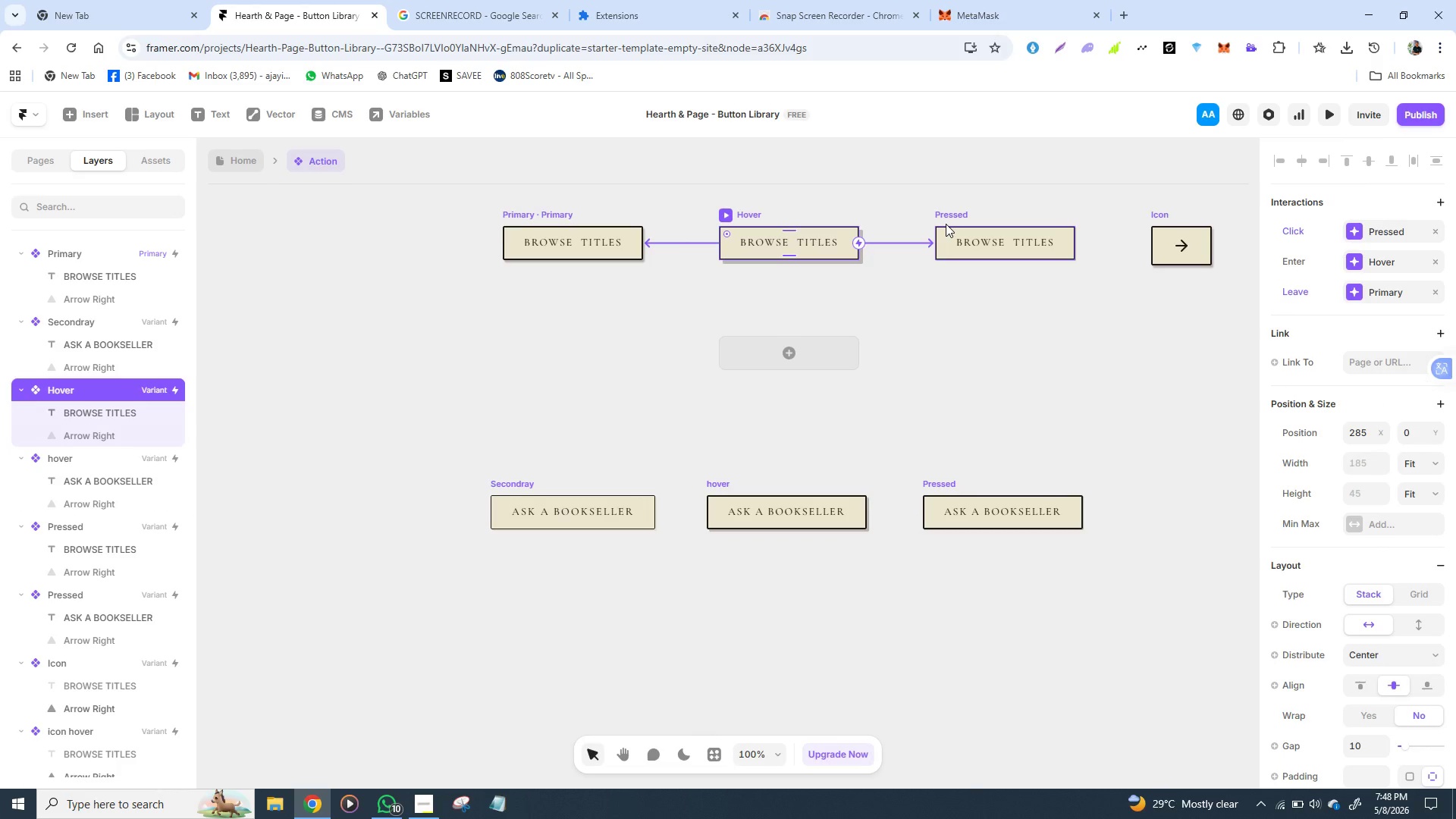 
left_click([946, 219])
 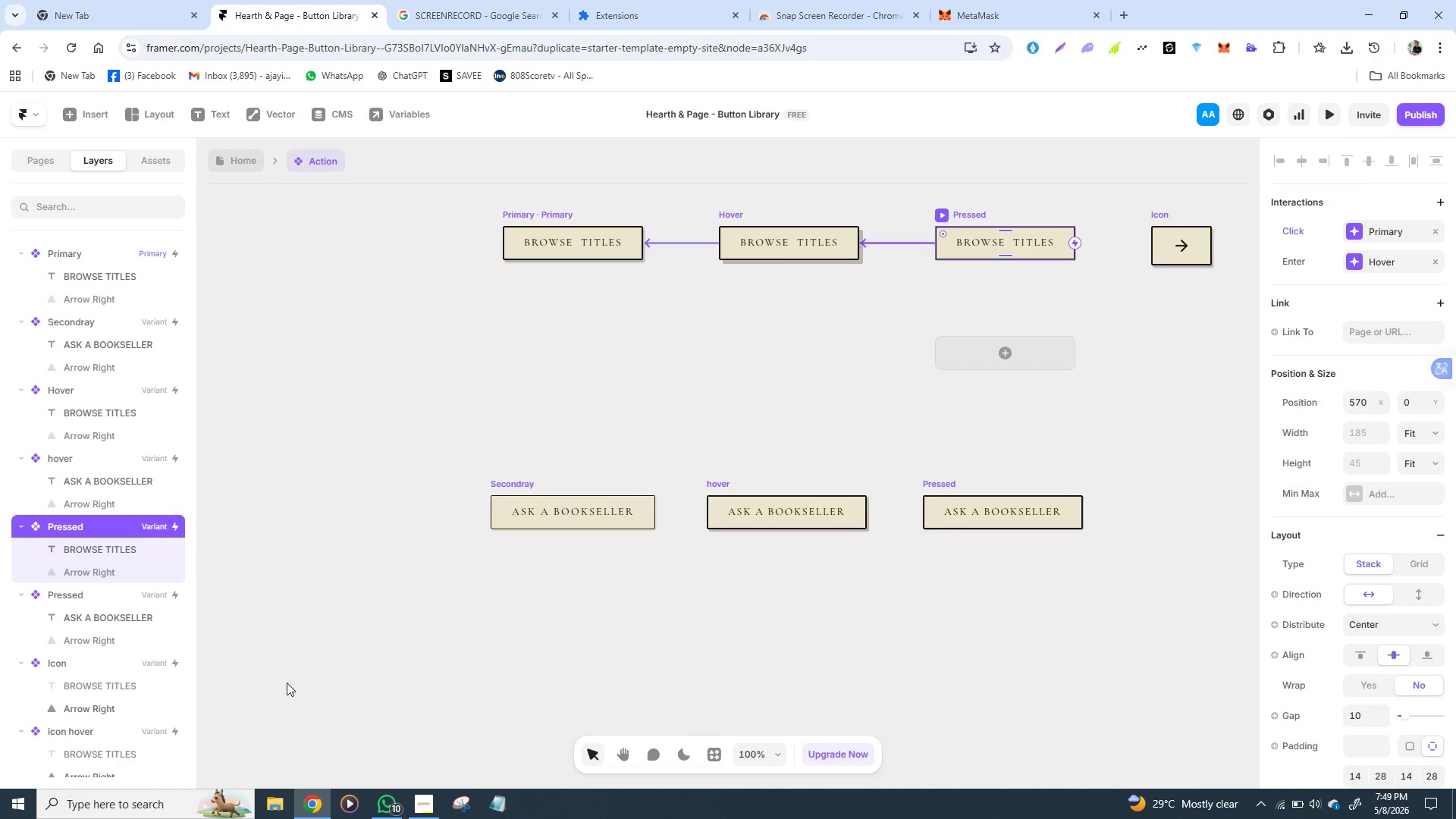 
left_click([237, 166])
 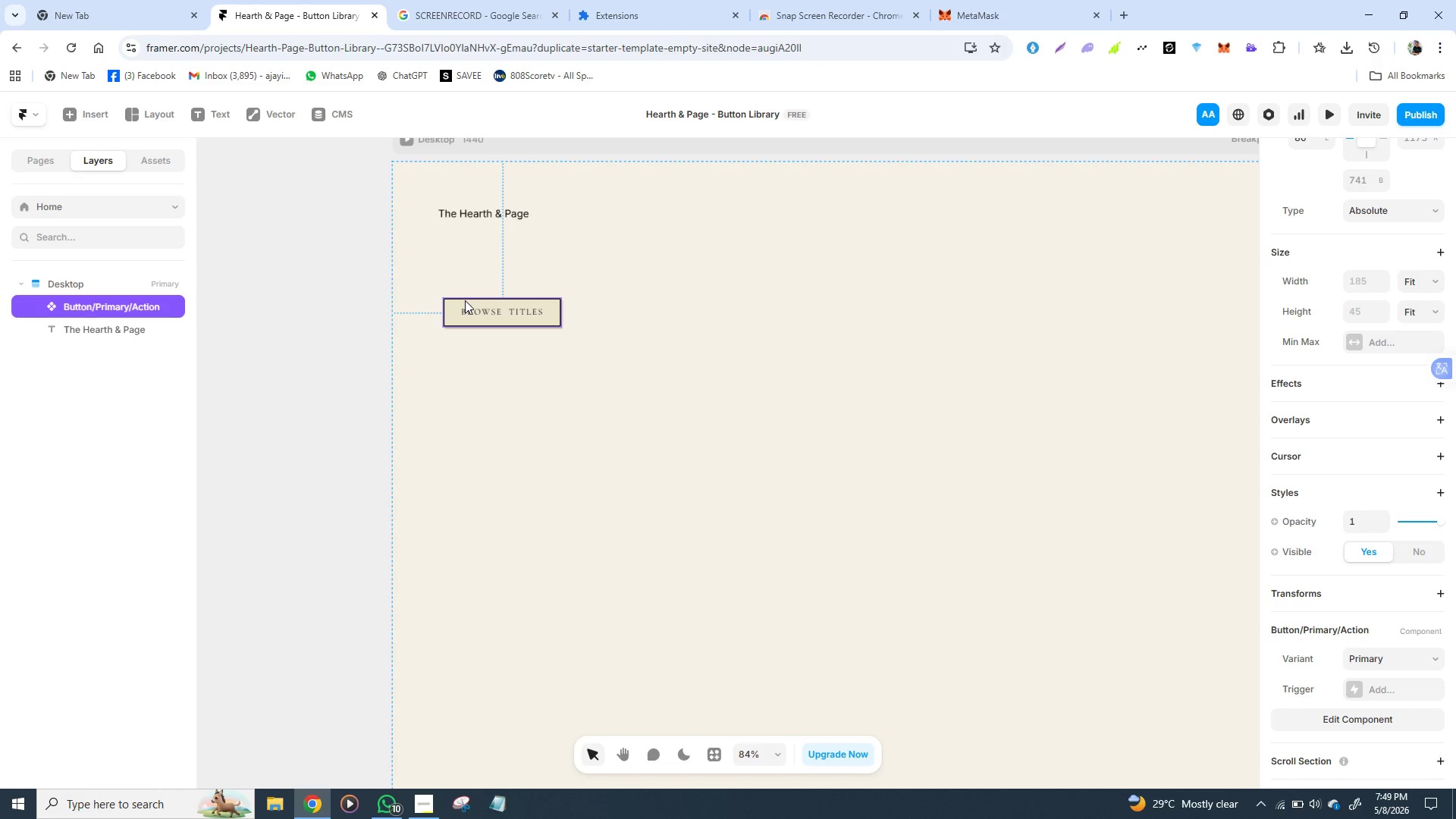 
wait(6.84)
 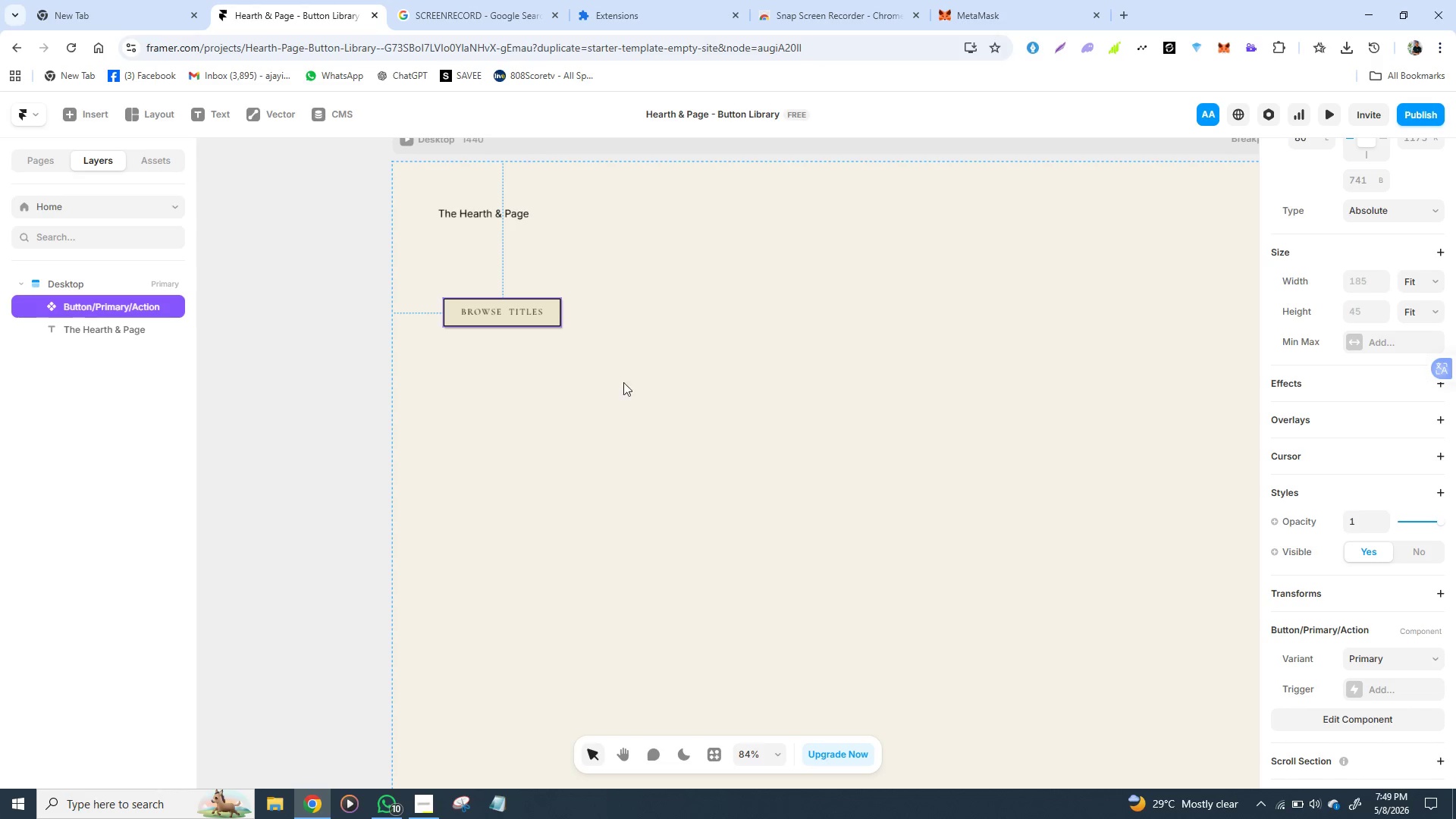 
left_click([488, 311])
 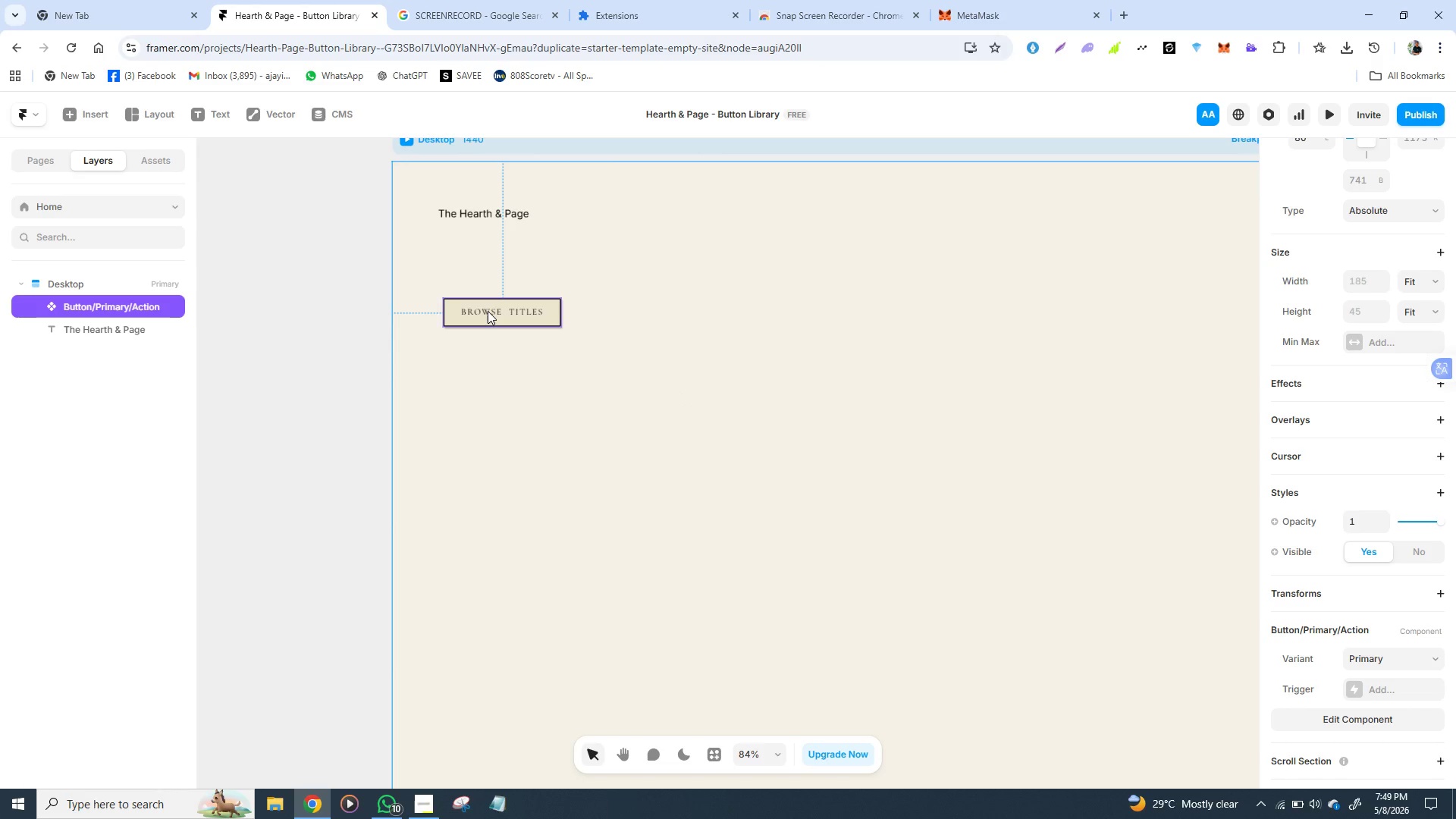 
key(Control+D)
 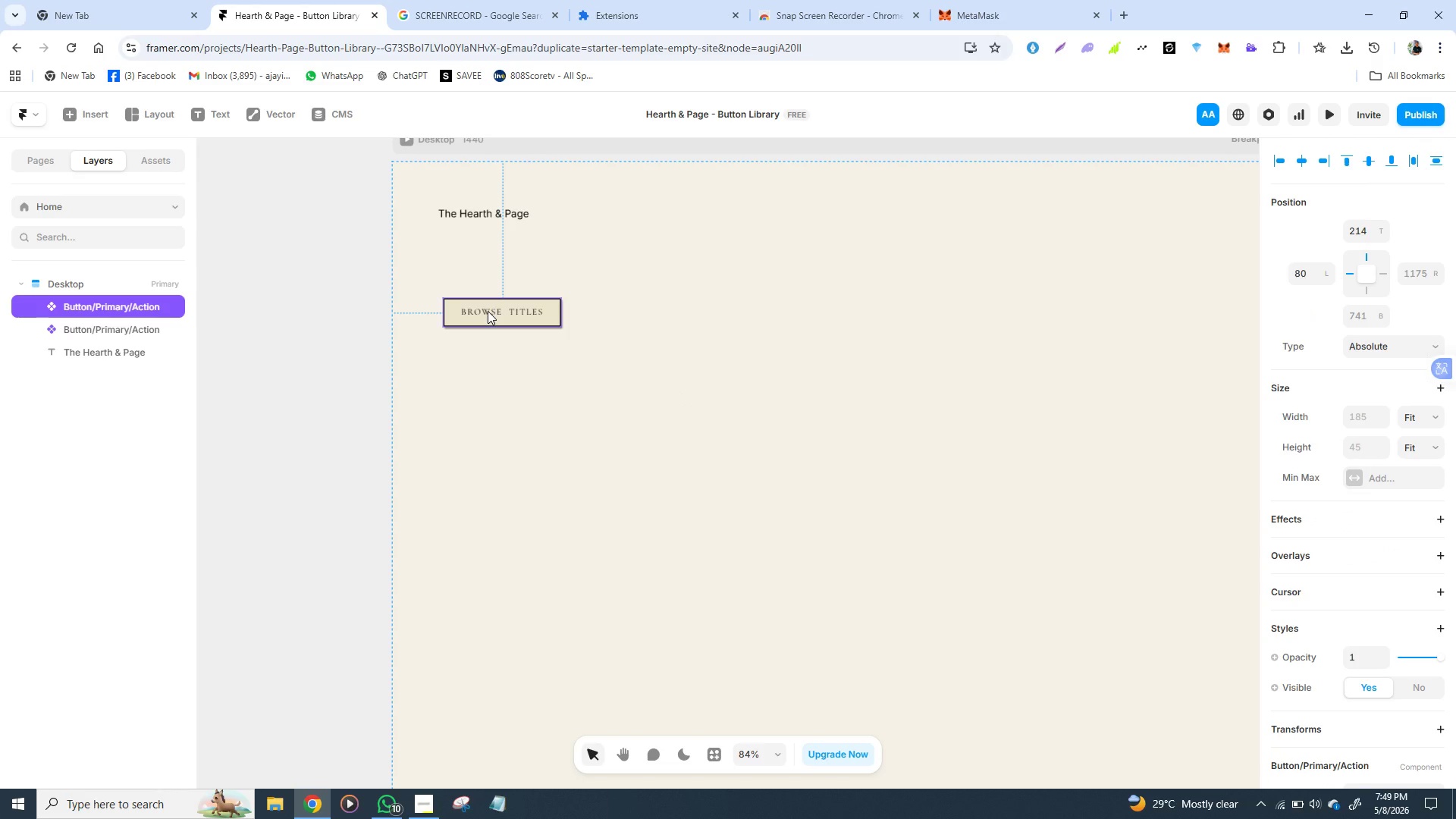 
left_click_drag(start_coordinate=[488, 311], to_coordinate=[487, 406])
 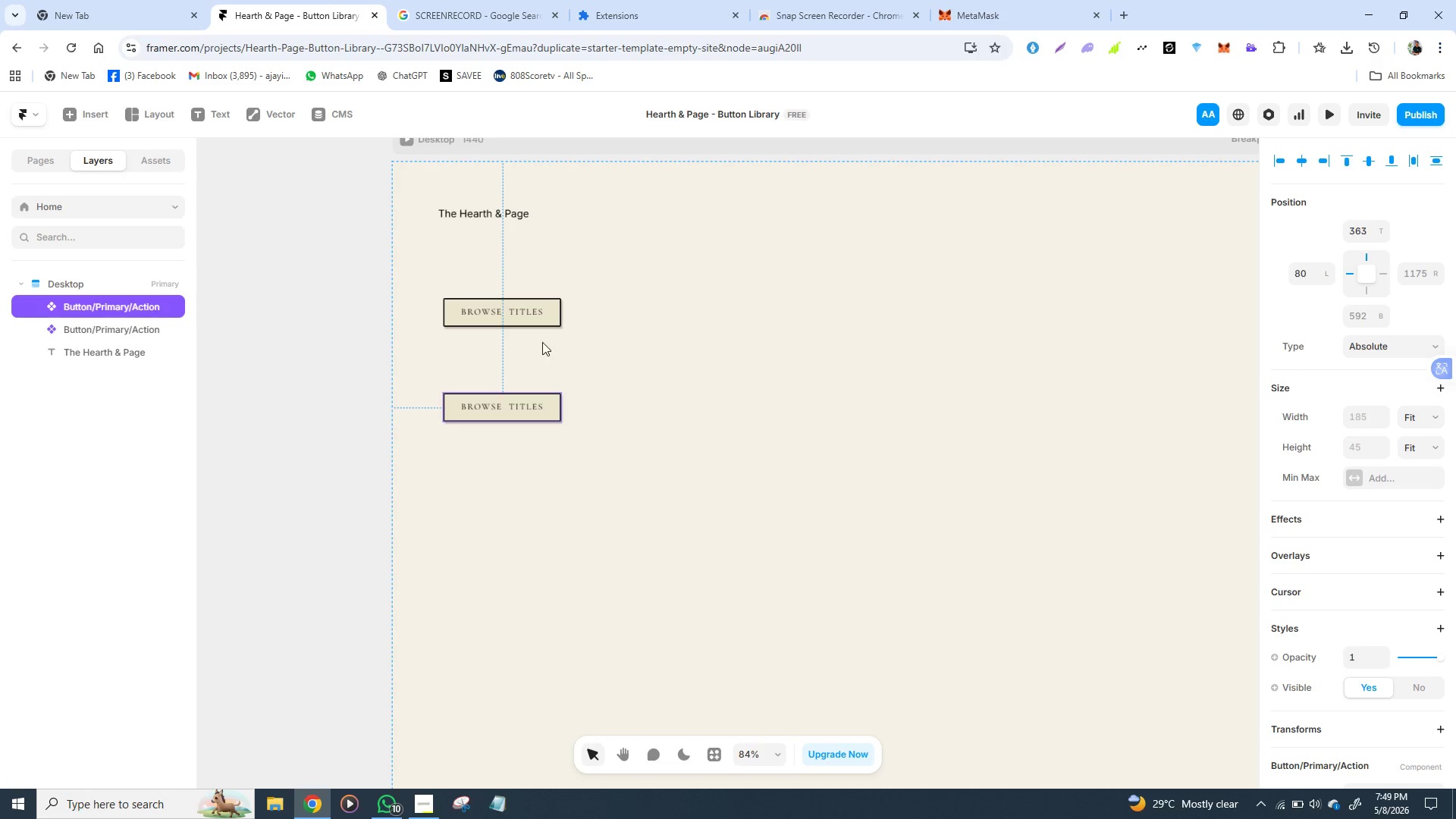 
left_click([534, 326])
 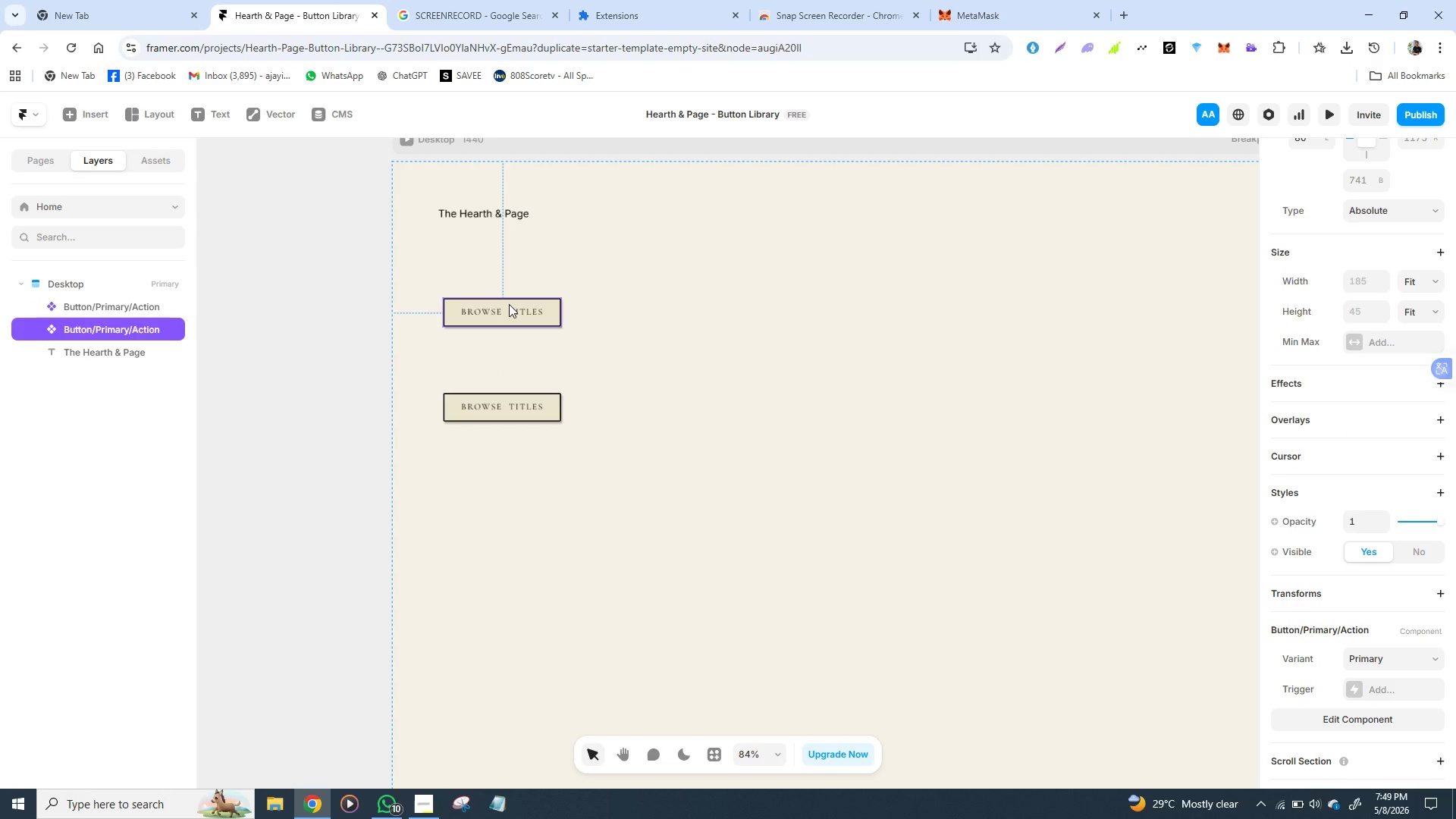 
left_click([509, 304])
 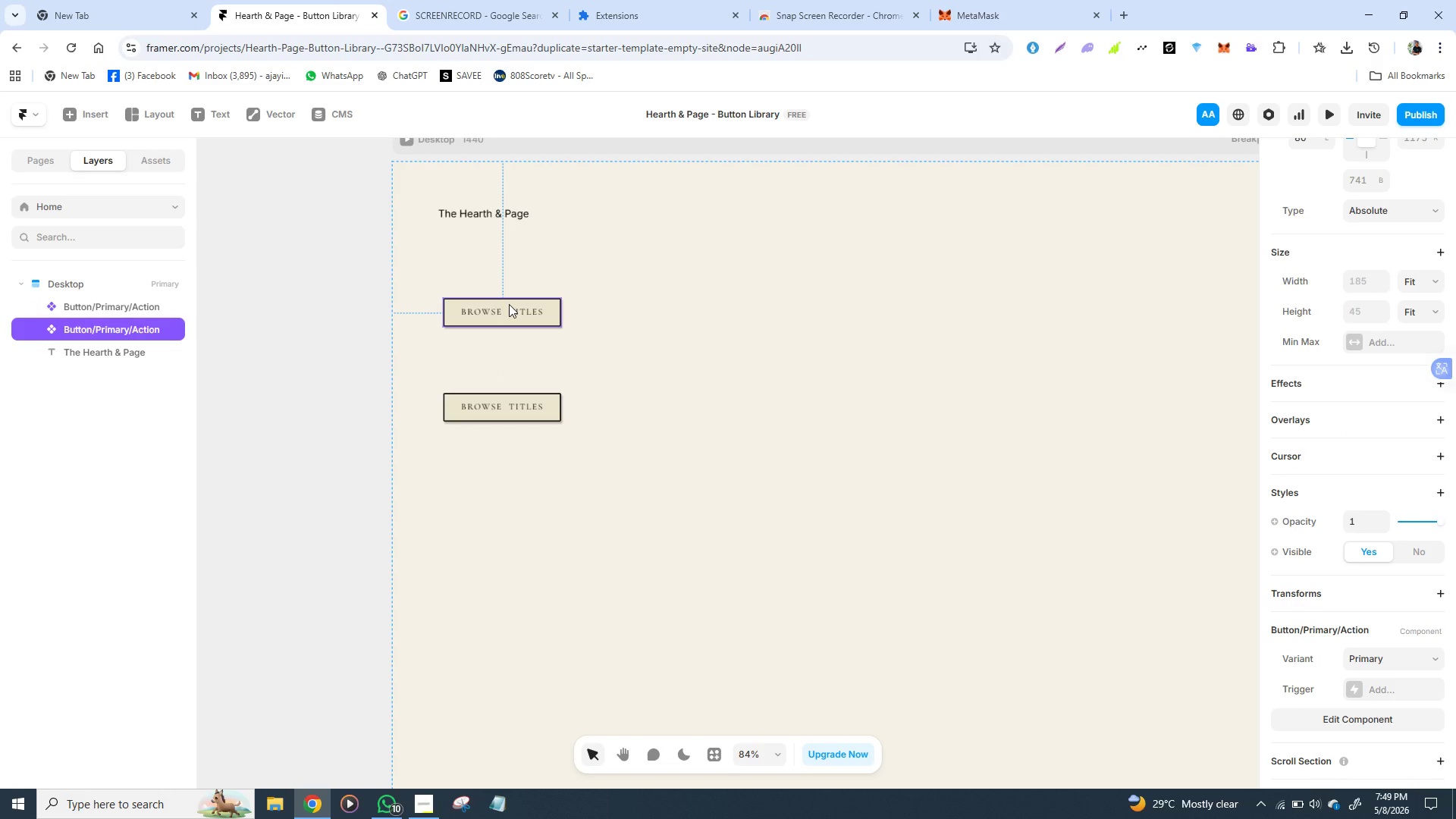 
key(Control+D)
 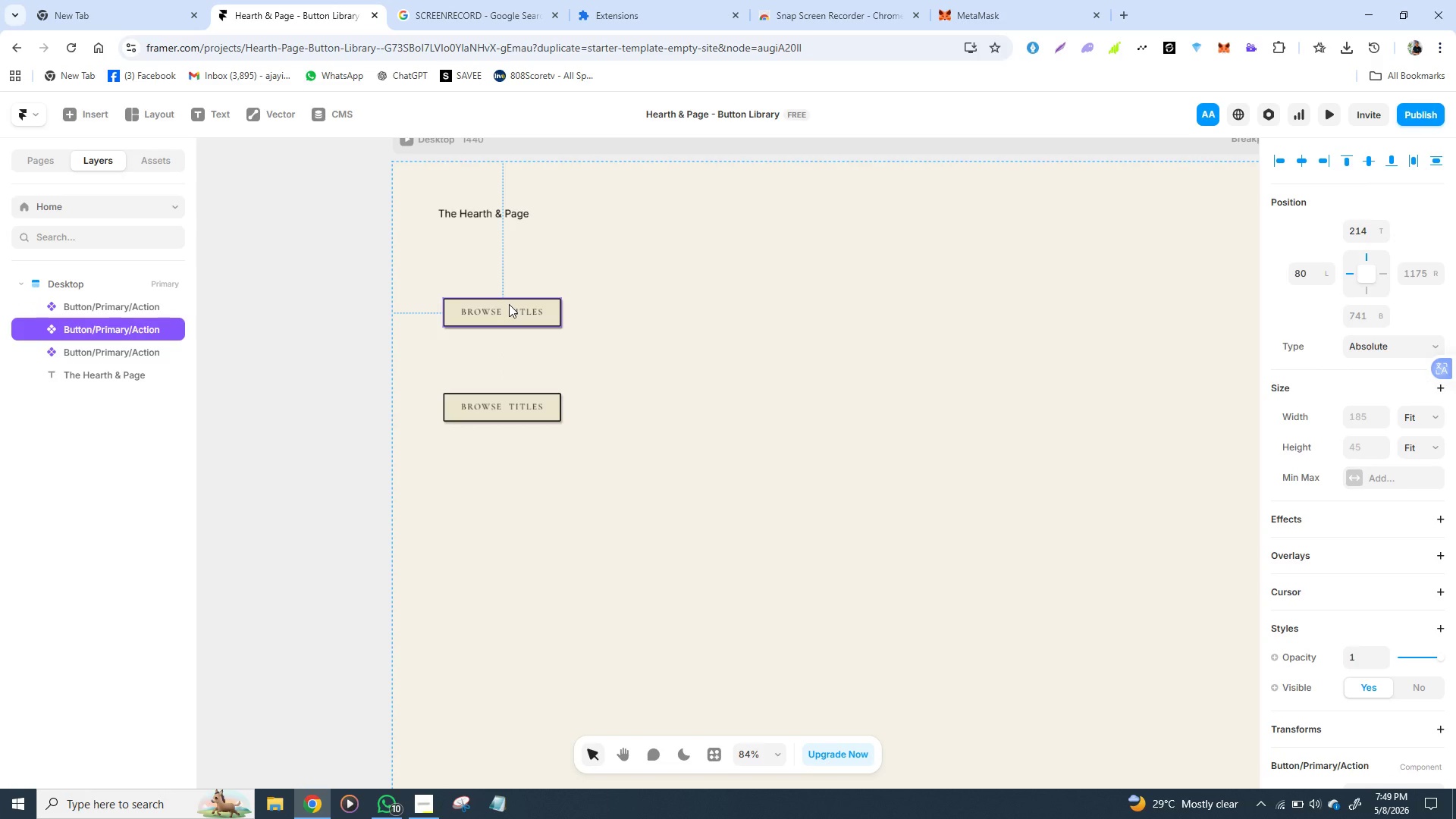 
left_click_drag(start_coordinate=[509, 304], to_coordinate=[683, 304])
 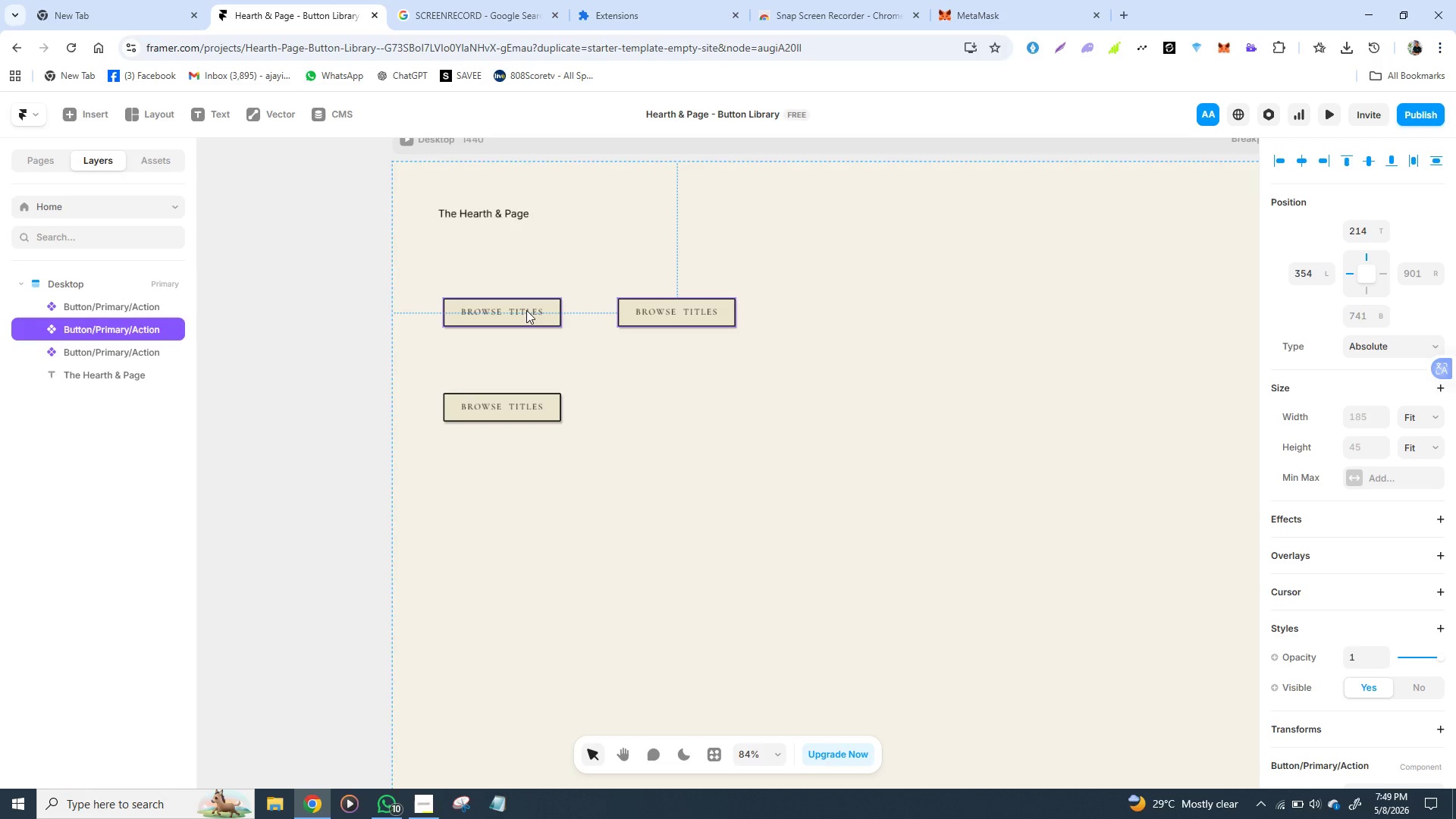 
hold_key(key=ControlLeft, duration=1.52)
 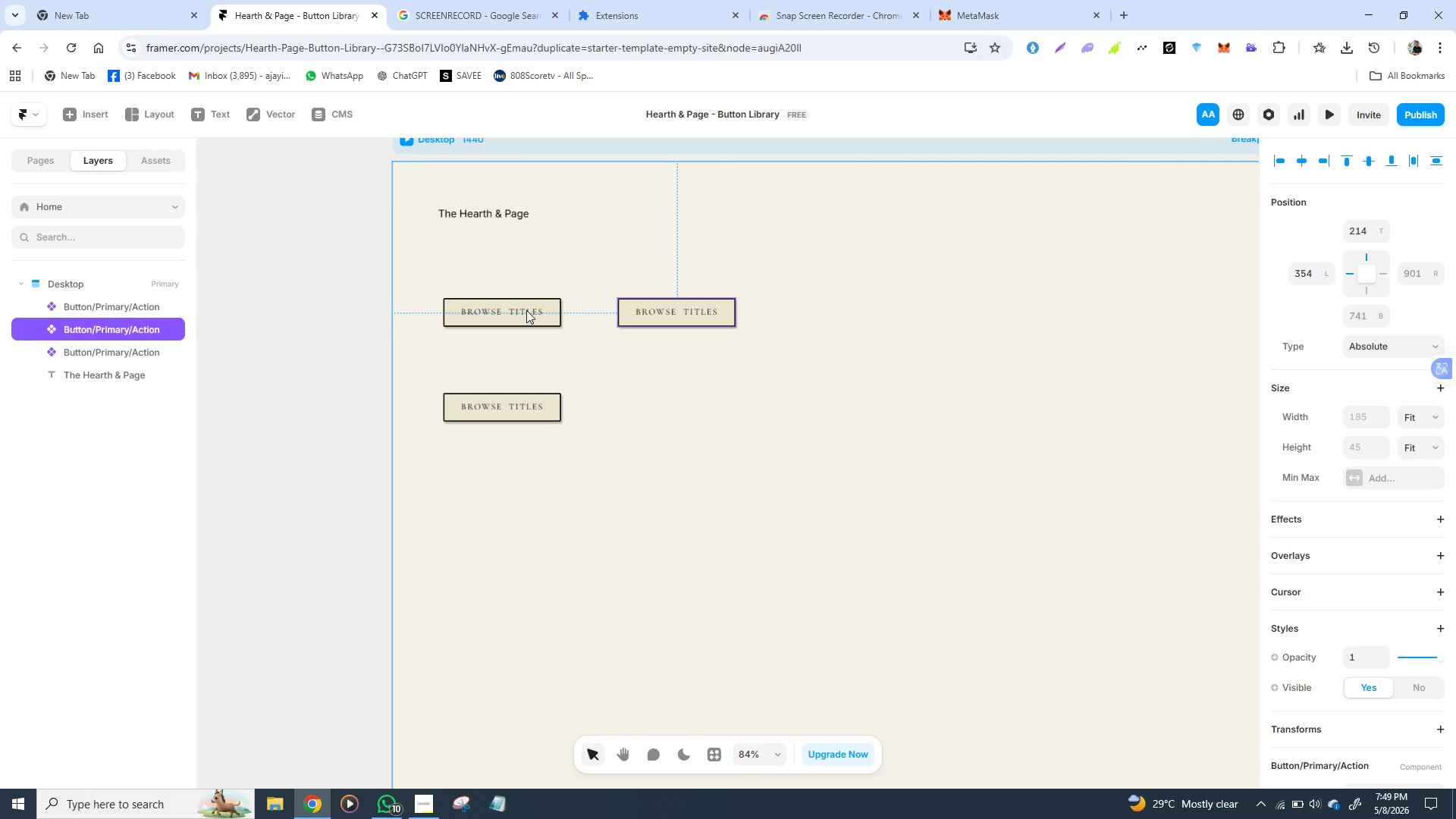 
hold_key(key=ControlLeft, duration=1.51)
 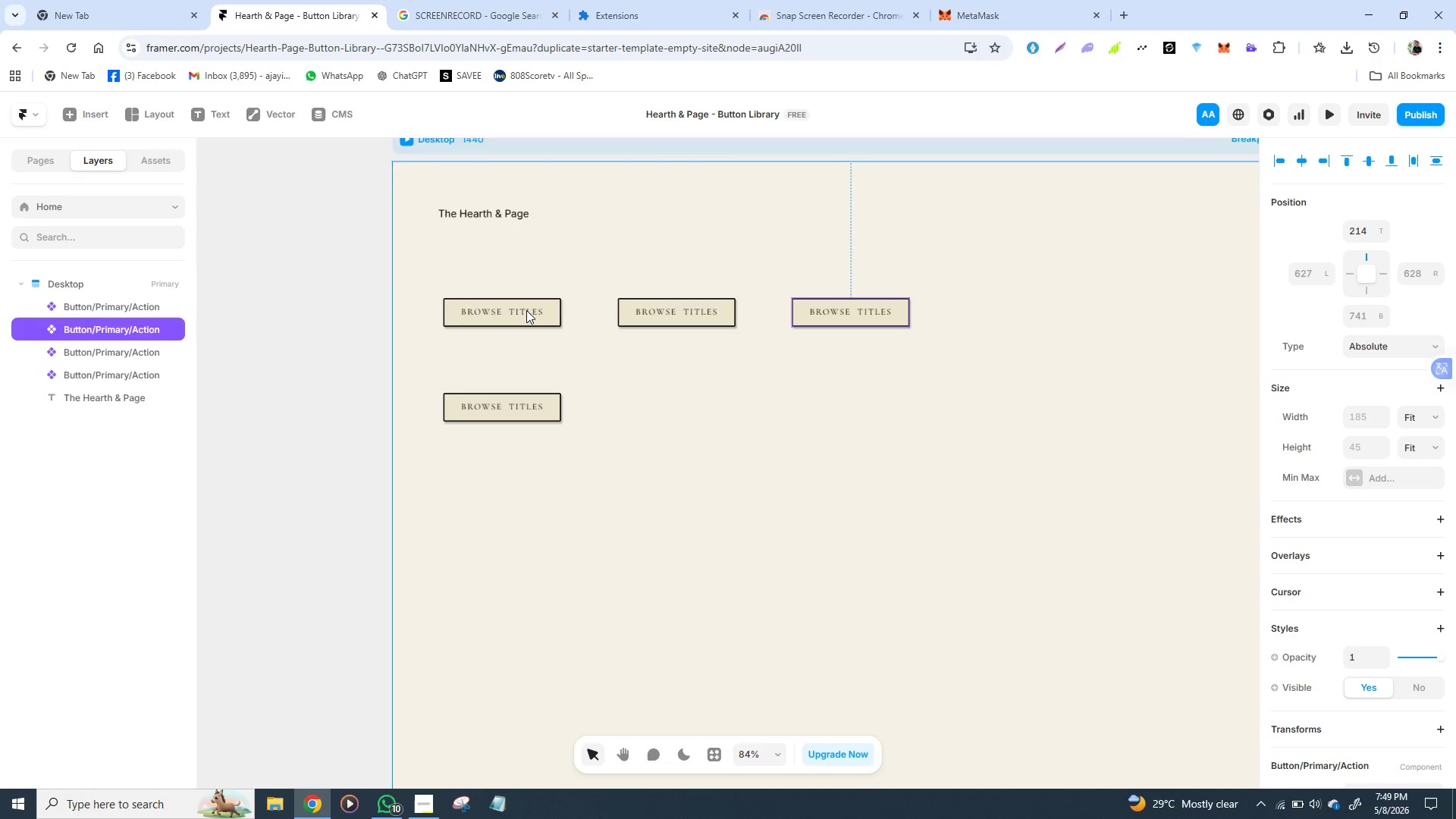 
hold_key(key=ControlLeft, duration=0.67)
 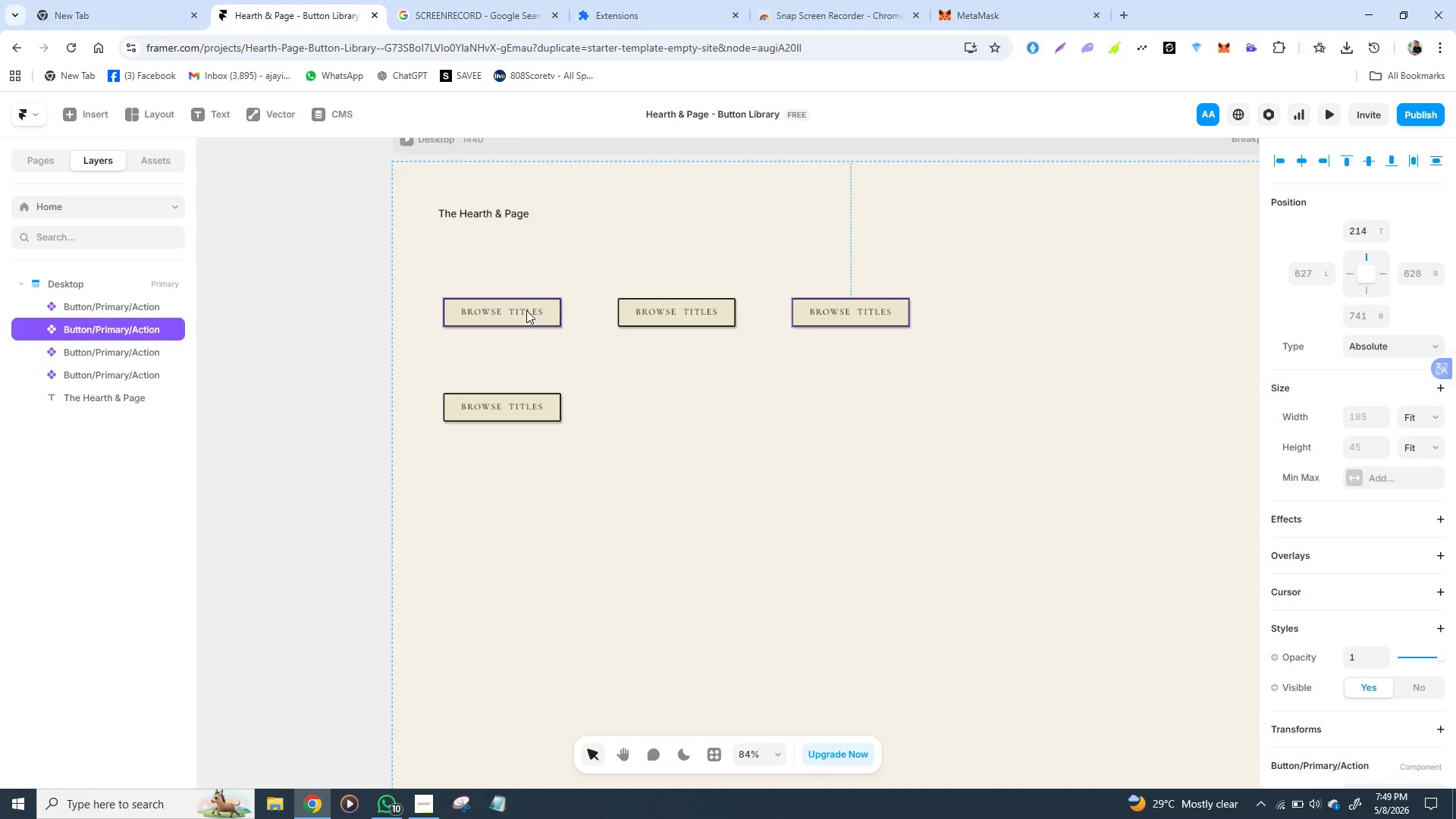 
right_click([1094, 523])
 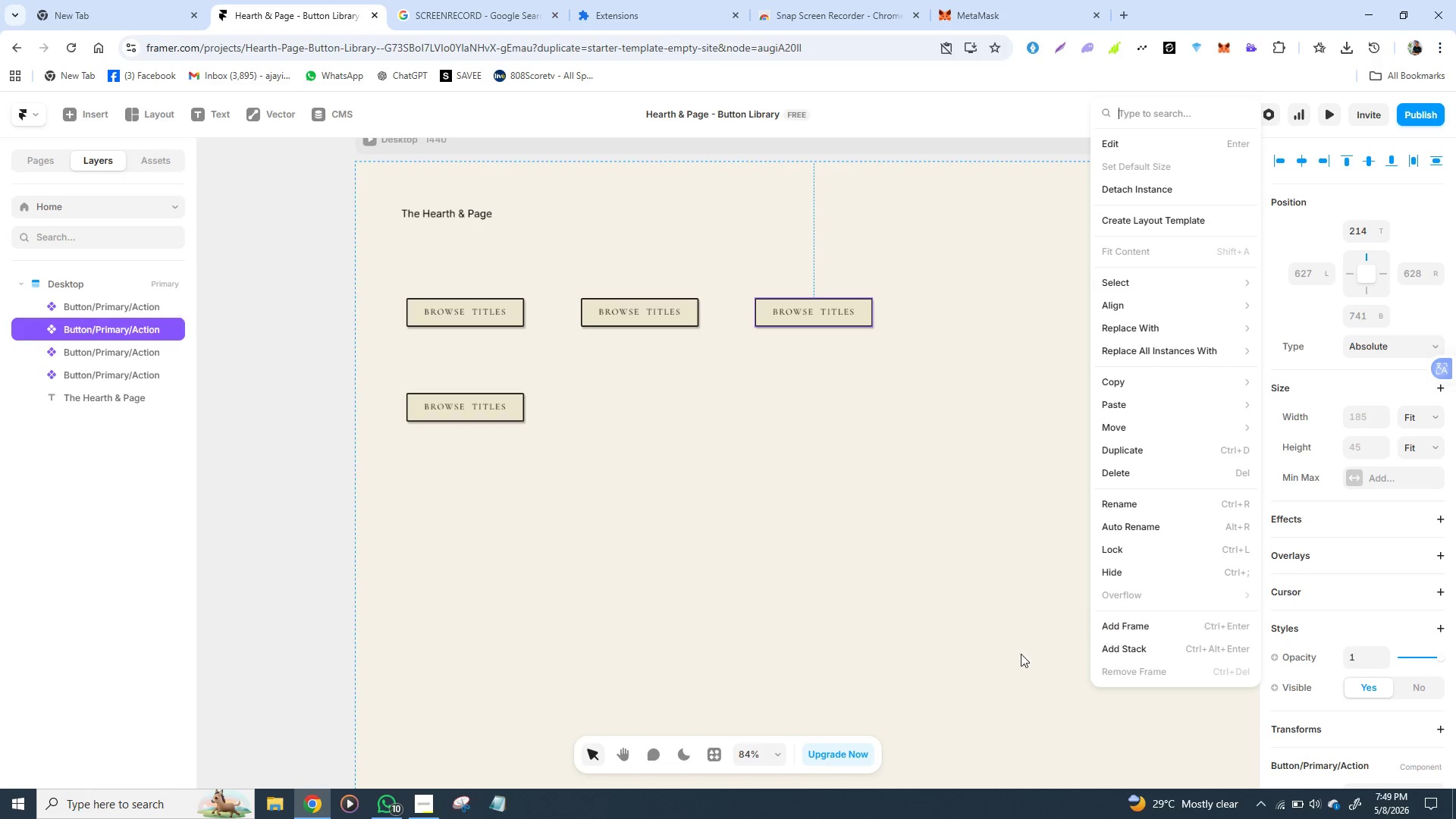 
left_click([940, 645])
 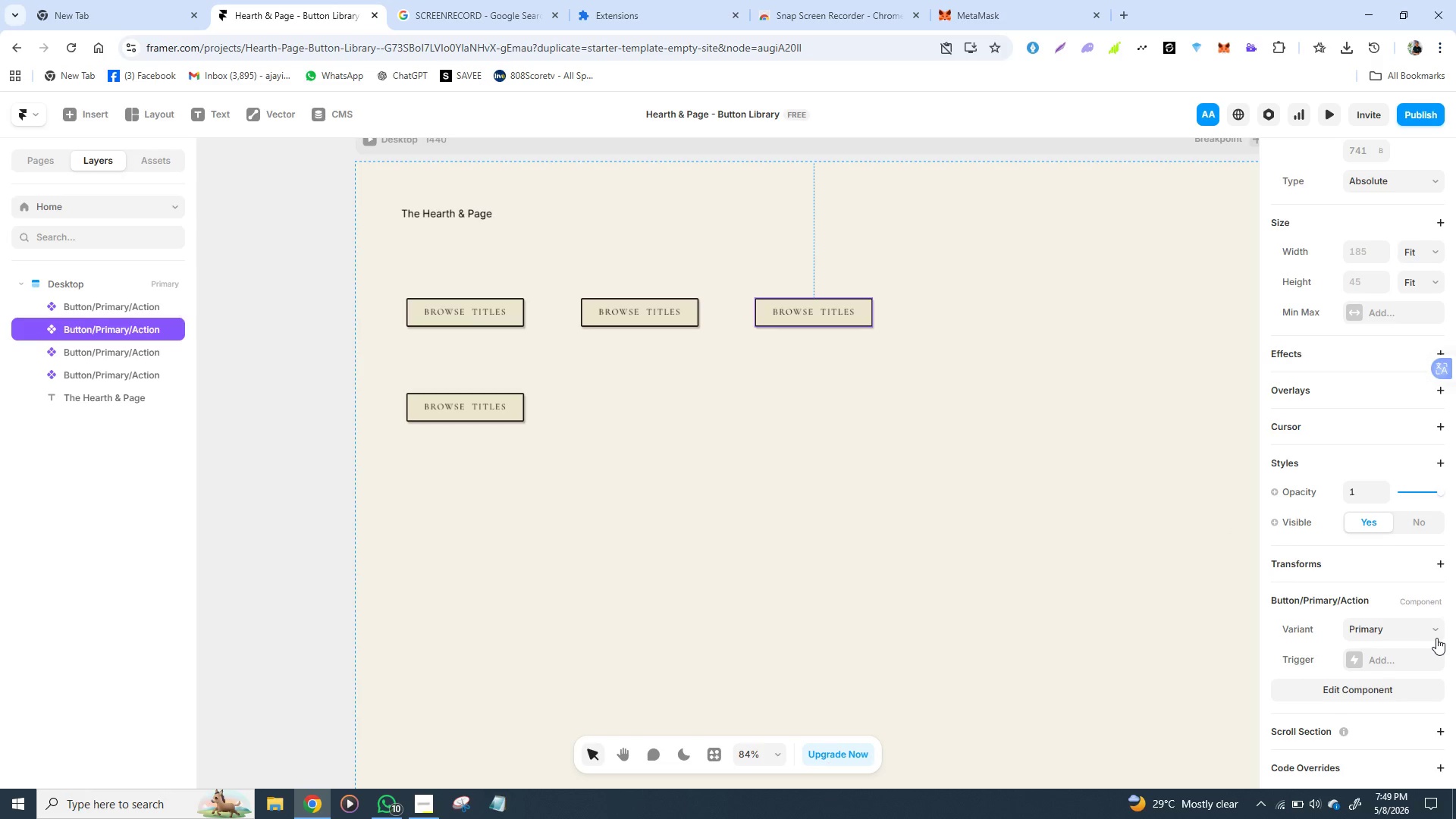 
left_click([1436, 632])
 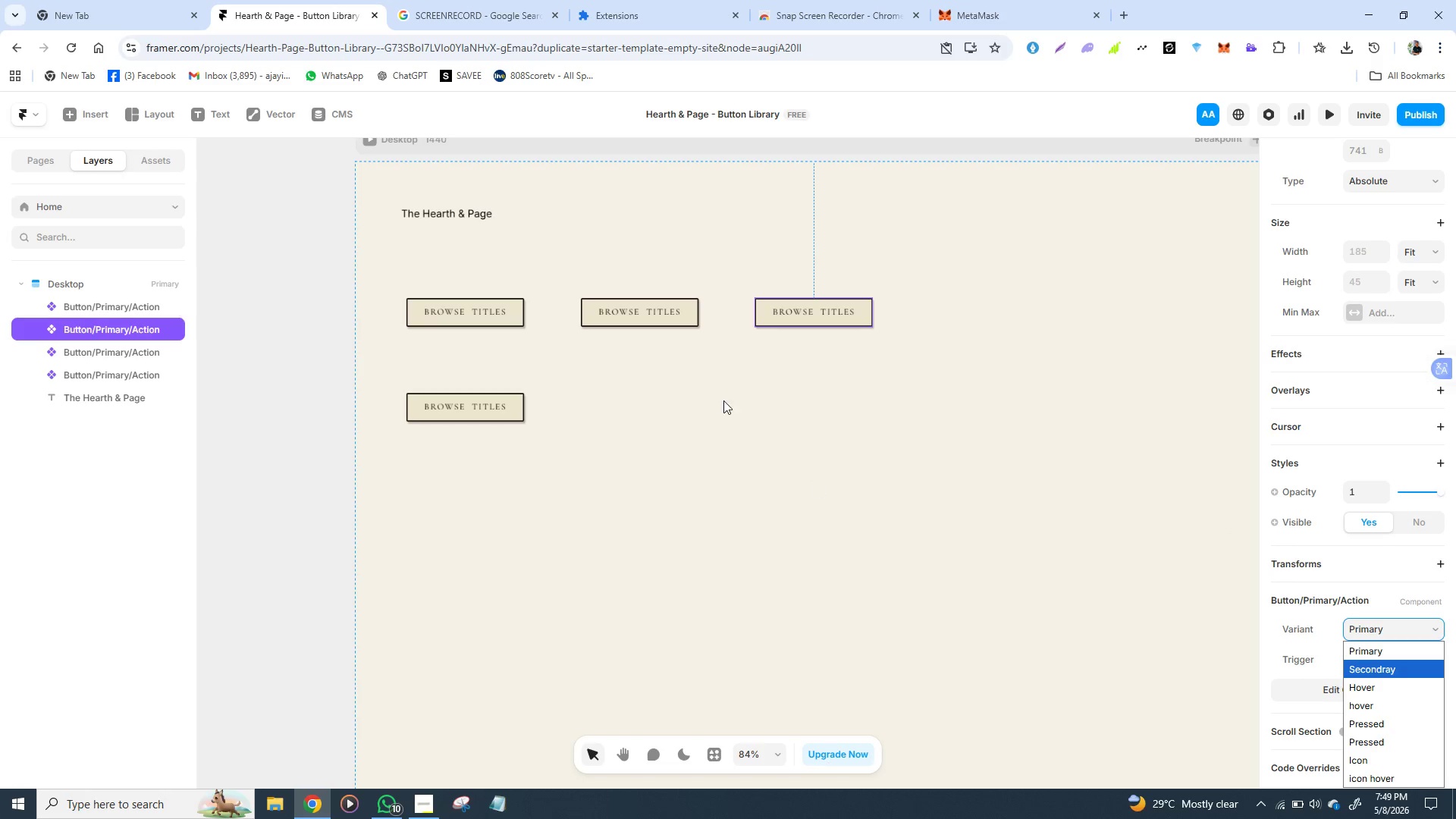 
left_click([651, 322])
 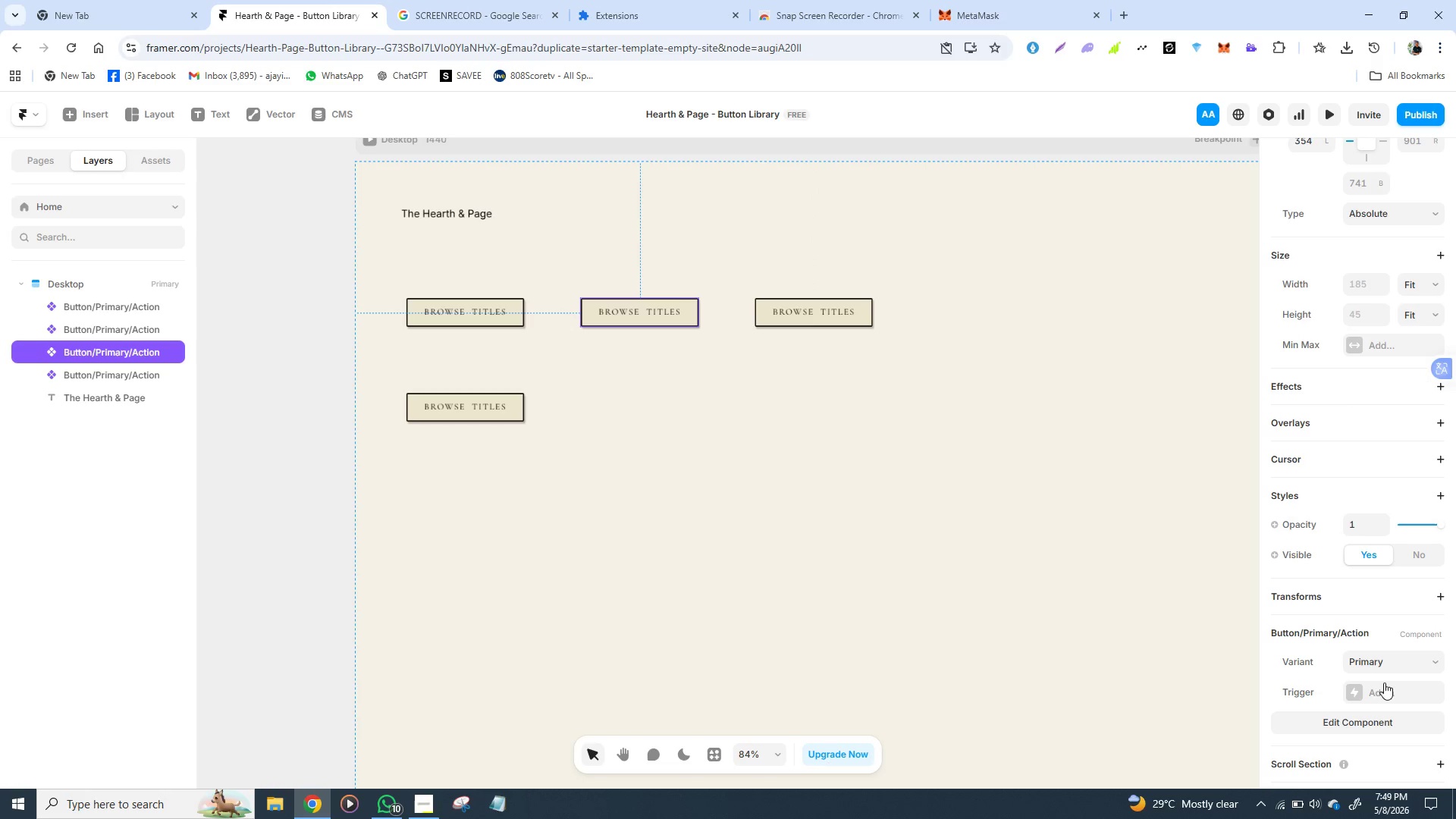 
left_click([1430, 663])
 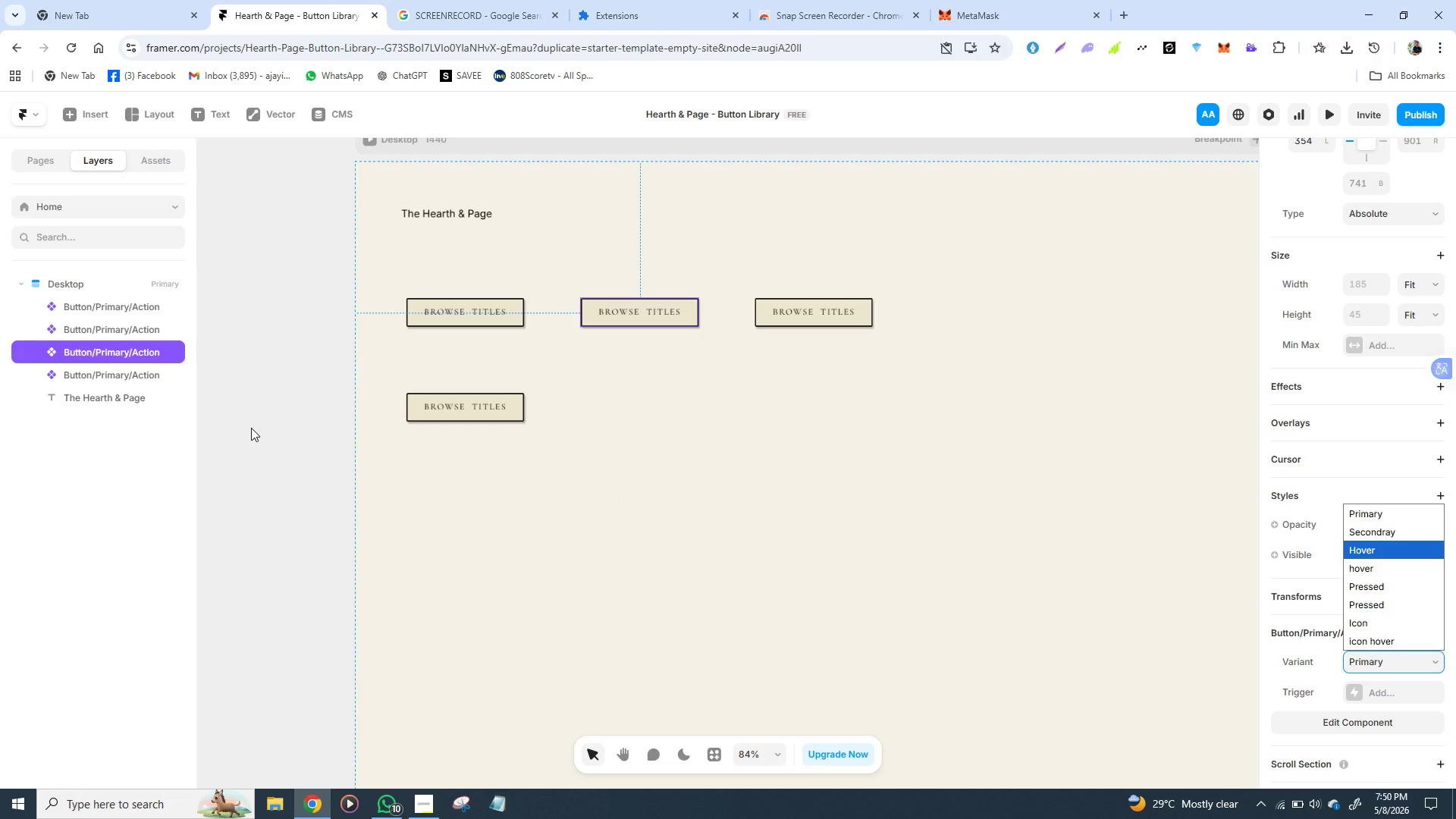 
wait(23.08)
 